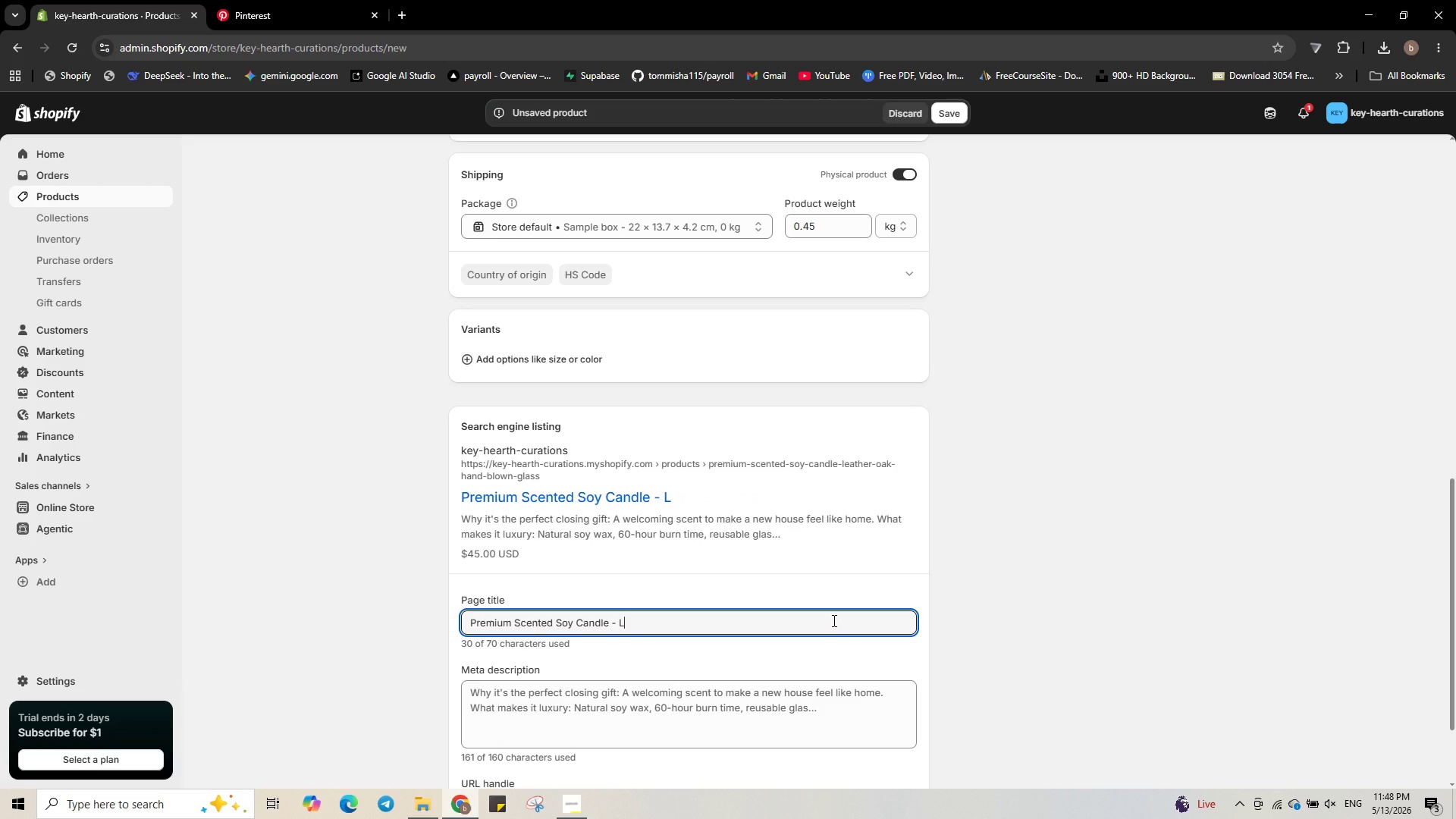 
key(Control+Z)
 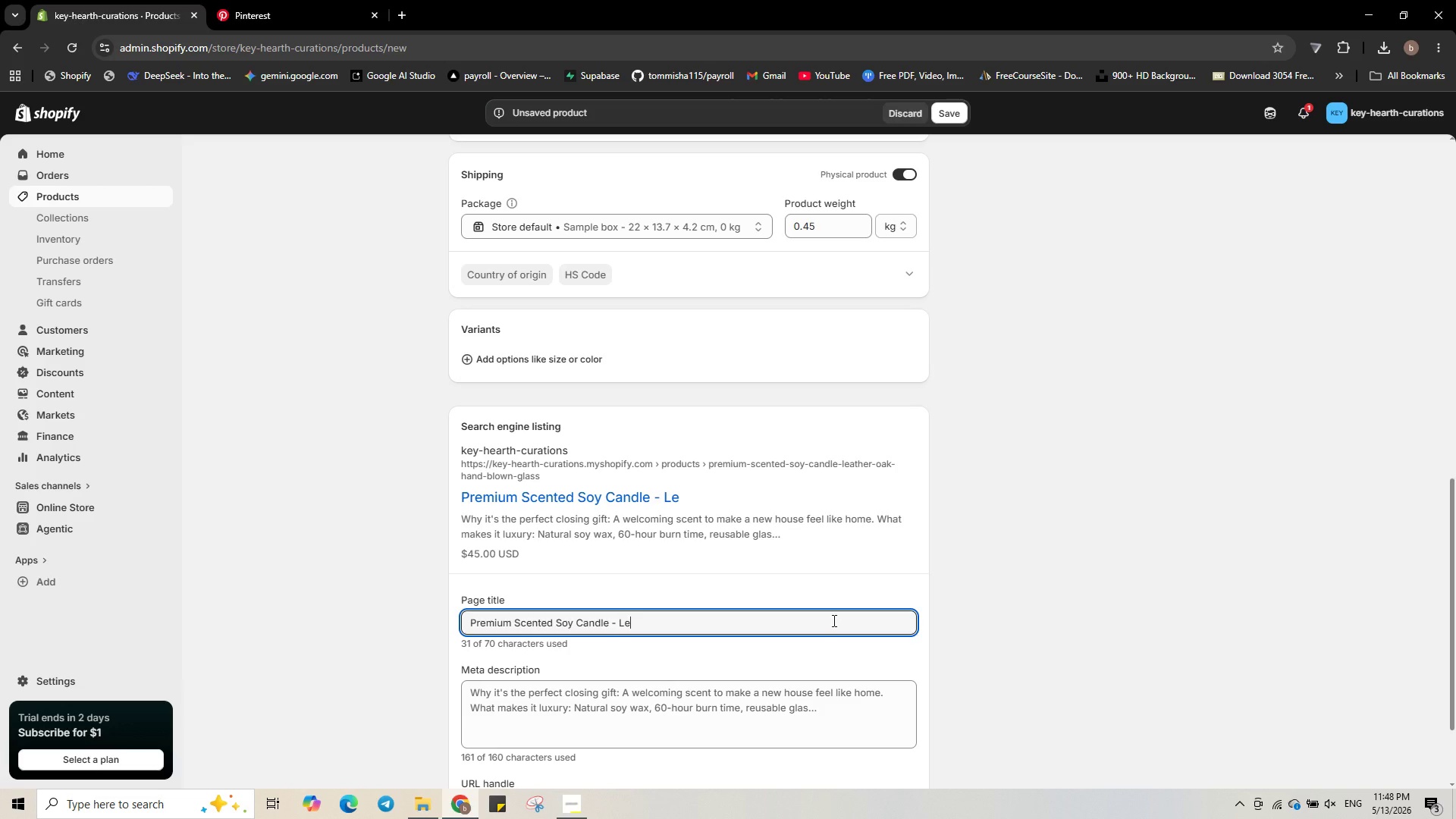 
key(Control+Z)
 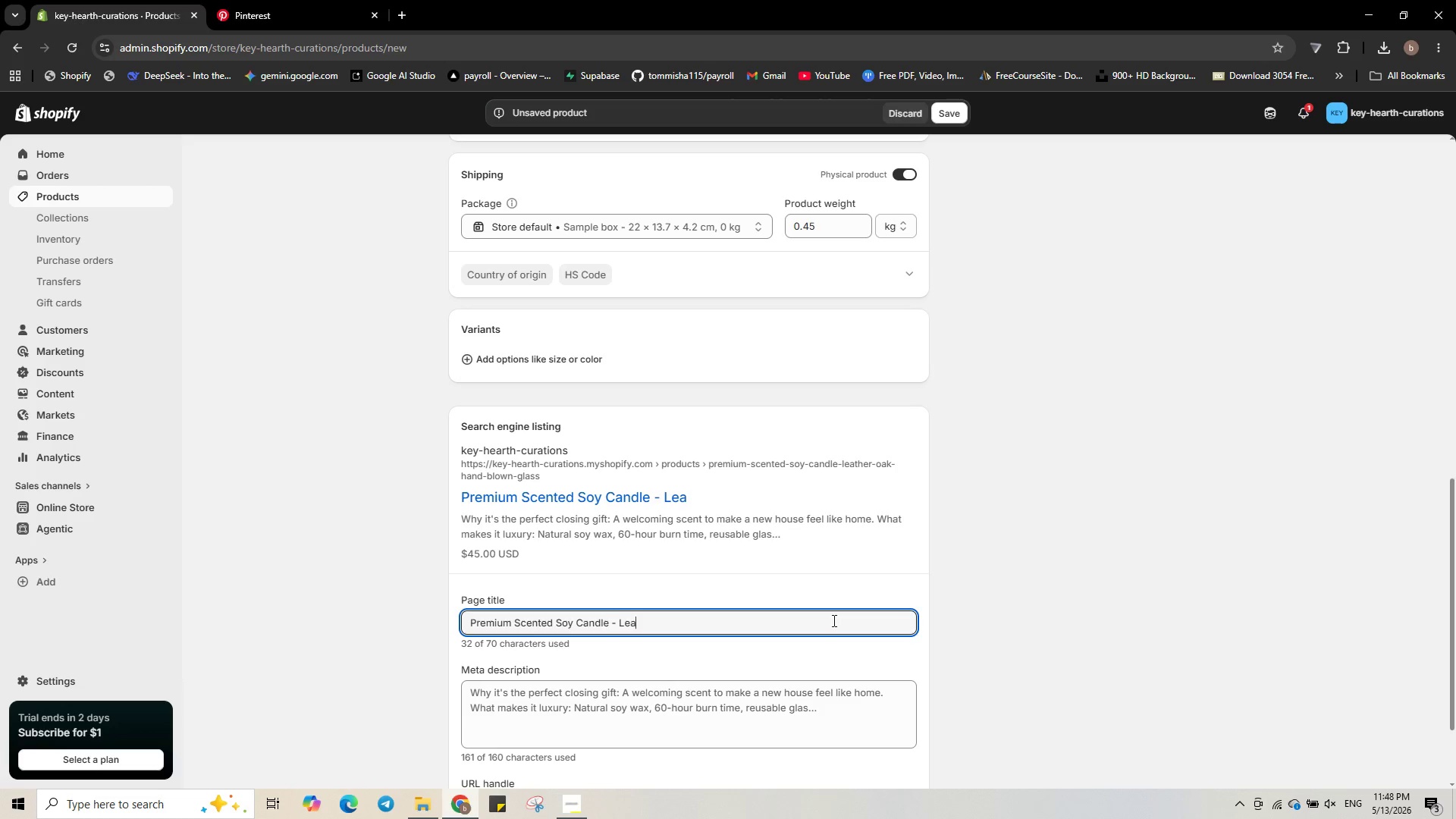 
key(Control+Z)
 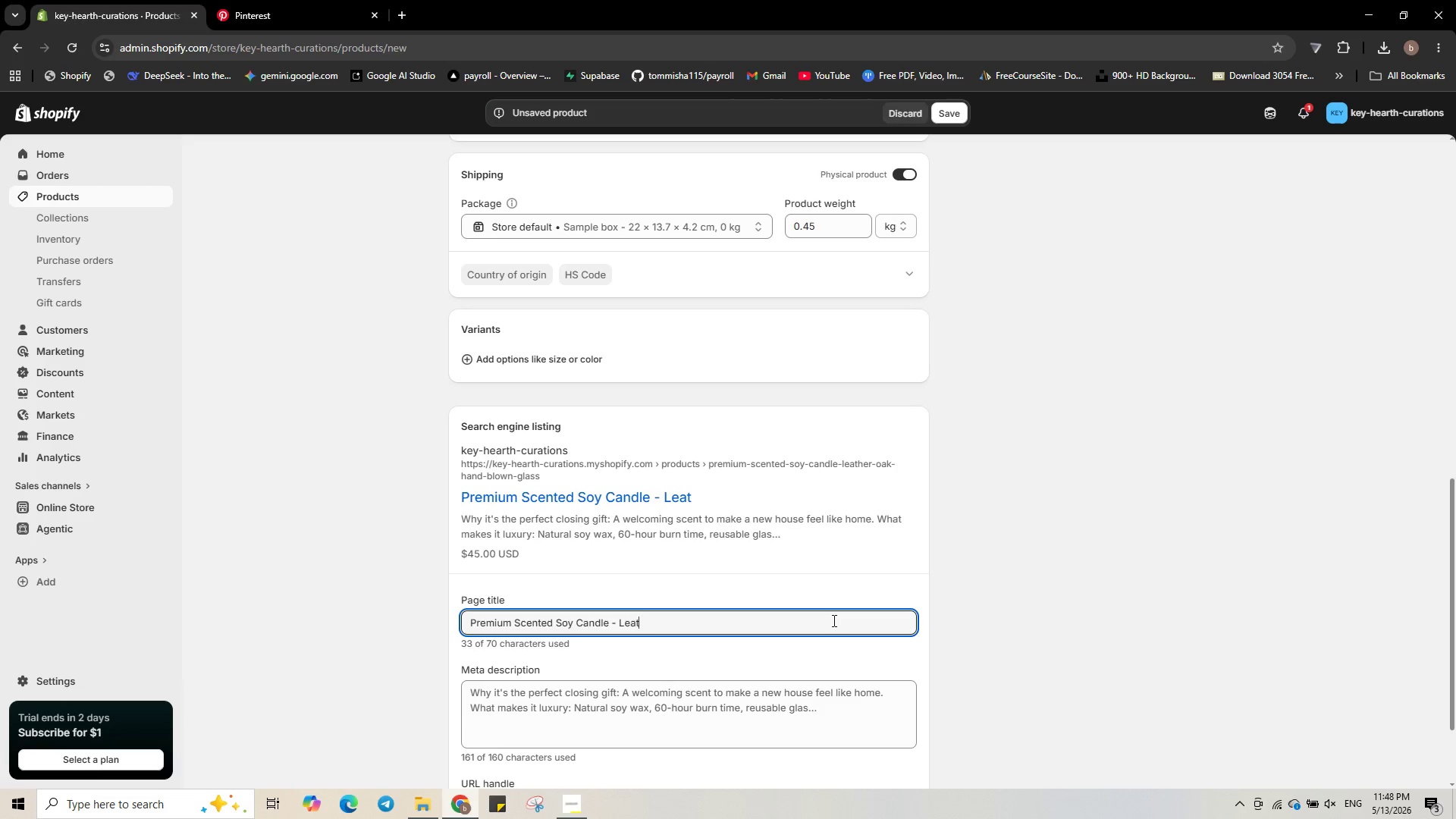 
key(Control+Z)
 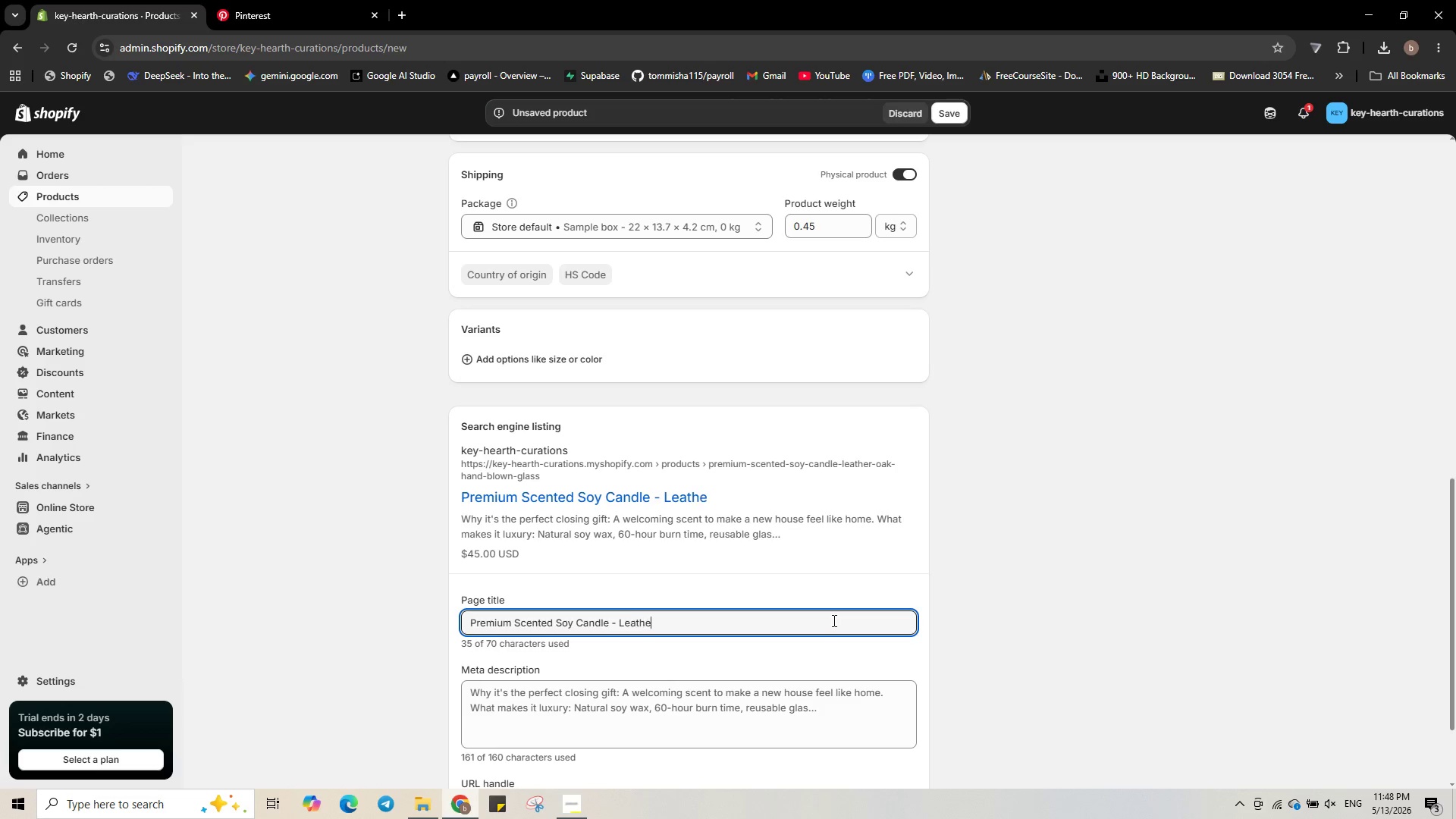 
key(Control+Z)
 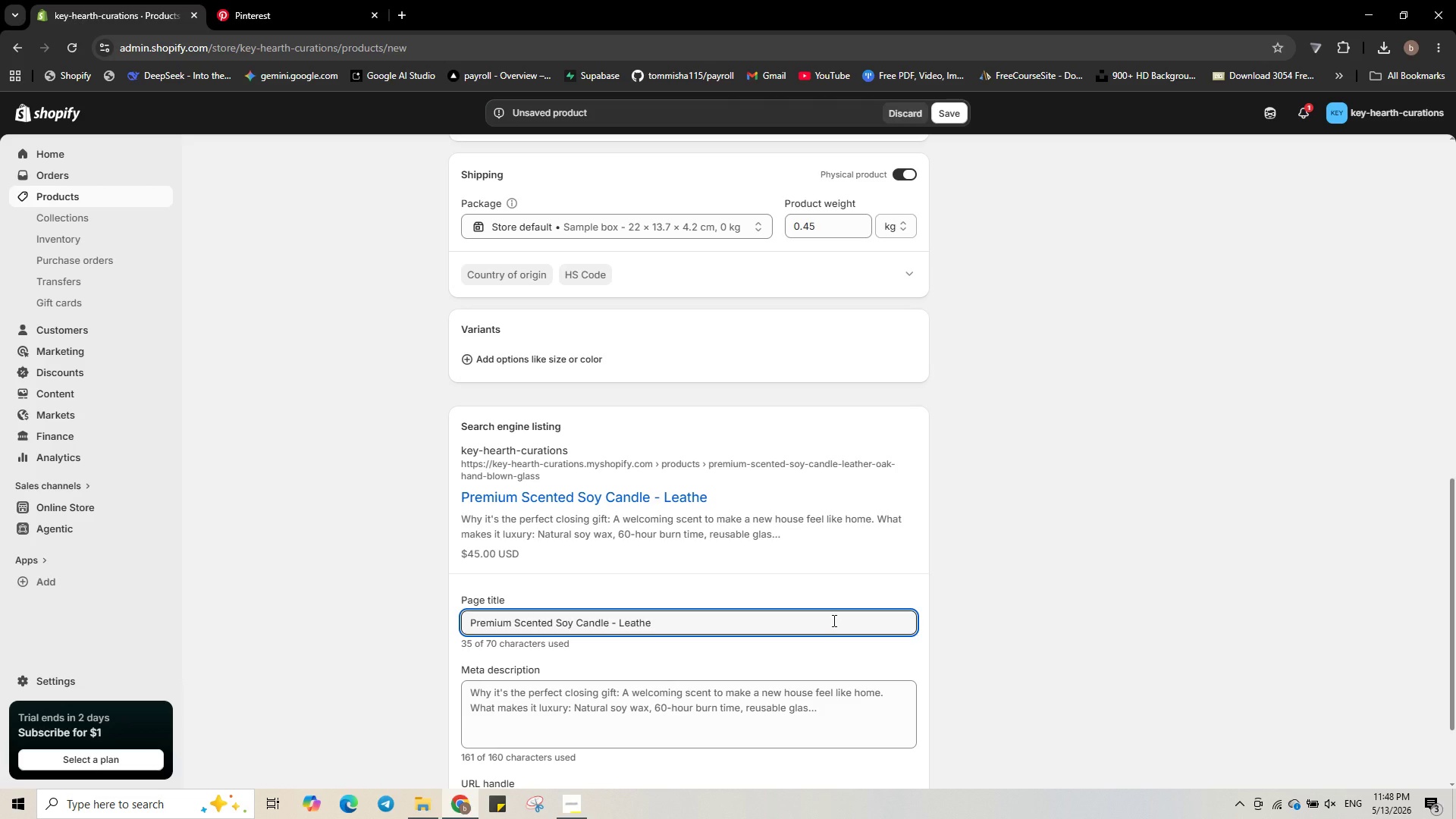 
key(Control+Z)
 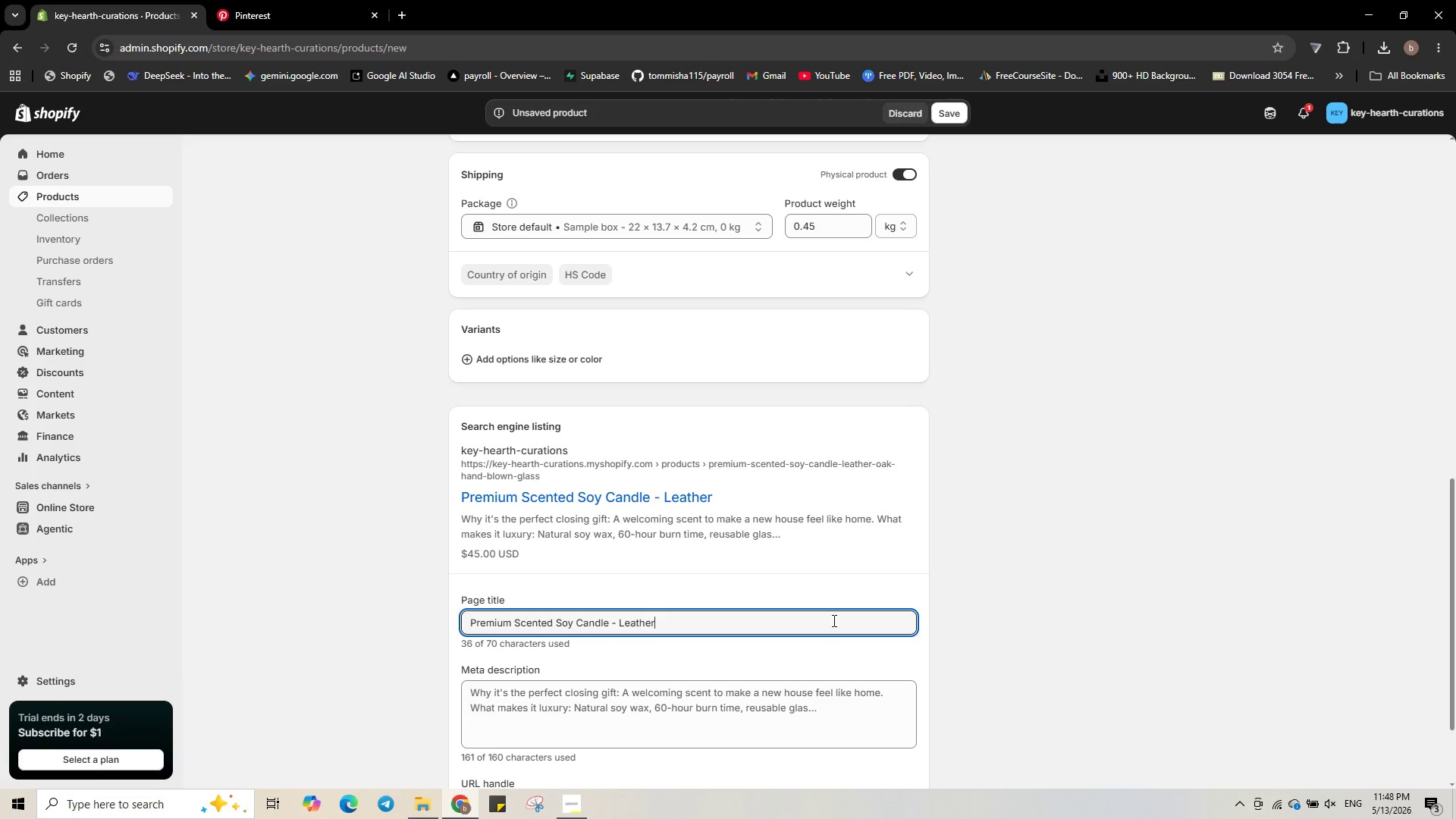 
key(Control+Z)
 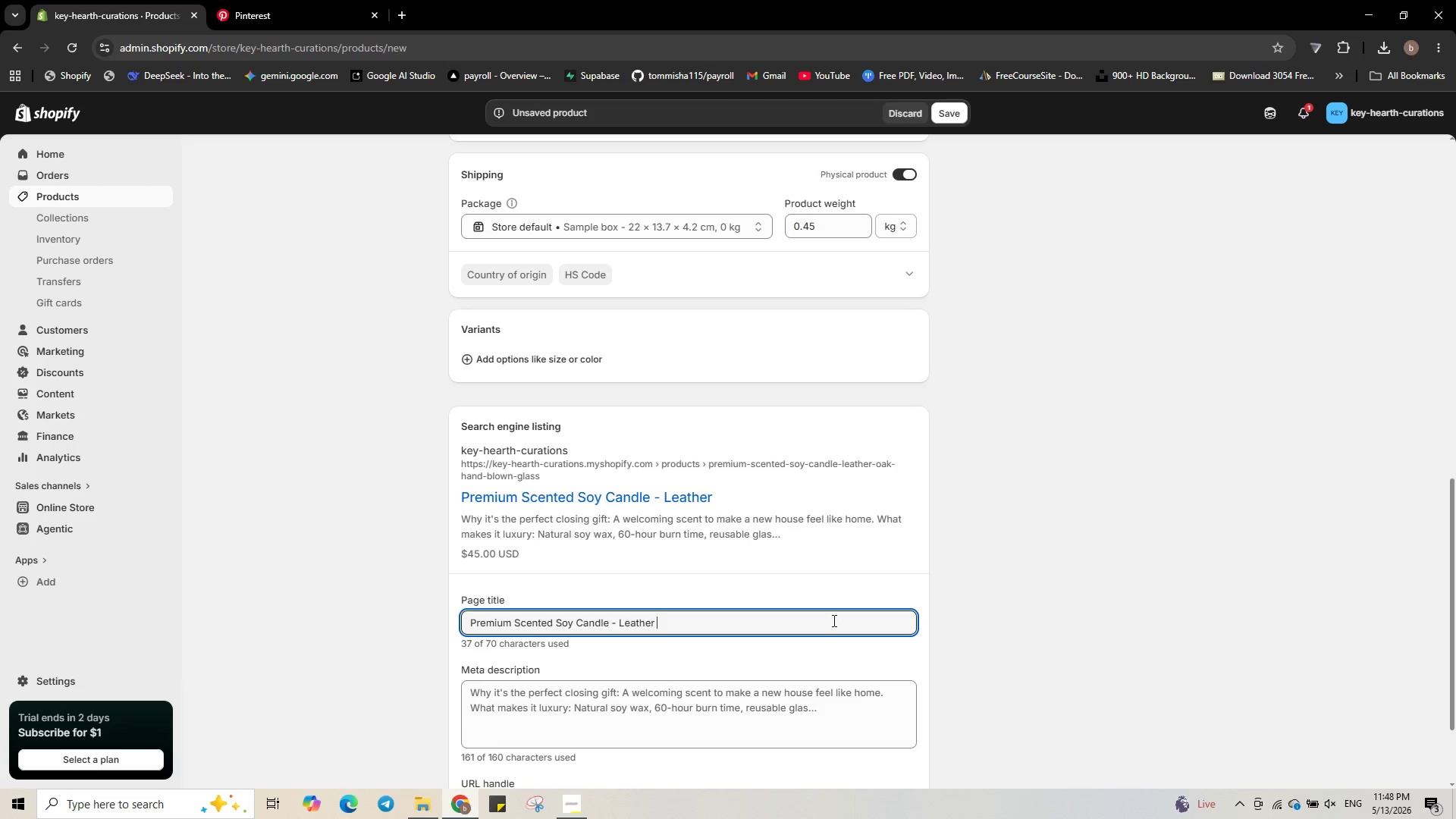 
key(Backspace)
key(Backspace)
key(Backspace)
key(Backspace)
key(Backspace)
key(Backspace)
key(Backspace)
type(uxury Housewarming Gift)
 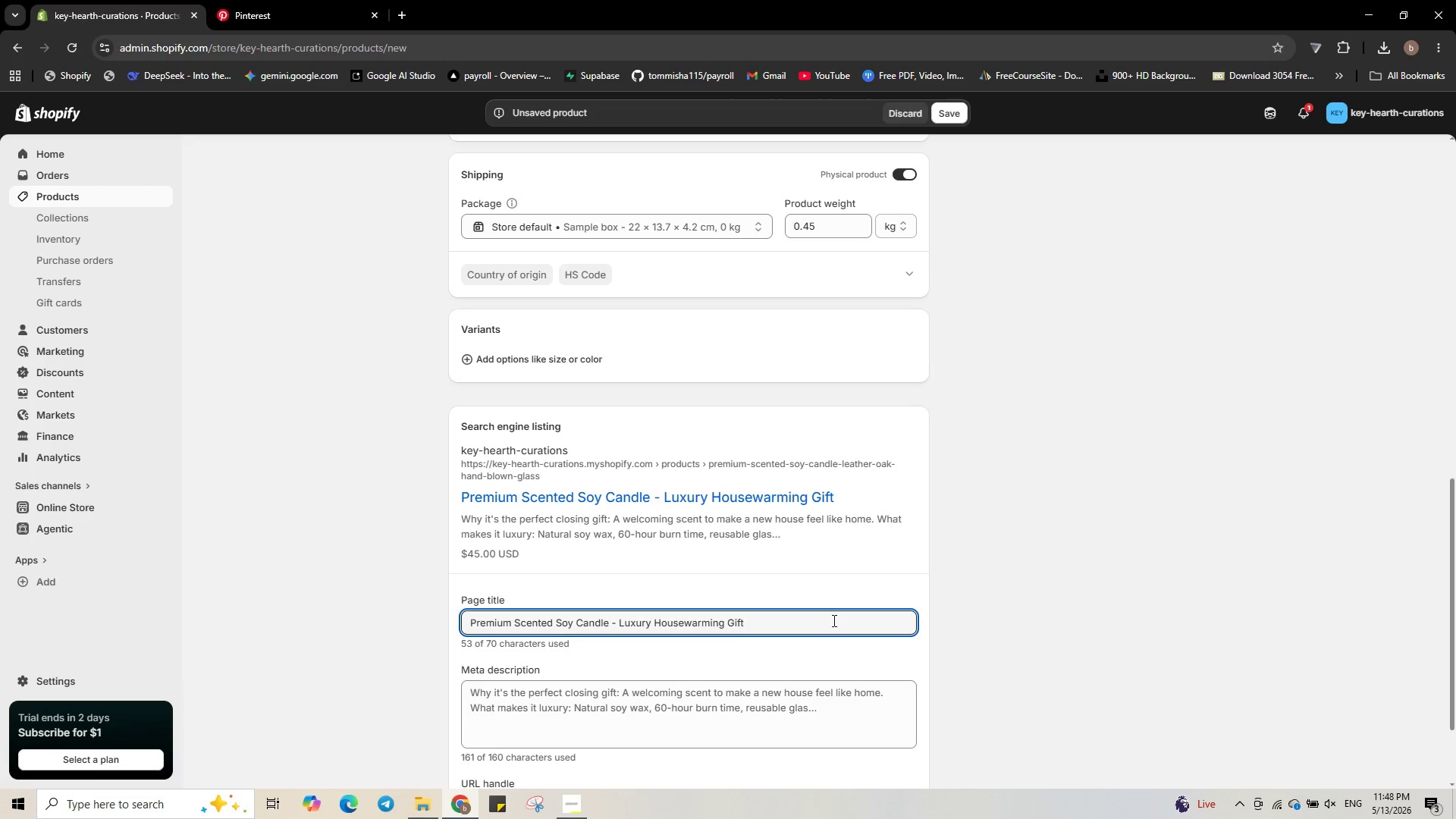 
wait(6.27)
 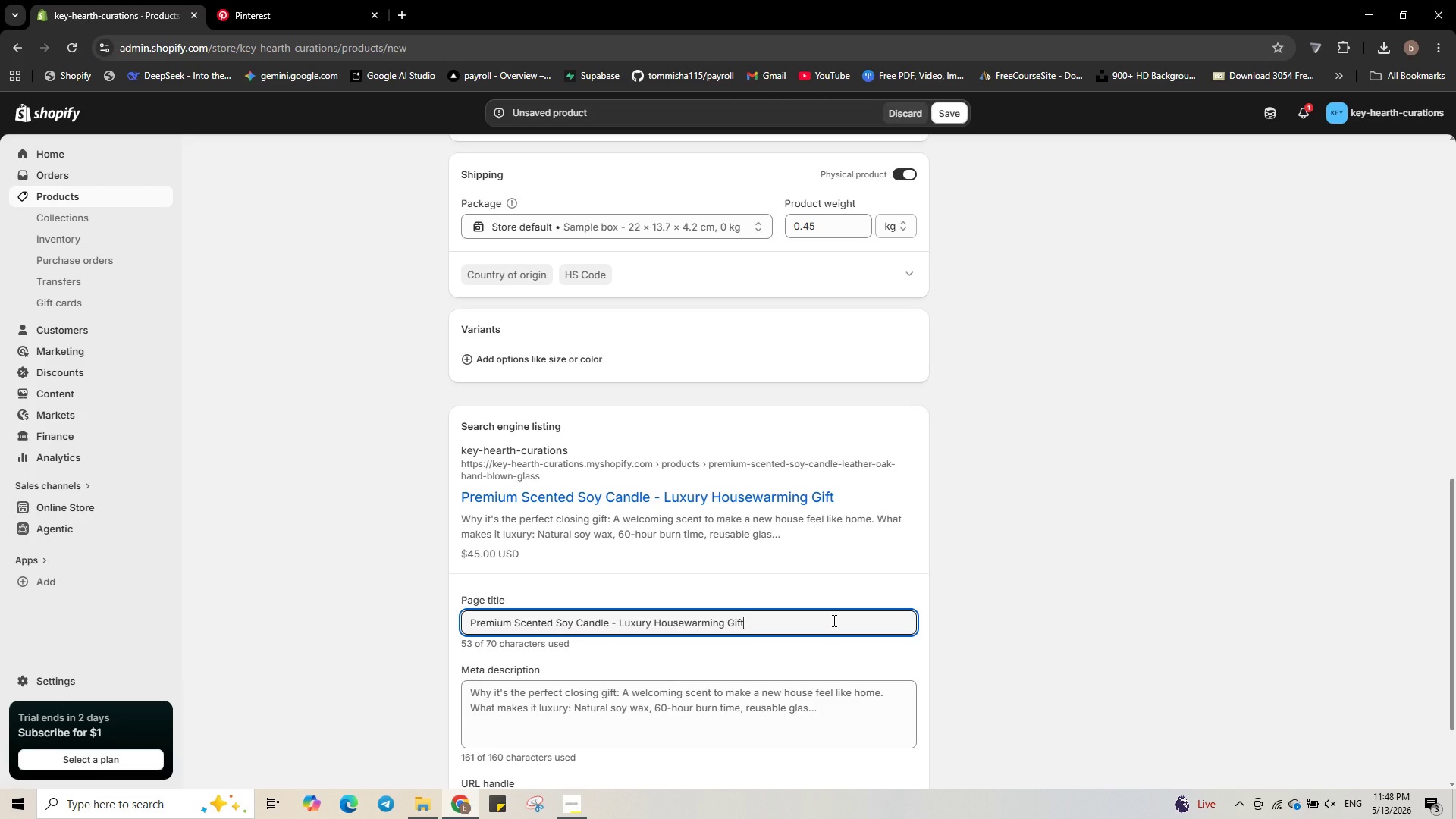 
left_click([782, 700])
 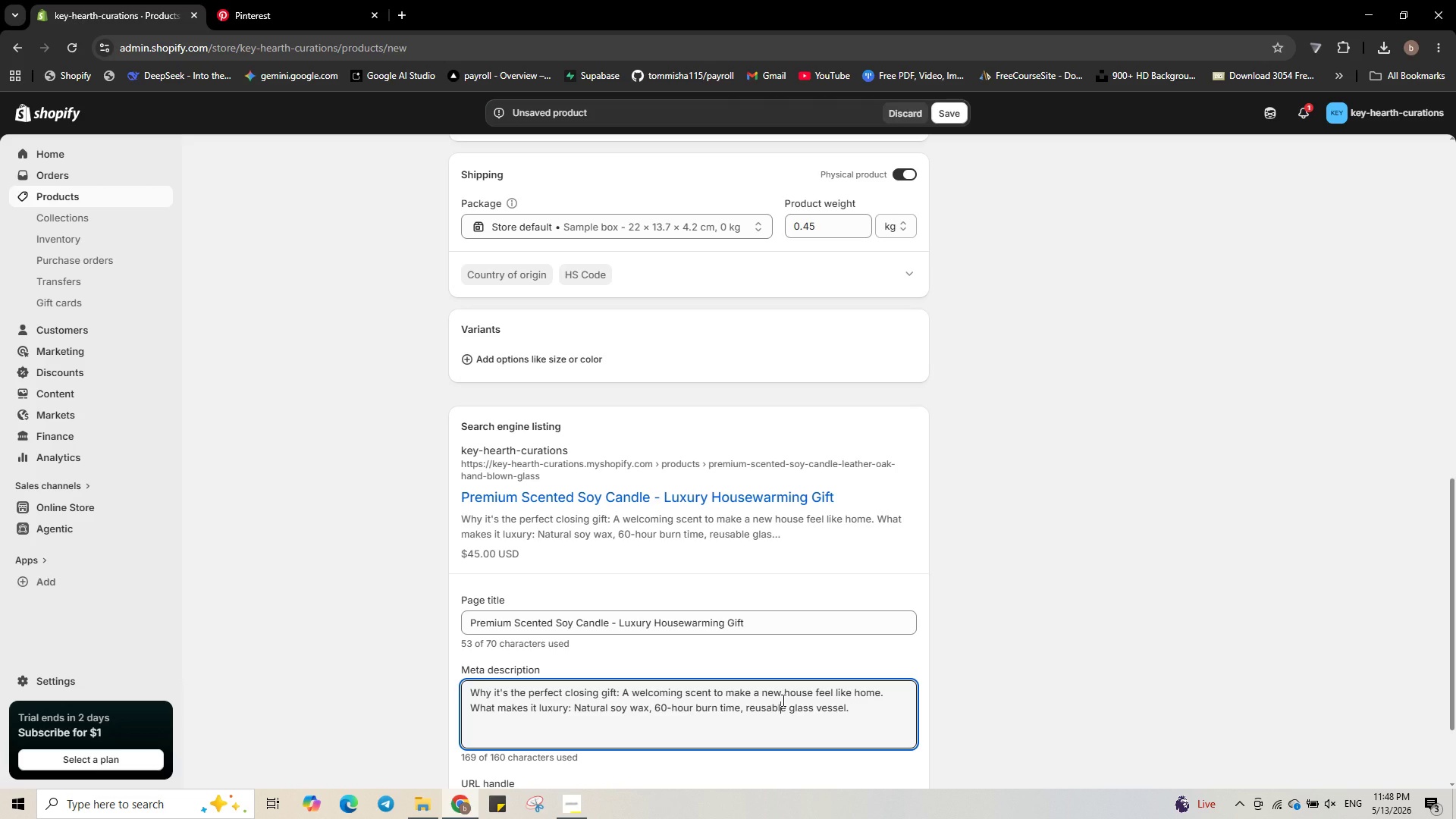 
key(Control+A)
 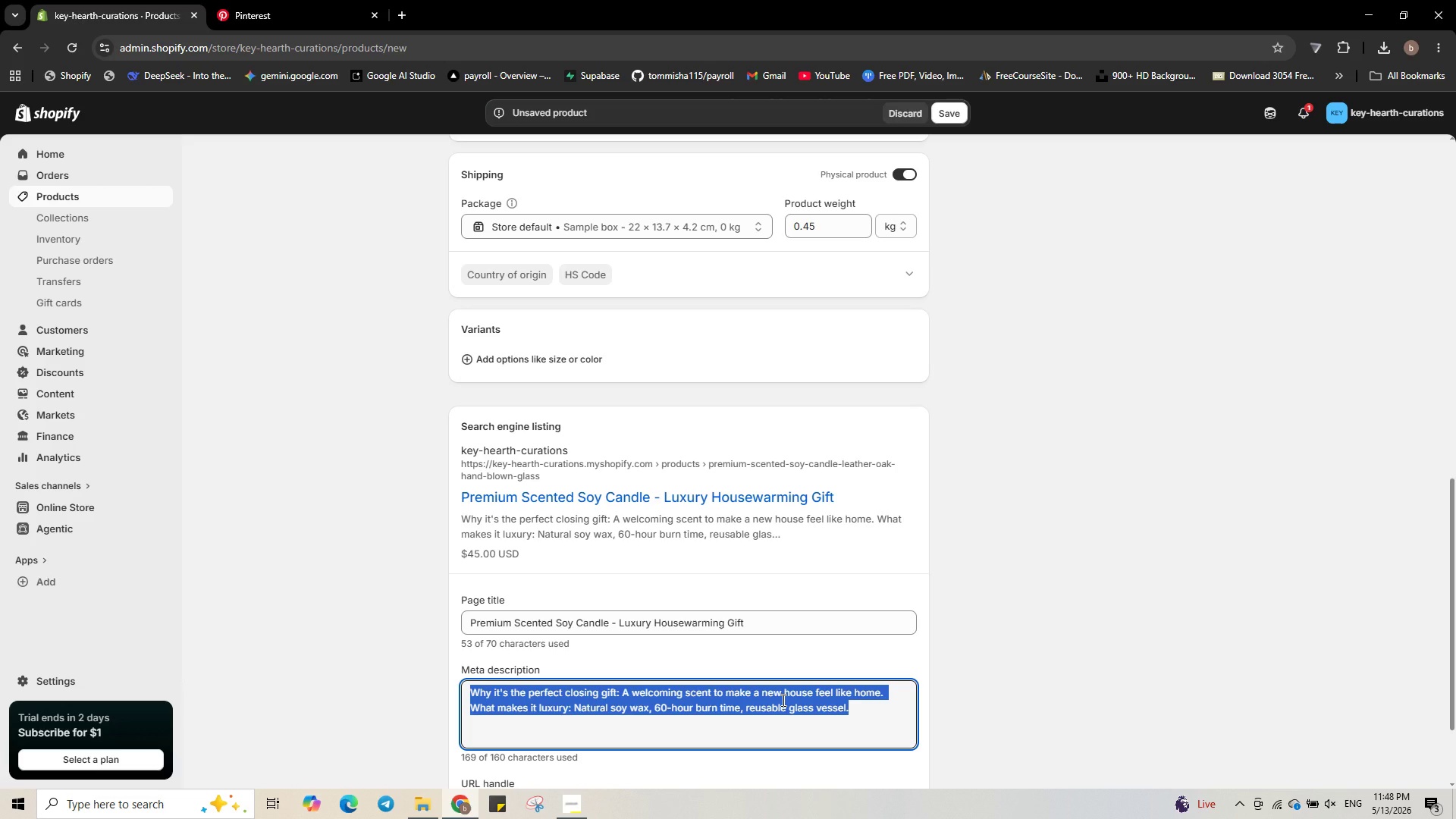 
type(Leather 7)
key(Backspace)
type(& oak scented candle - a memorable )
 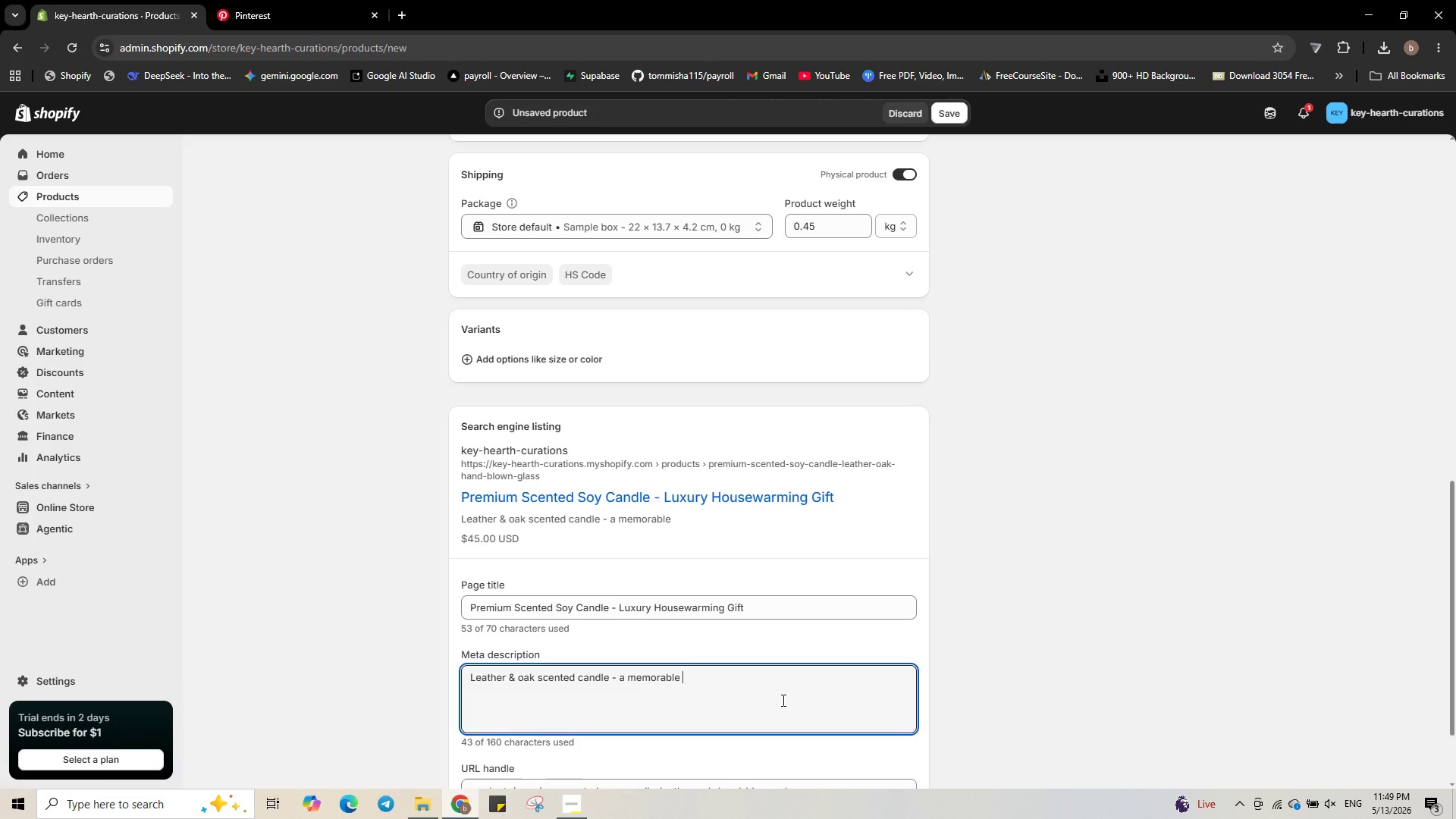 
type(closing gift for realtors)
 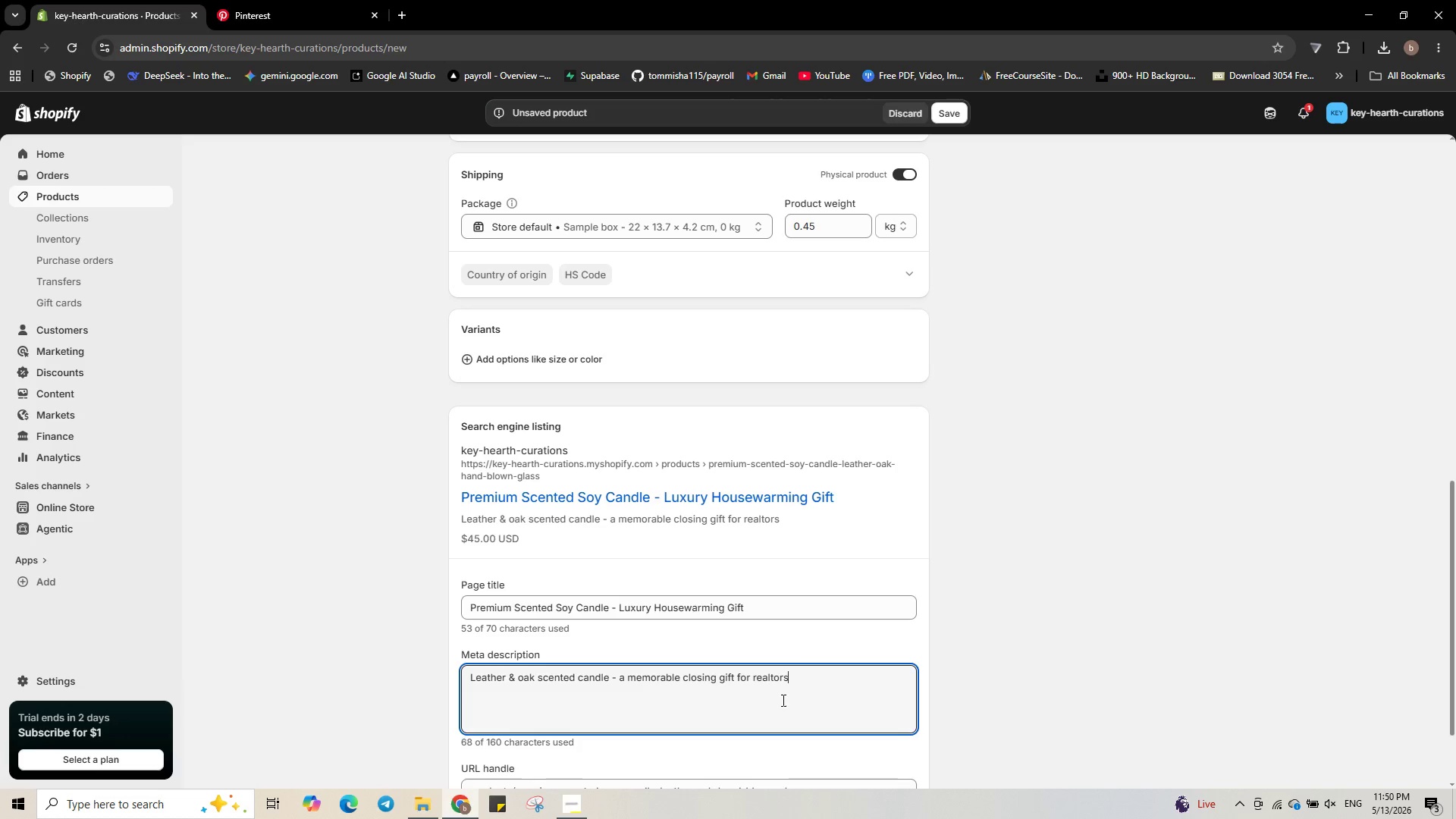 
wait(38.92)
 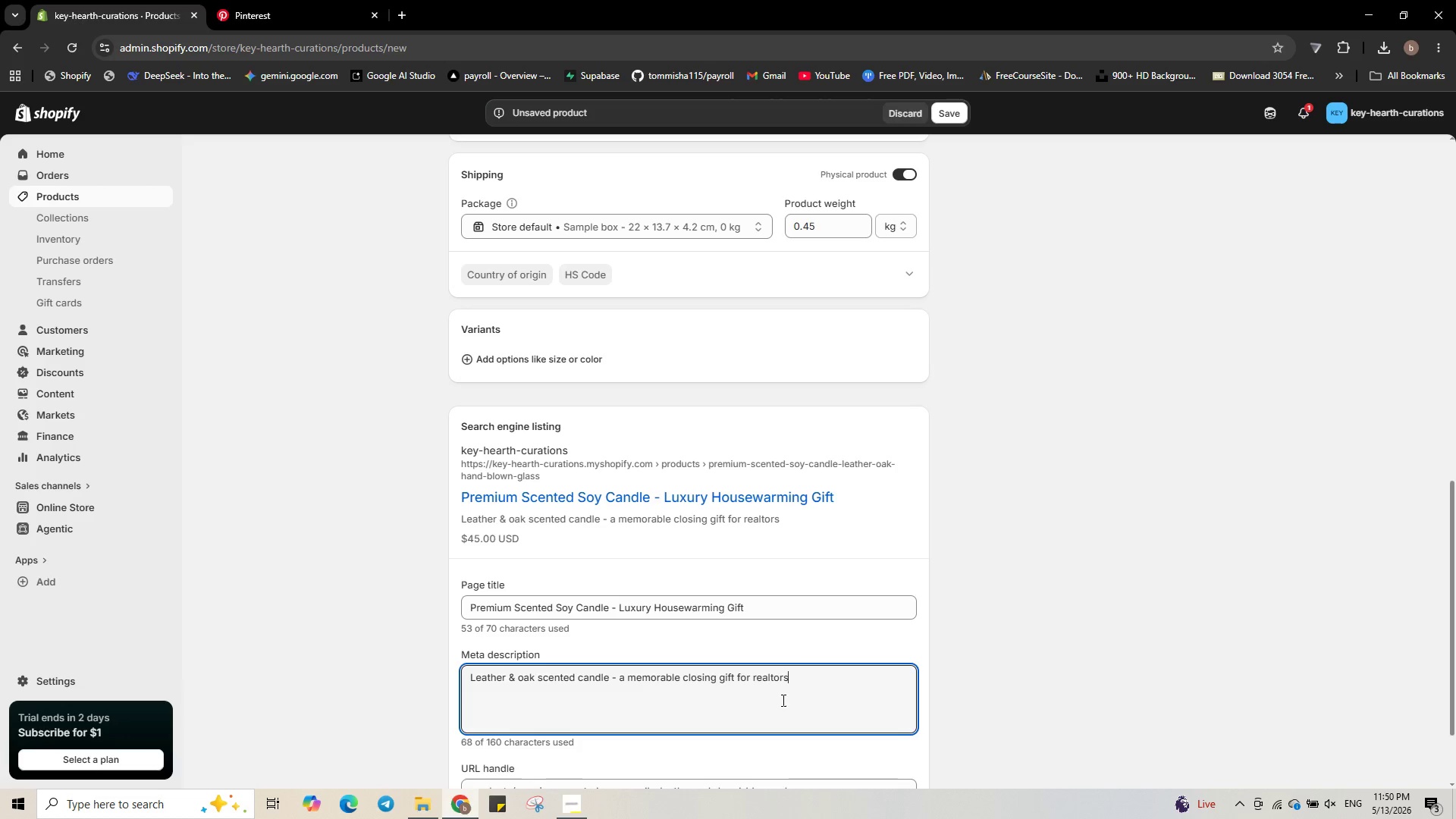 
key(Period)
 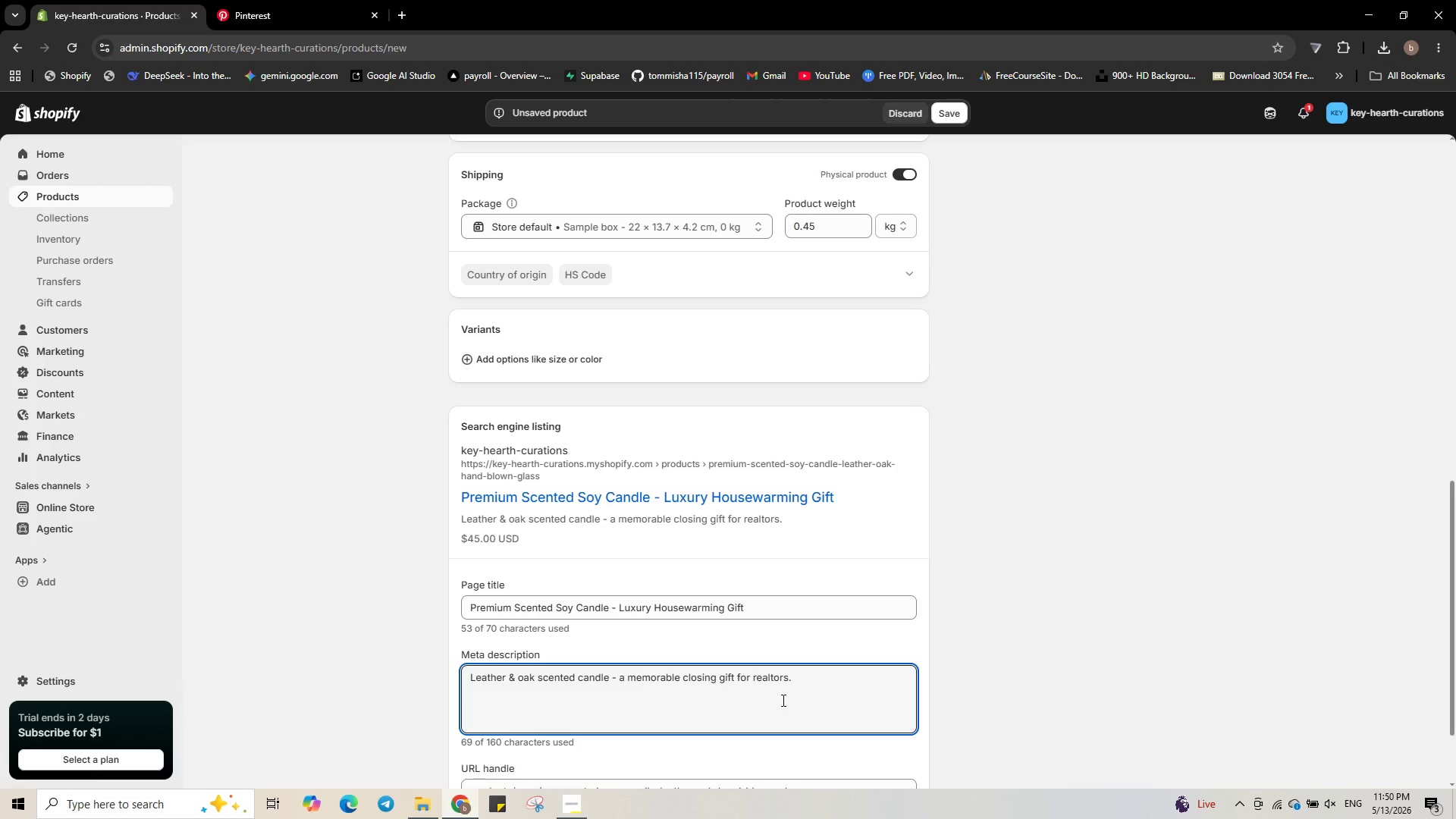 
type(Creates instant coziness )
 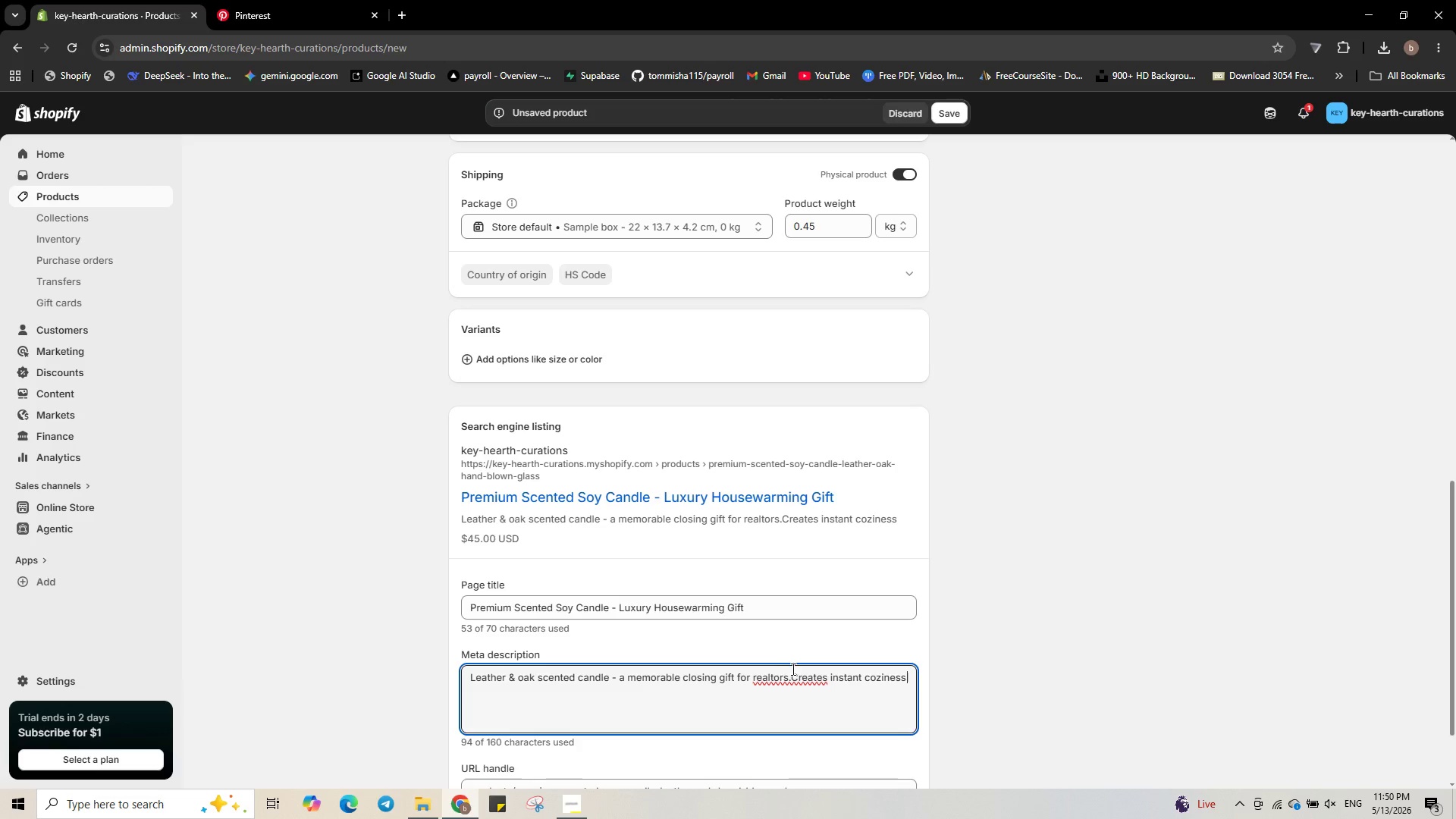 
left_click([789, 678])
 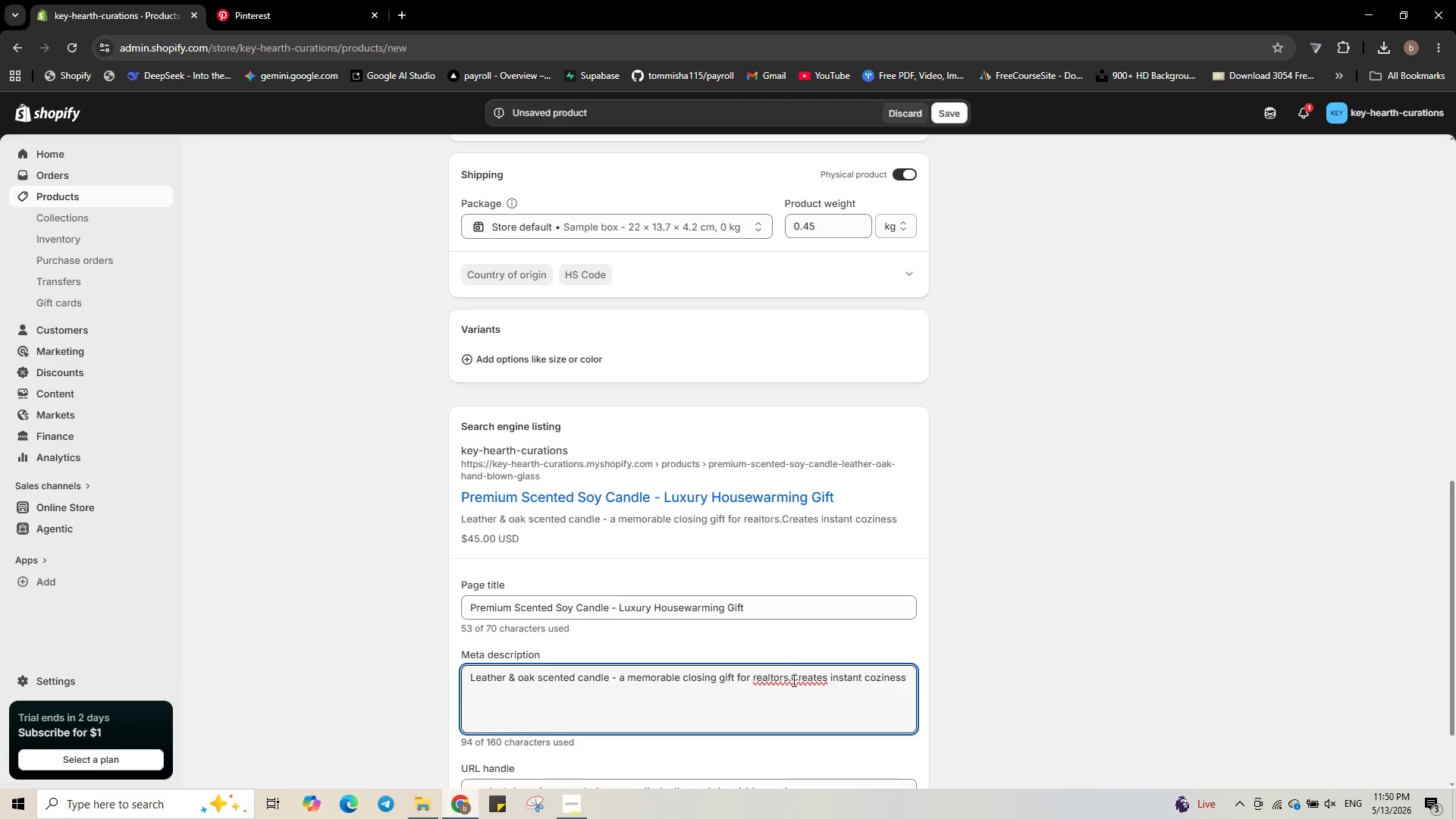 
left_click([792, 680])
 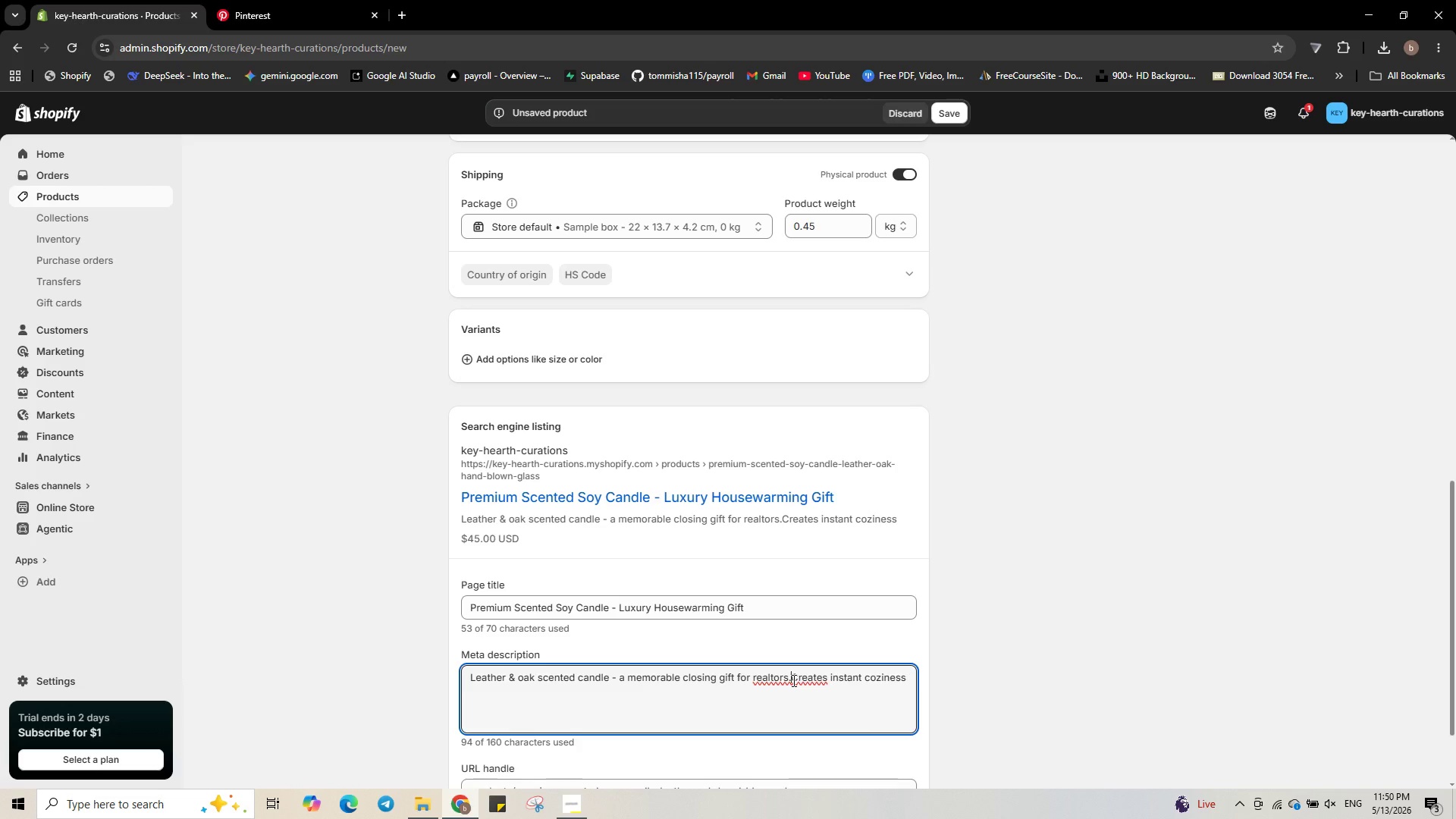 
key(Space)
 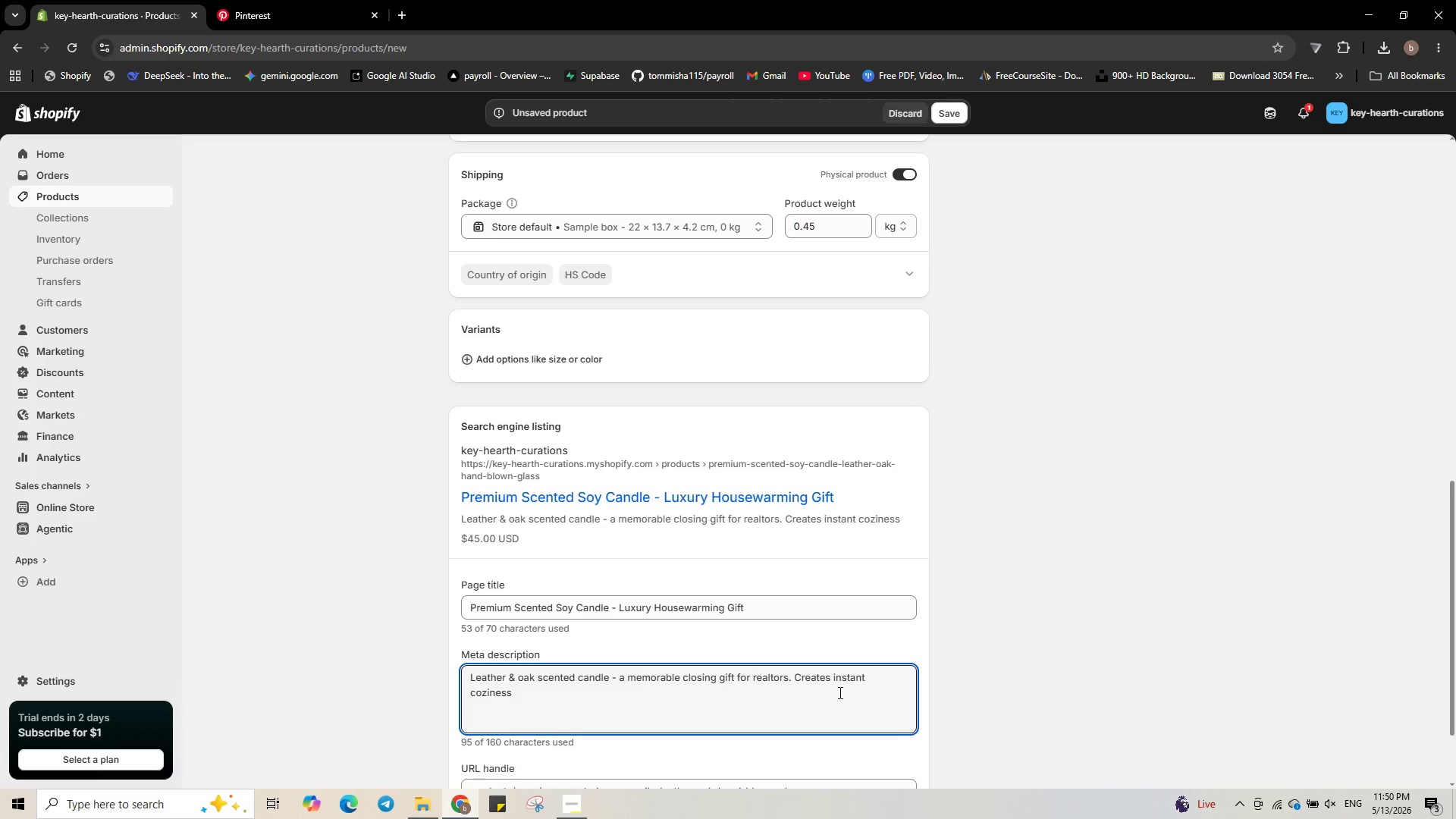 
left_click([787, 688])
 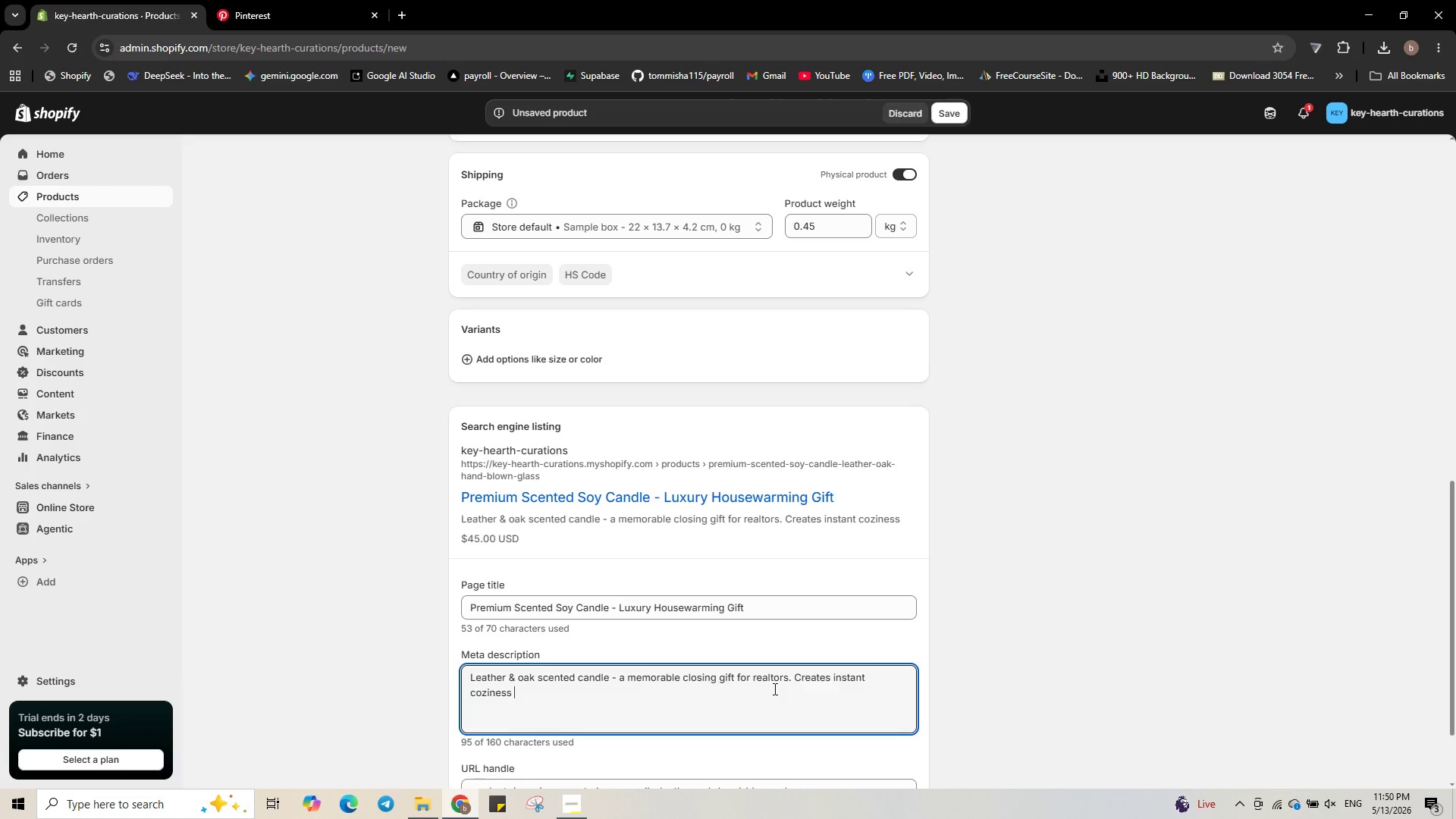 
key(Backspace)
type(. Shop now)
 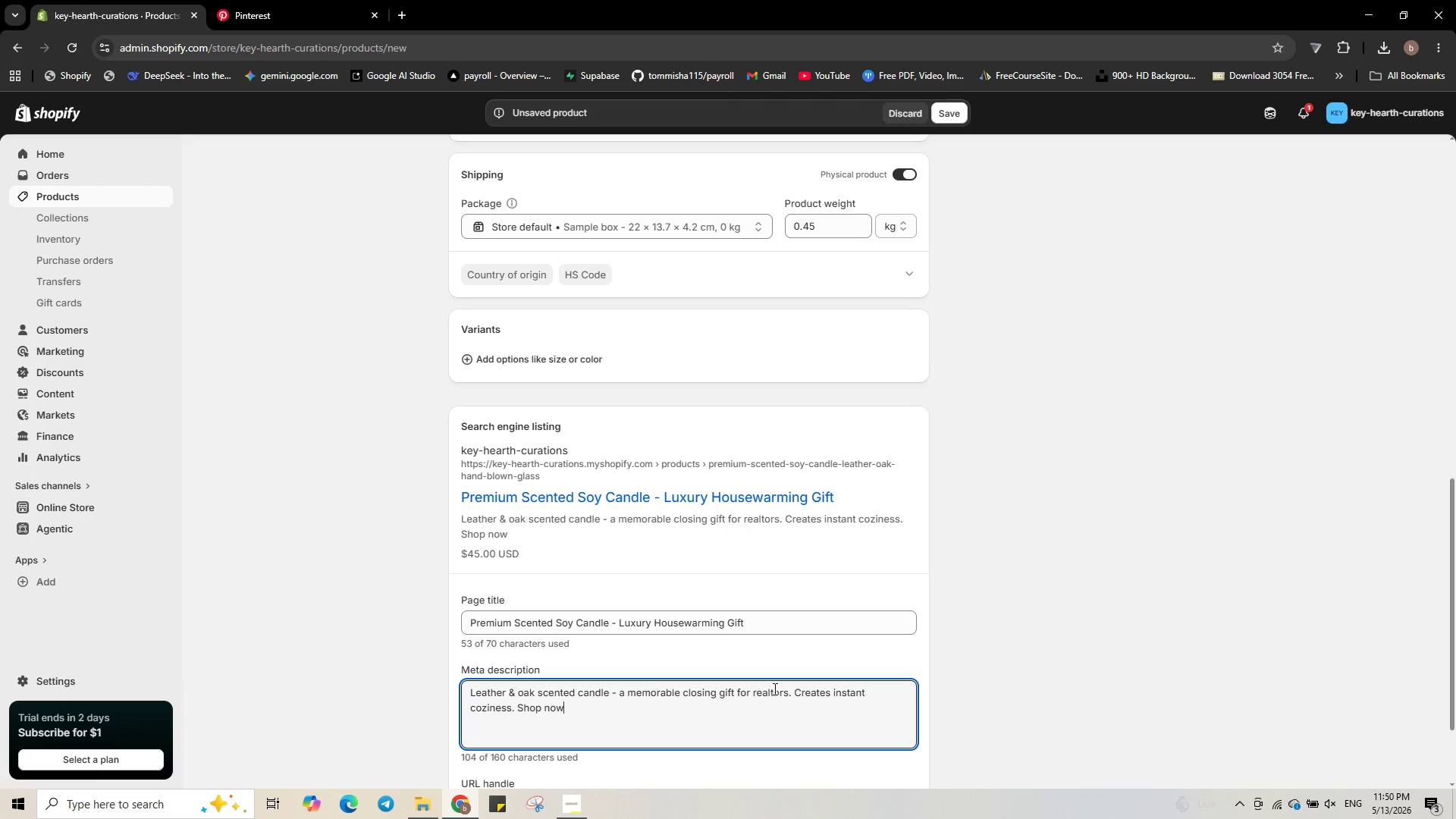 
key(Period)
 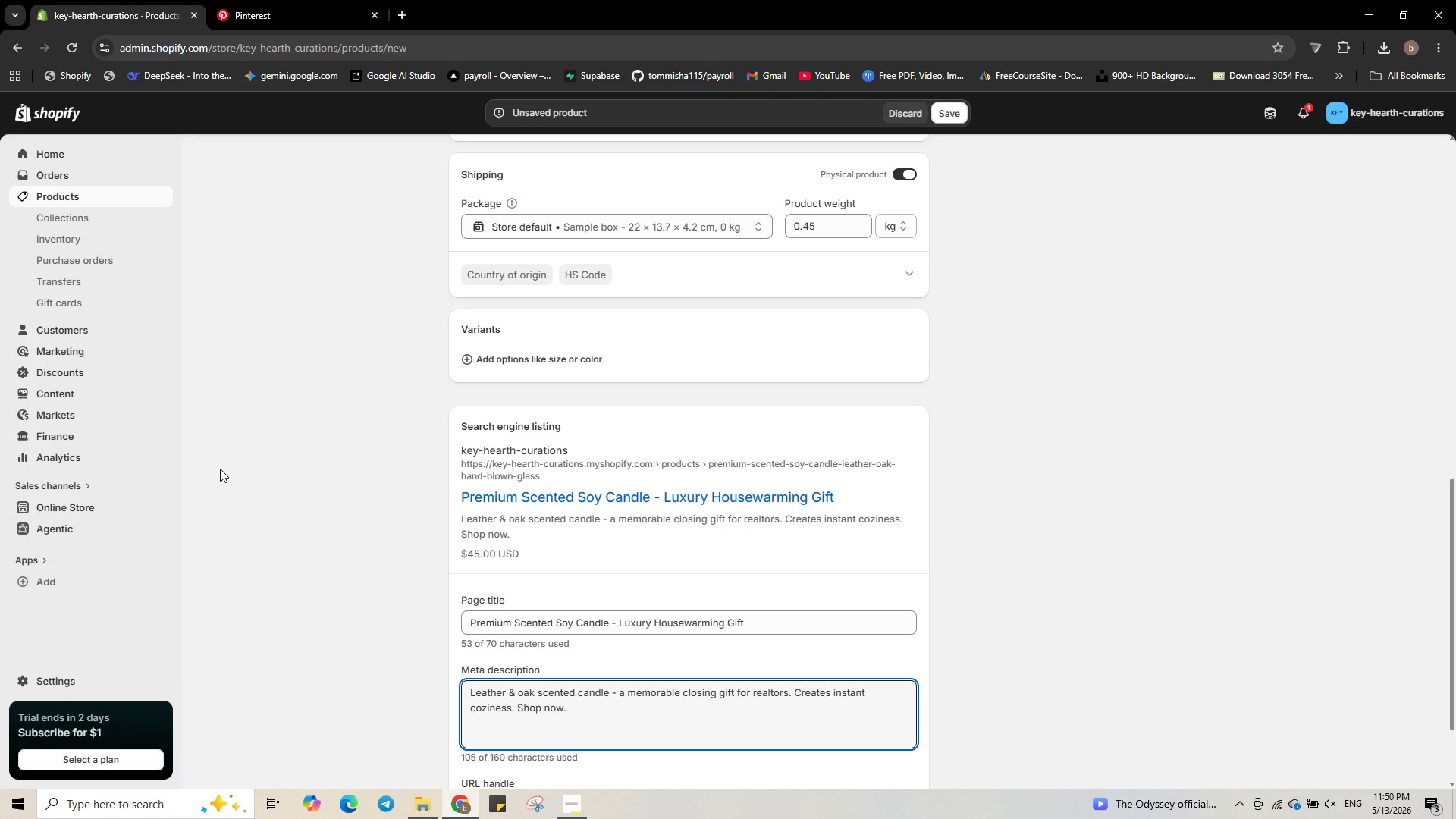 
wait(11.81)
 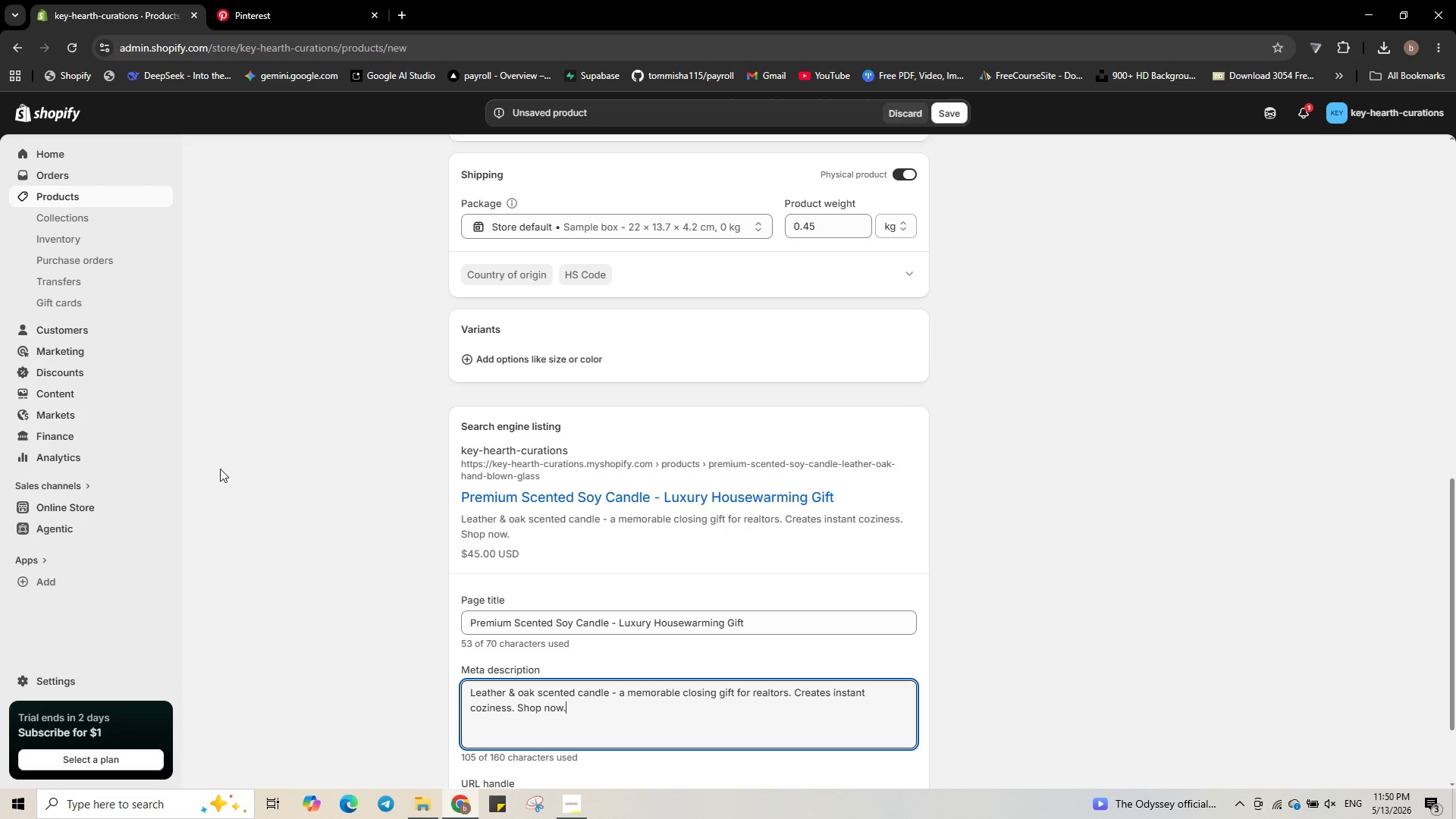 
scroll: coordinate [599, 482], scroll_direction: down, amount: 5.0
 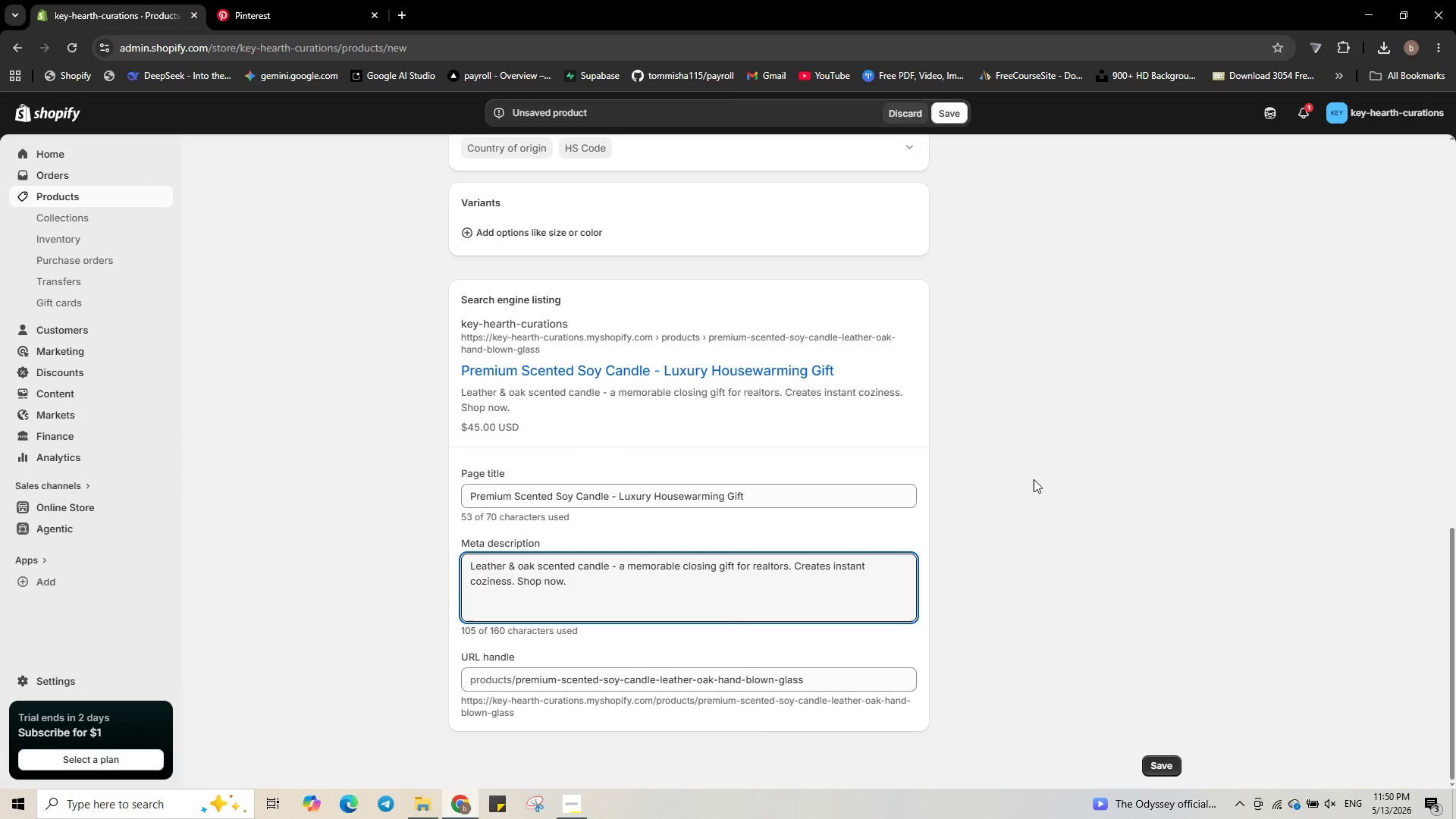 
scroll: coordinate [1101, 553], scroll_direction: up, amount: 16.0
 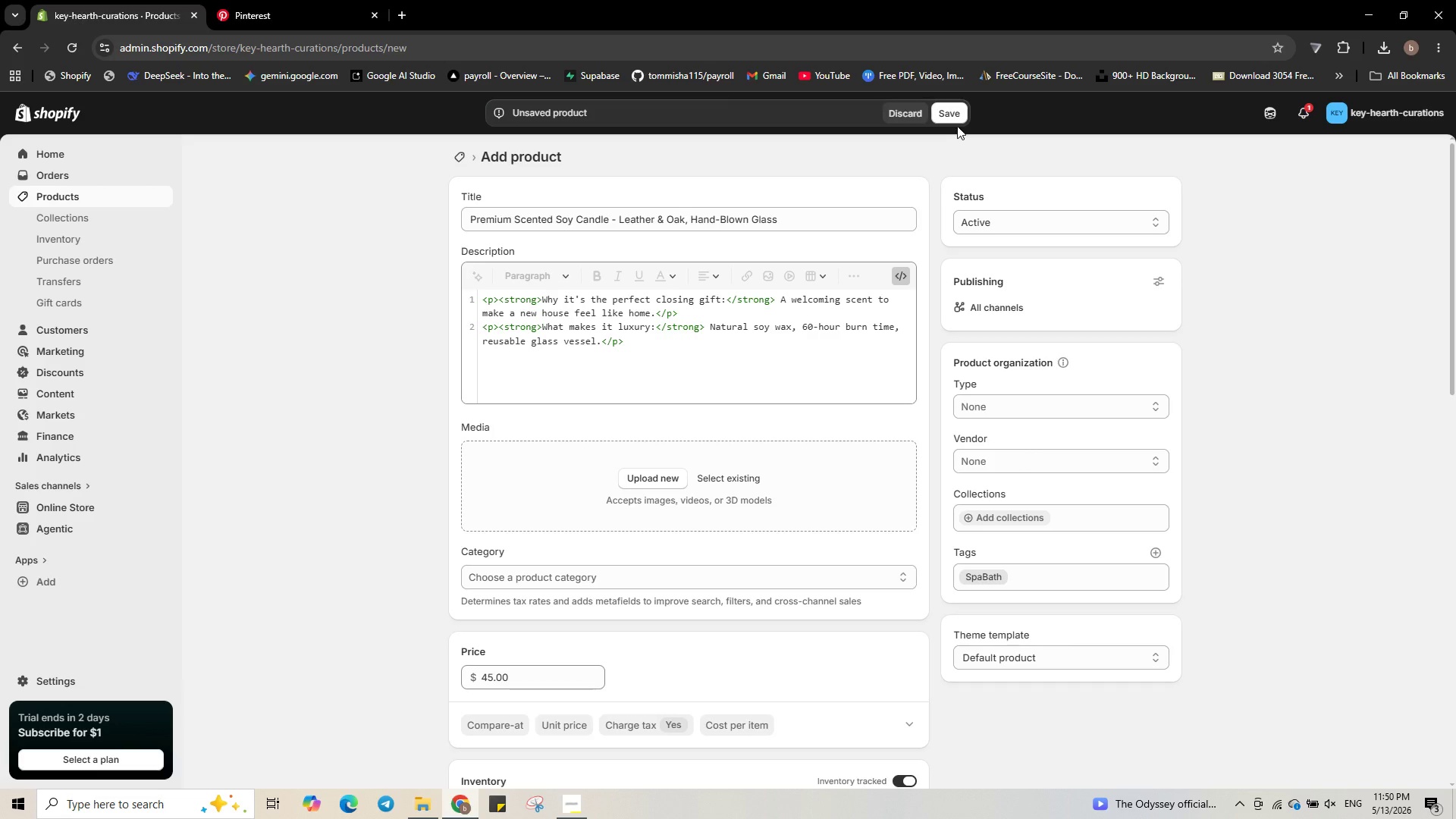 
left_click([957, 115])
 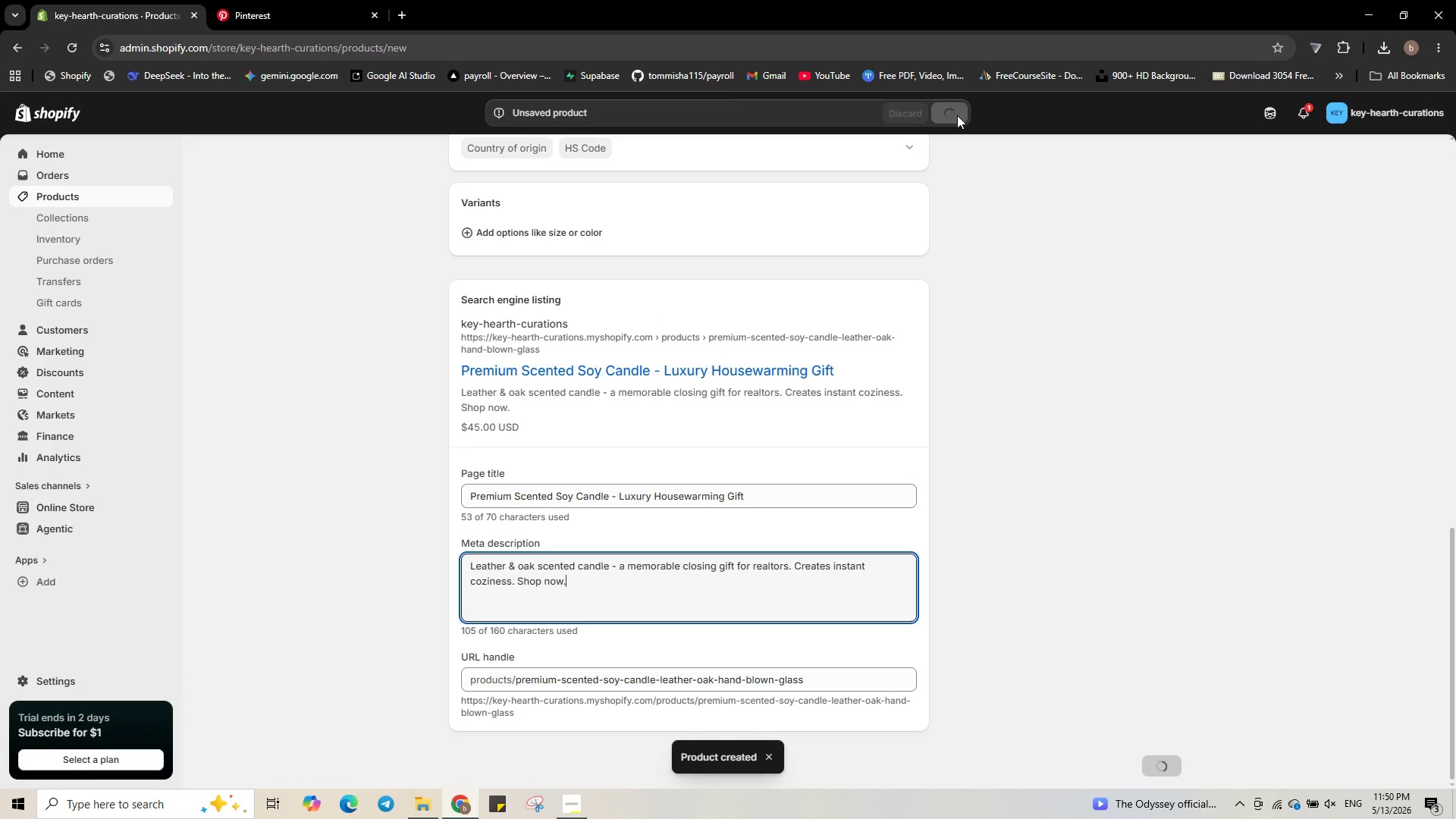 
wait(6.78)
 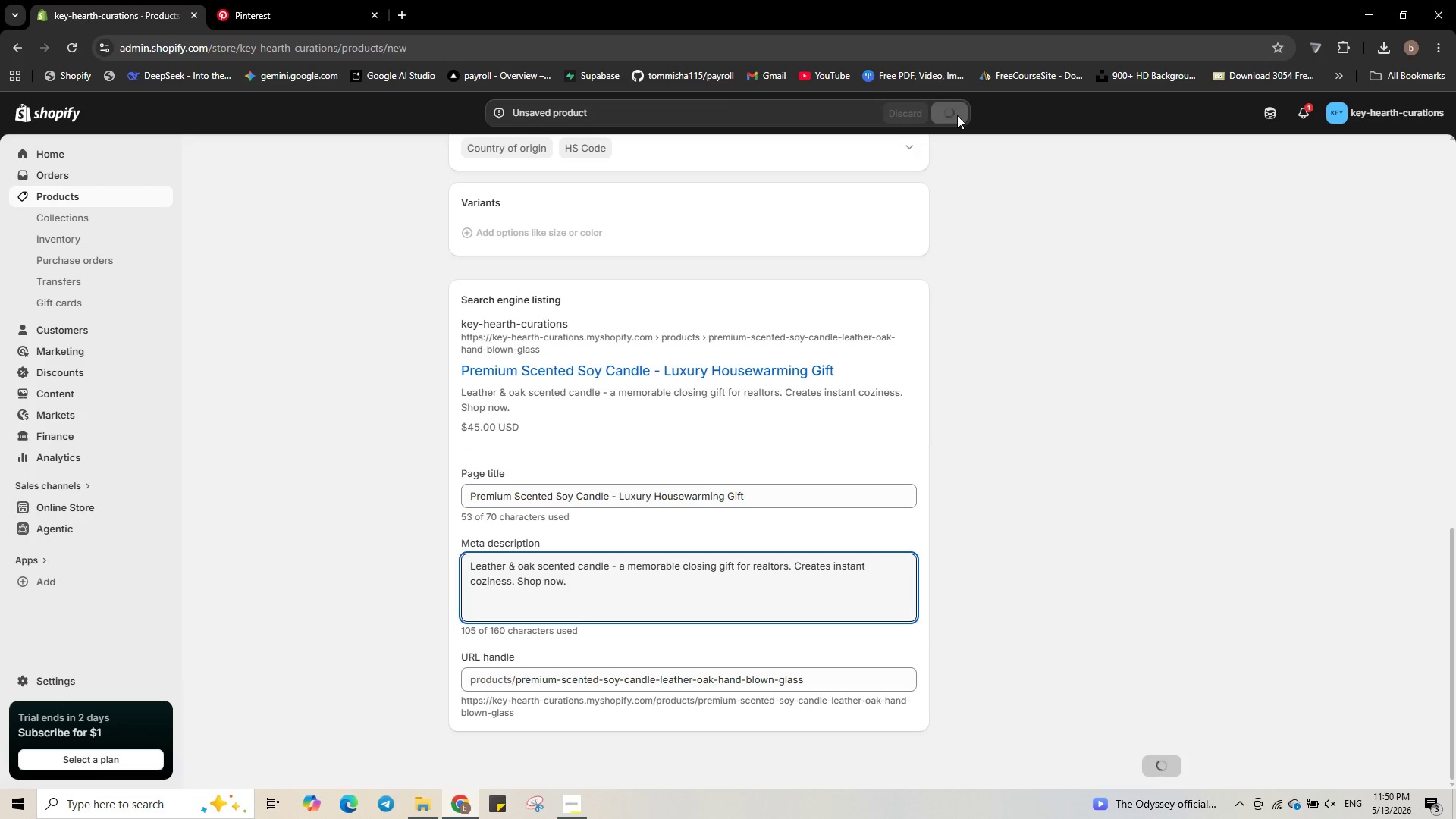 
scroll: coordinate [1056, 464], scroll_direction: up, amount: 5.0
 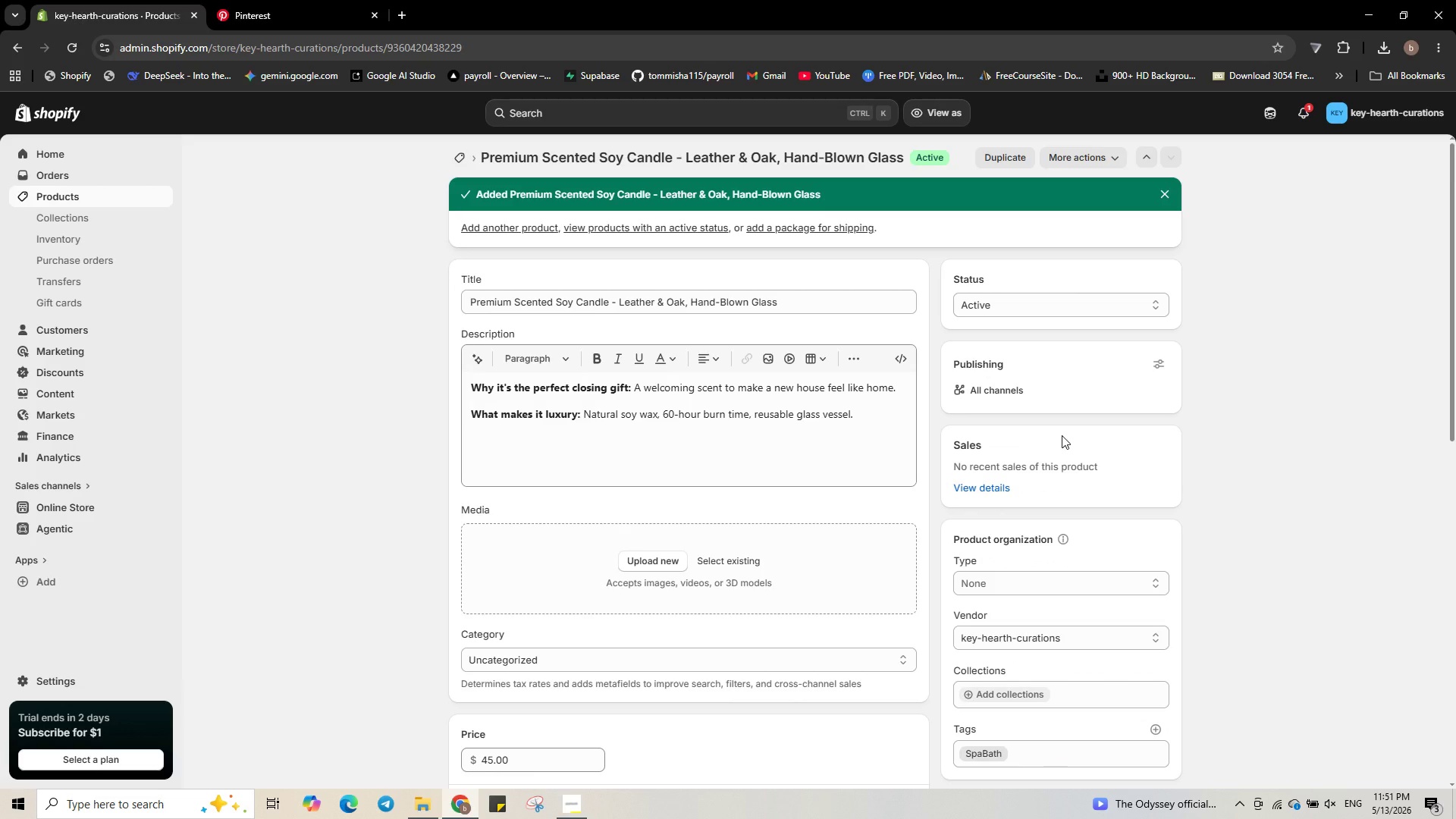 
wait(6.49)
 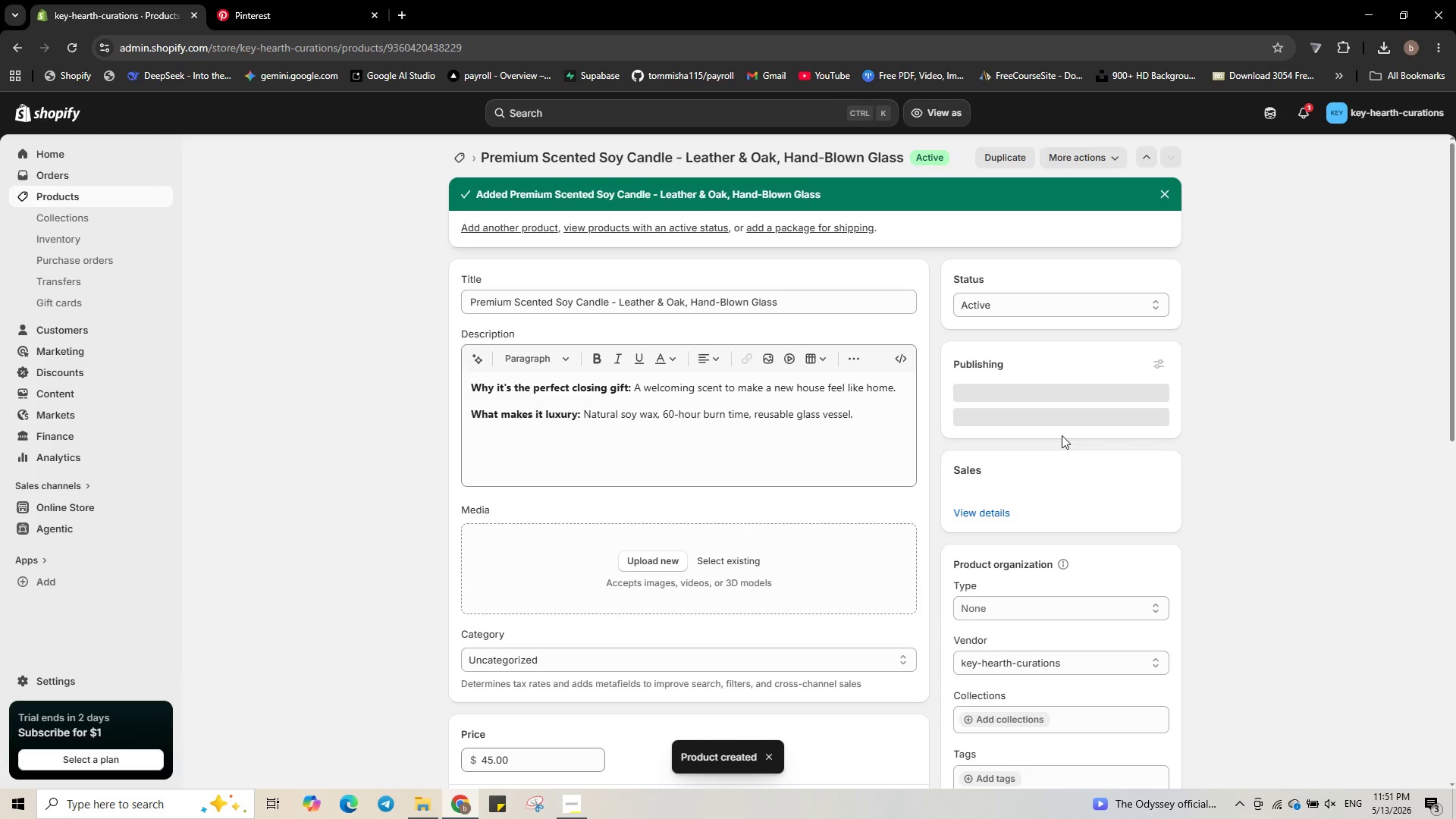 
scroll: coordinate [1062, 435], scroll_direction: none, amount: 0.0
 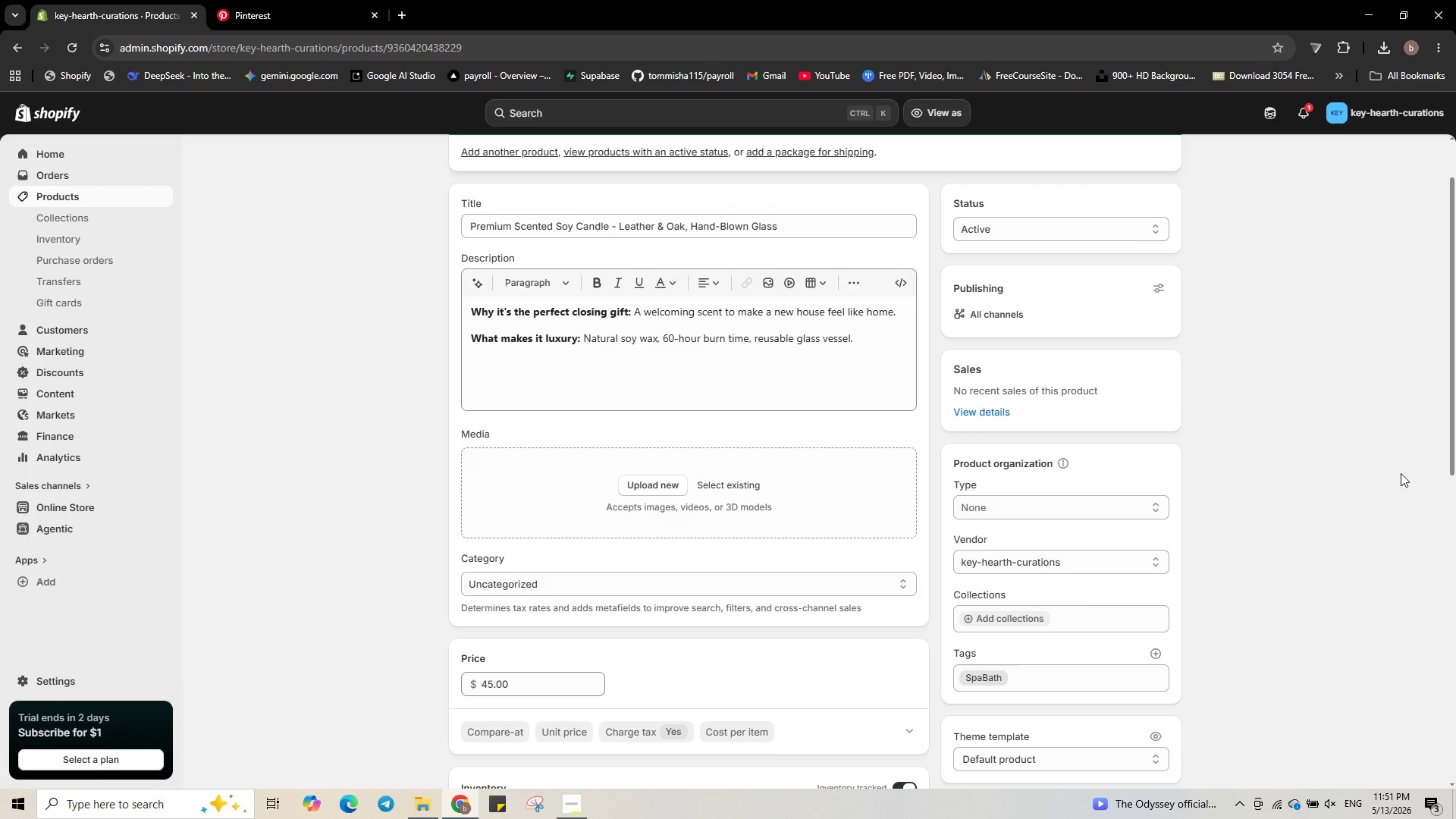 
scroll: coordinate [1335, 463], scroll_direction: down, amount: 1.0
 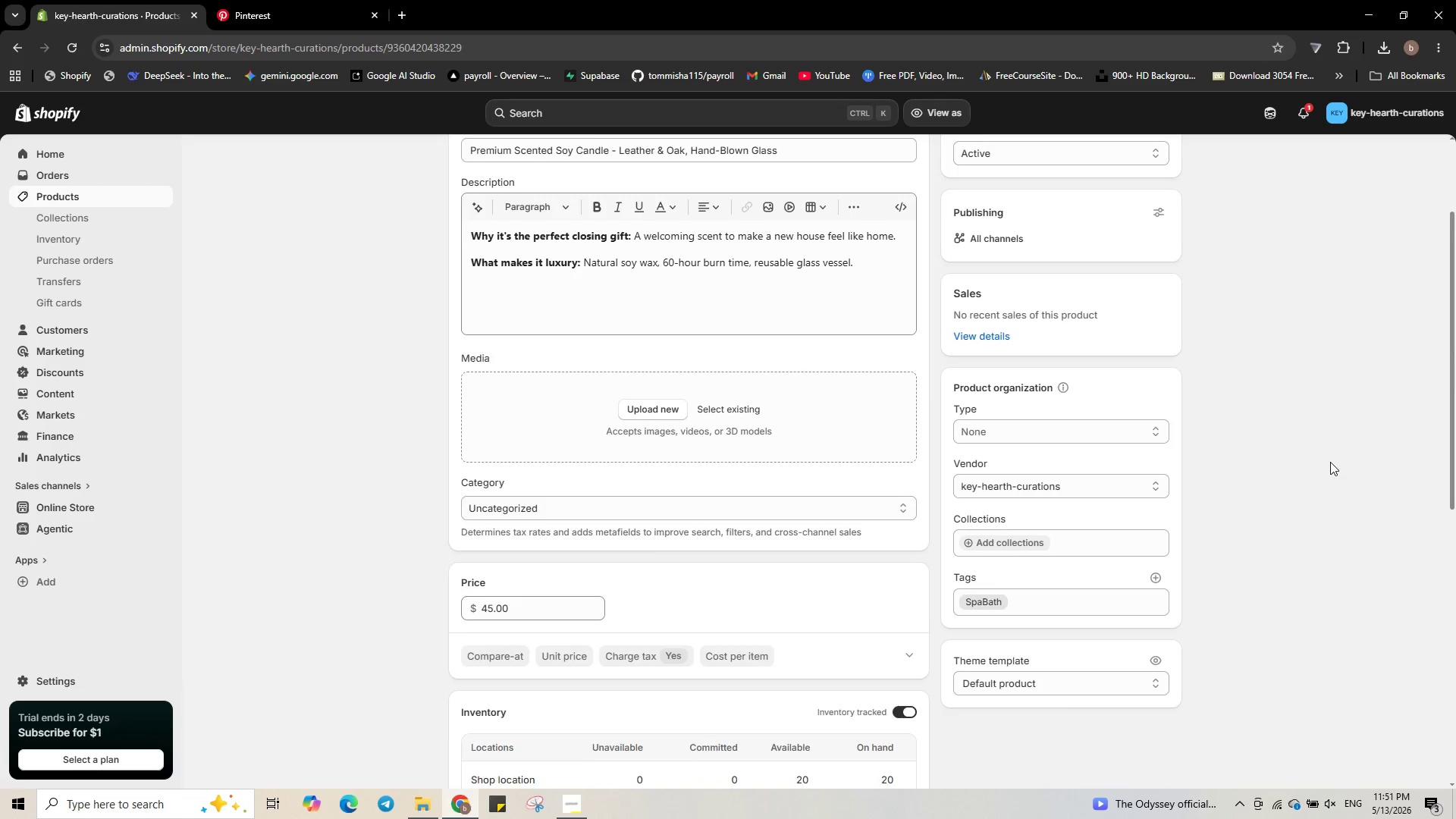 
scroll: coordinate [1330, 462], scroll_direction: up, amount: 3.0
 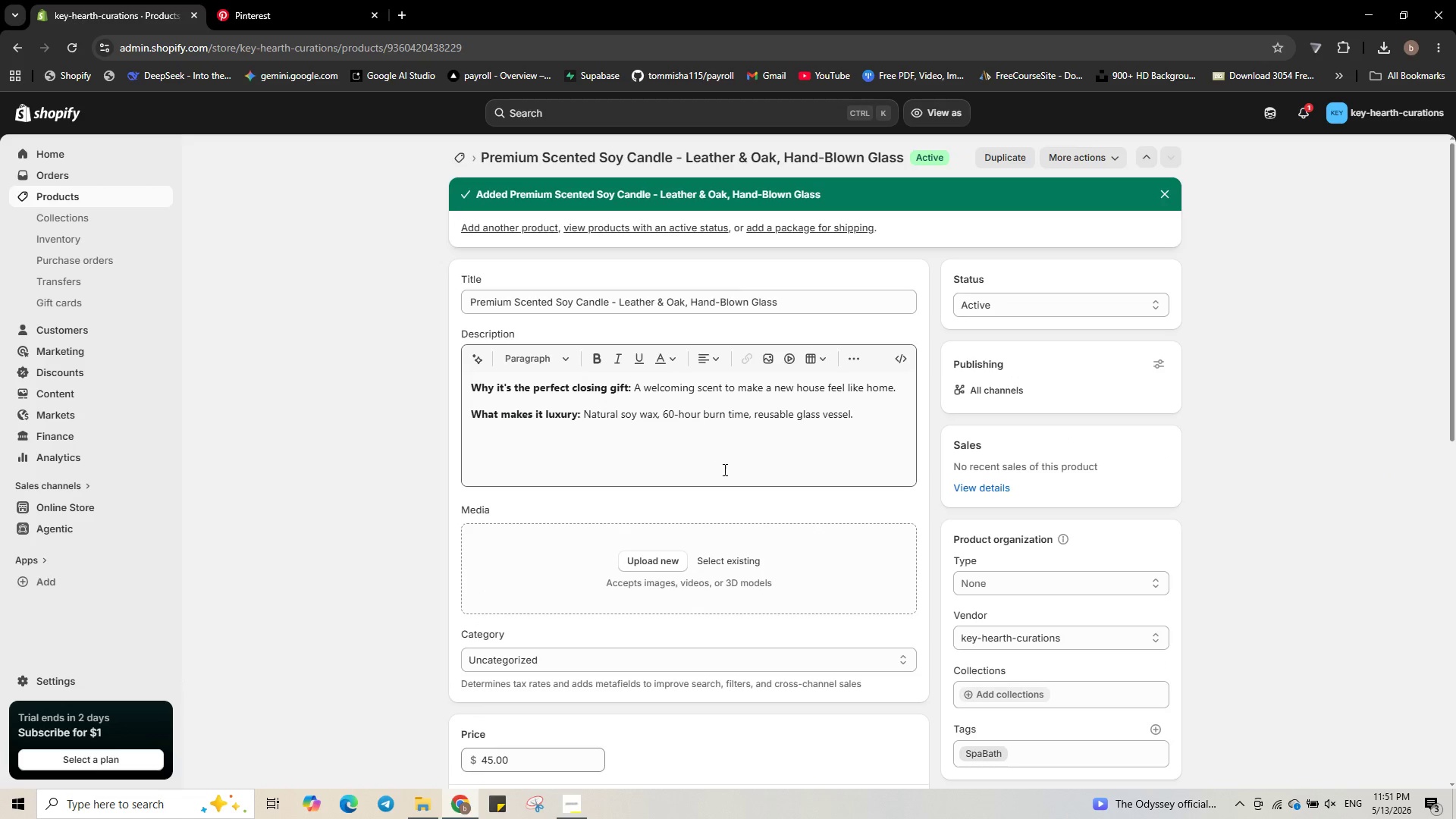 
scroll: coordinate [711, 490], scroll_direction: down, amount: 22.0
 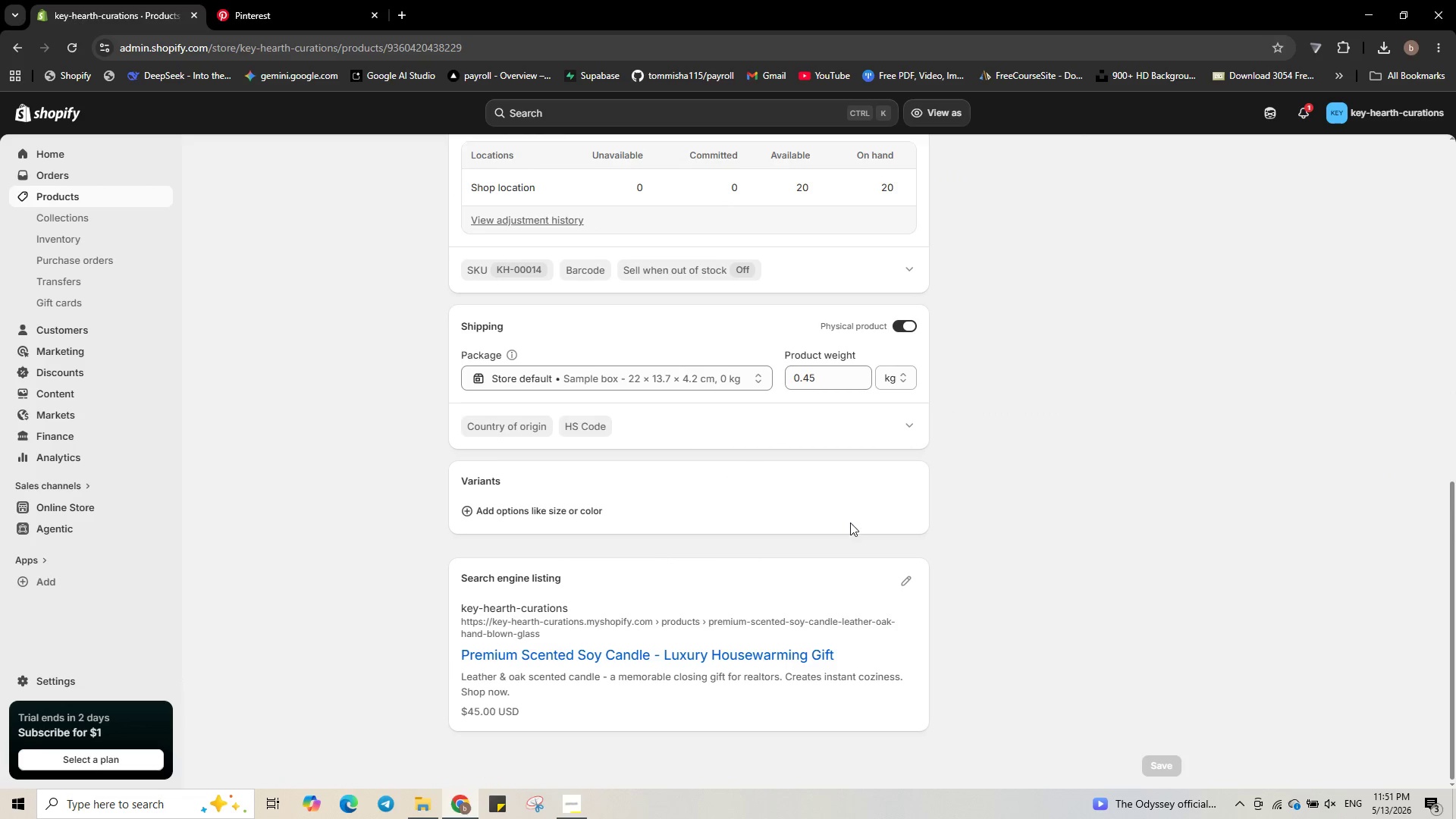 
scroll: coordinate [567, 391], scroll_direction: up, amount: 21.0
 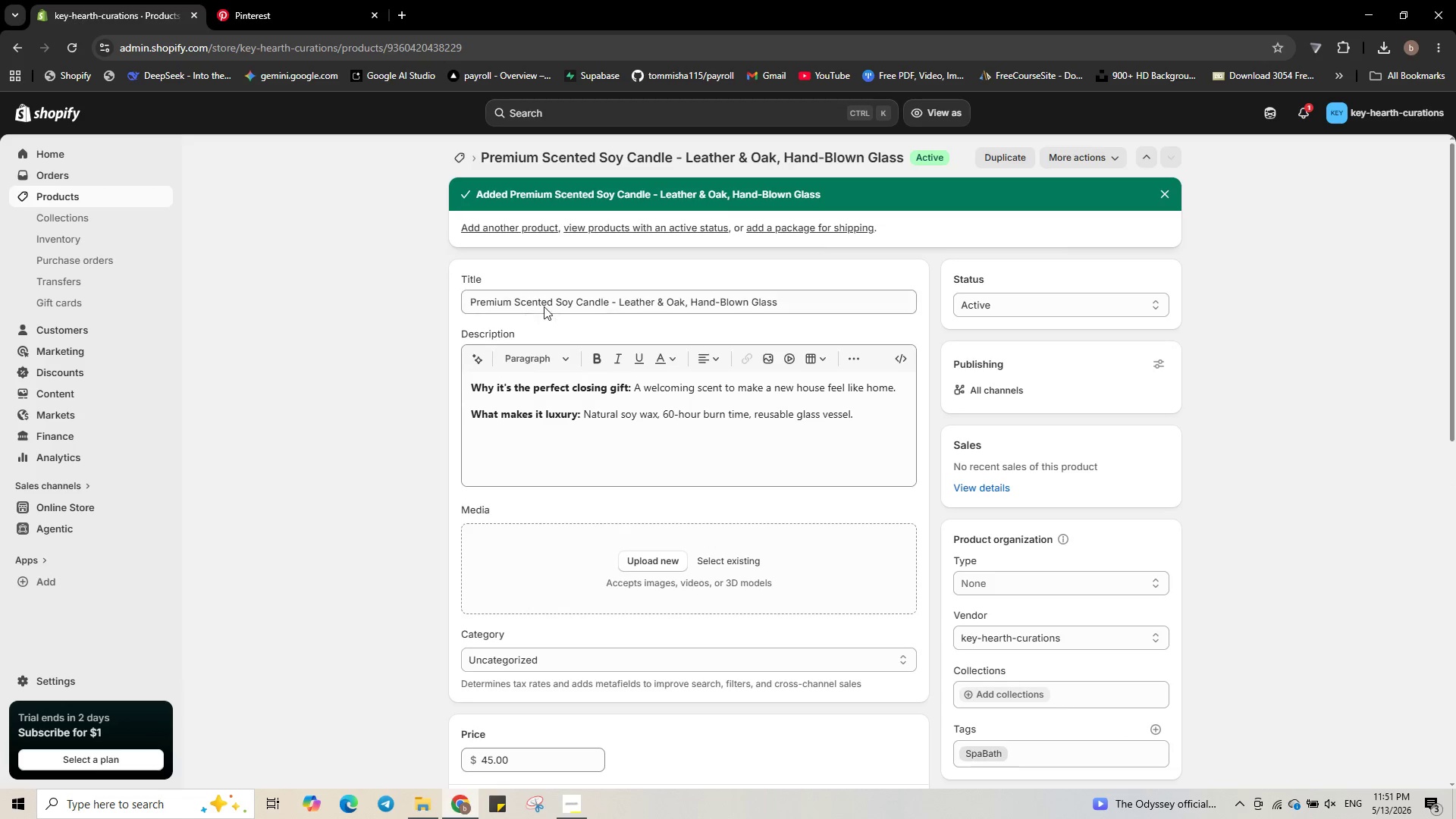 
left_click([569, 300])
 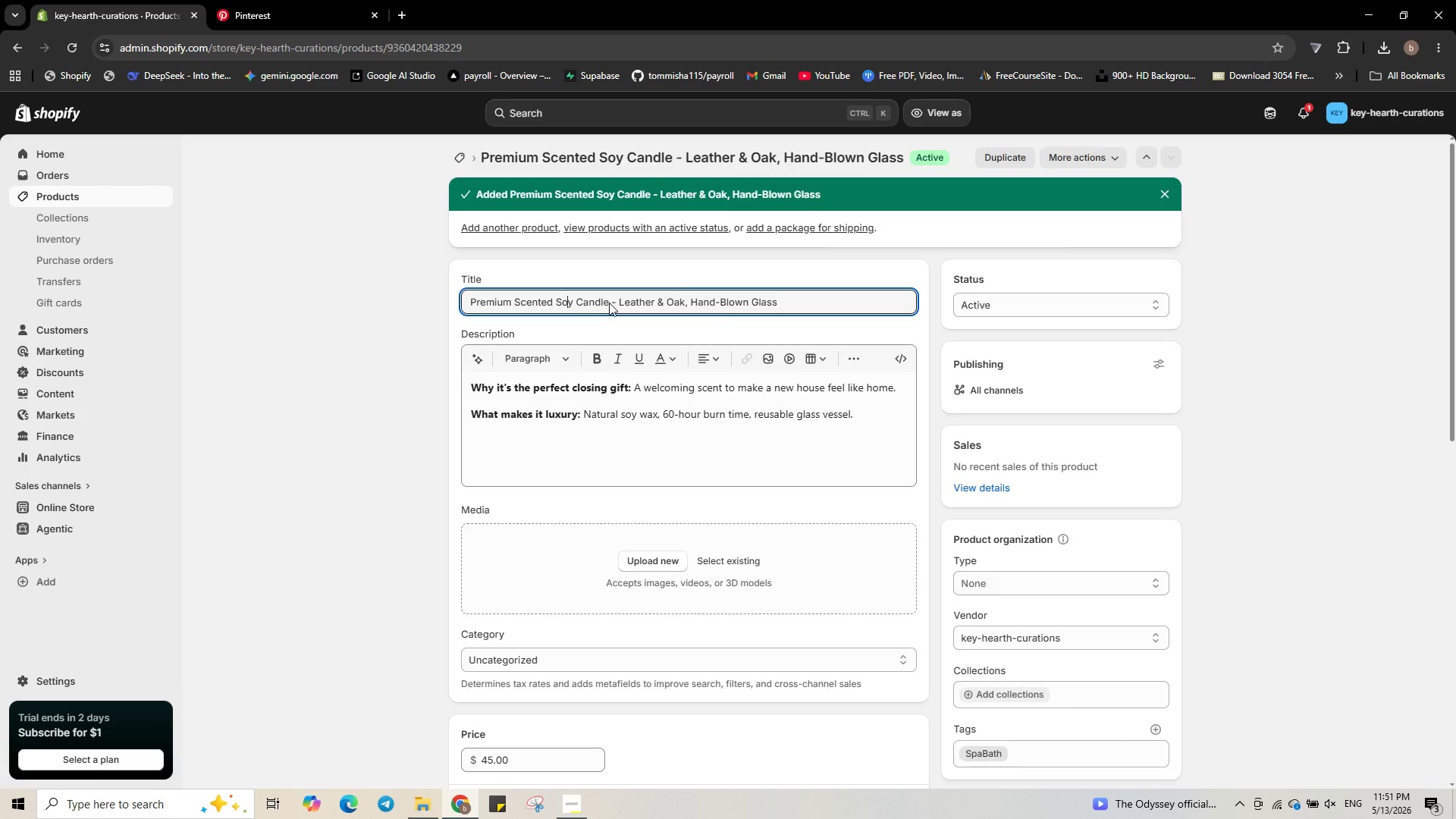 
left_click_drag(start_coordinate=[607, 303], to_coordinate=[466, 305])
 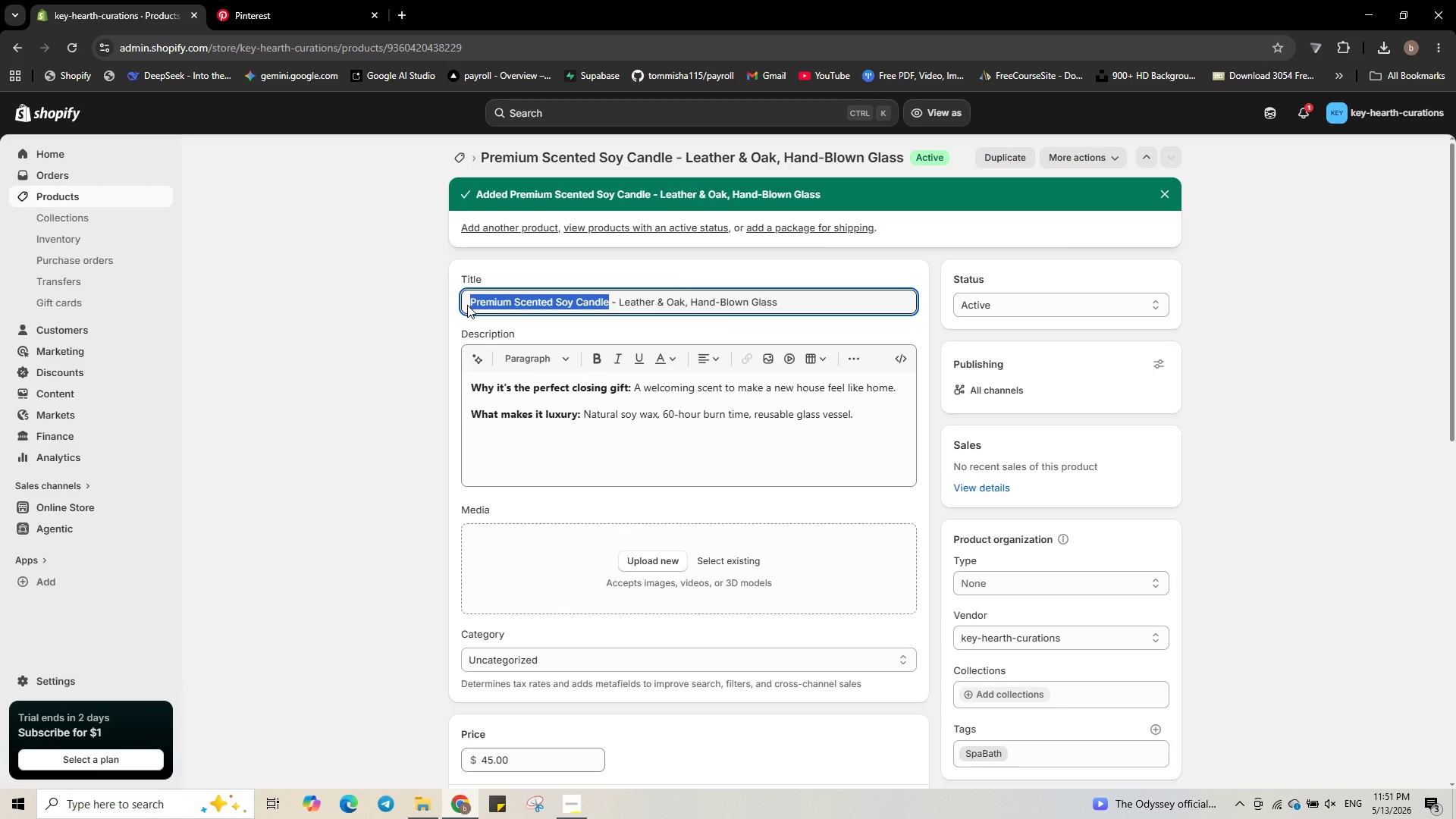 
key(Control+C)
 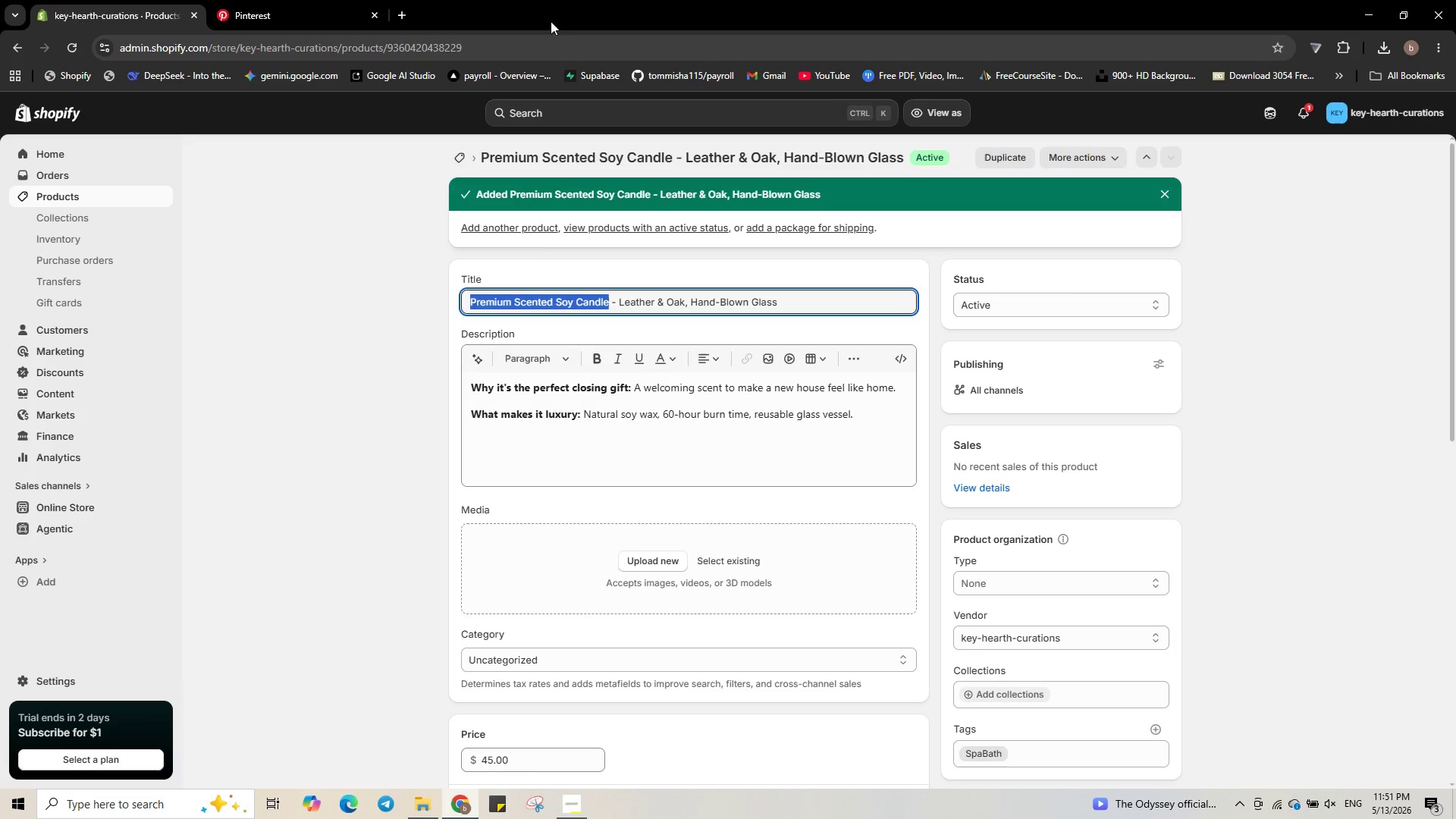 
left_click([245, 9])
 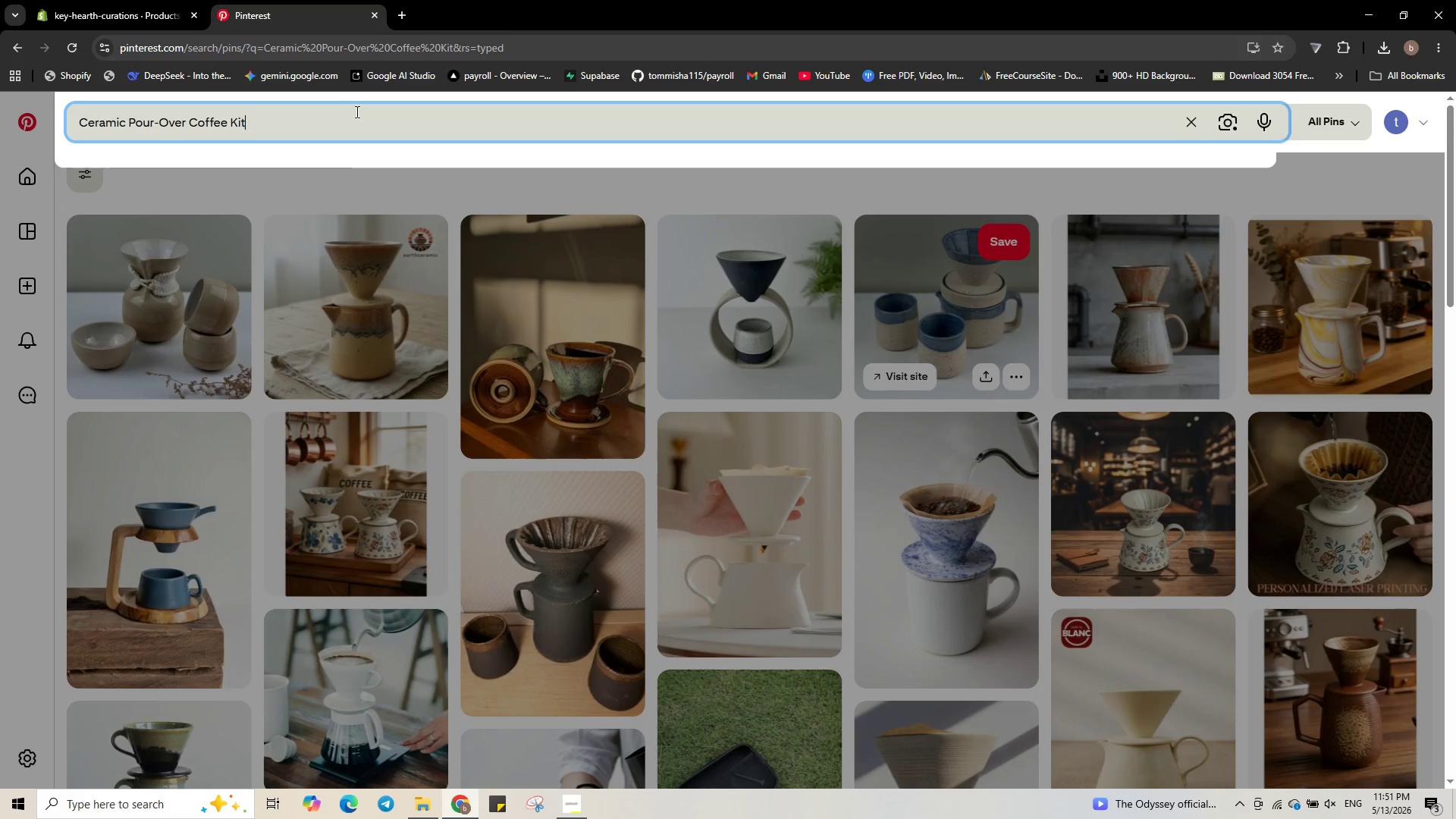 
left_click_drag(start_coordinate=[315, 122], to_coordinate=[49, 110])
 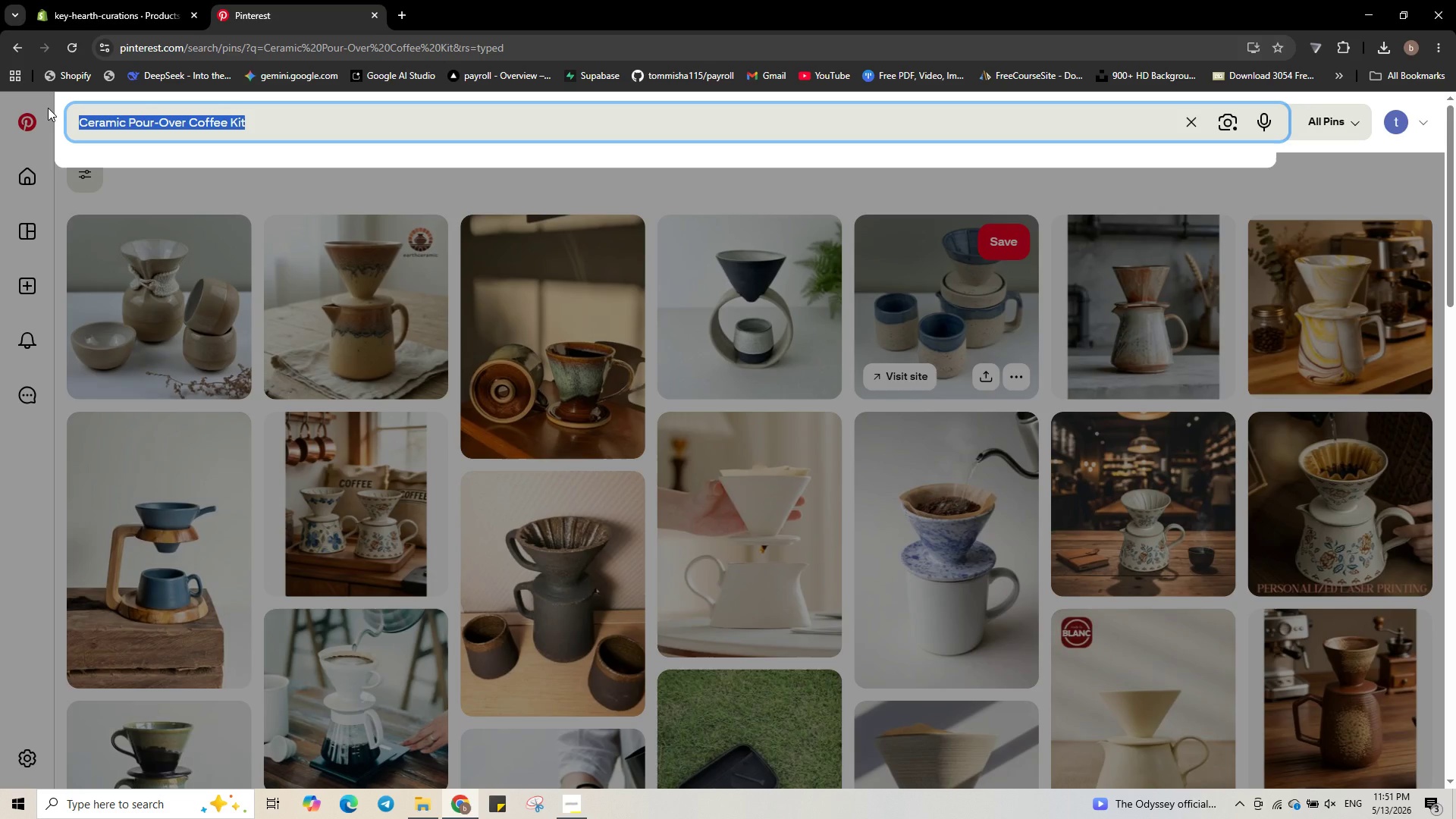 
key(Control+V)
 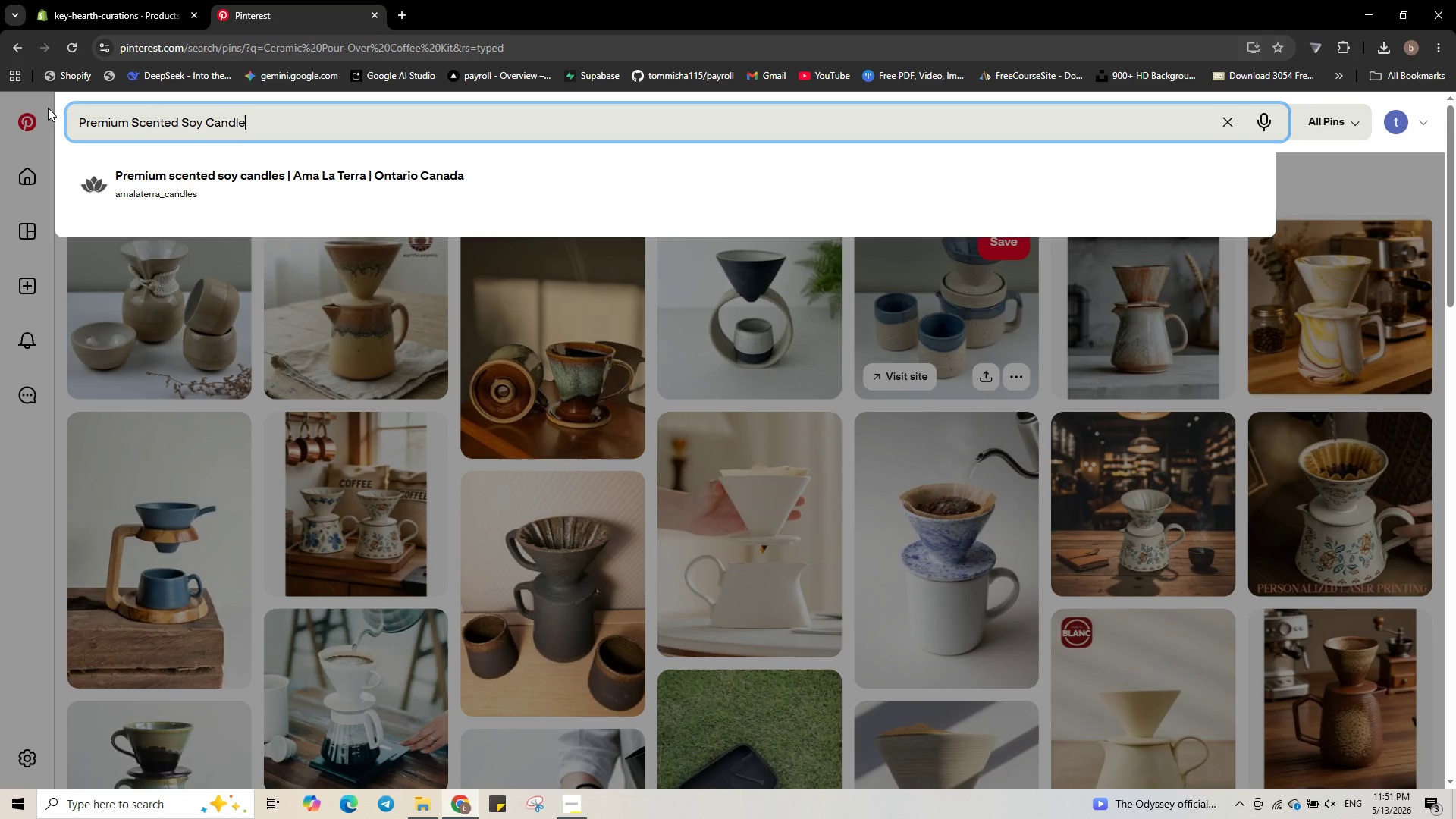 
key(NumpadEnter)
 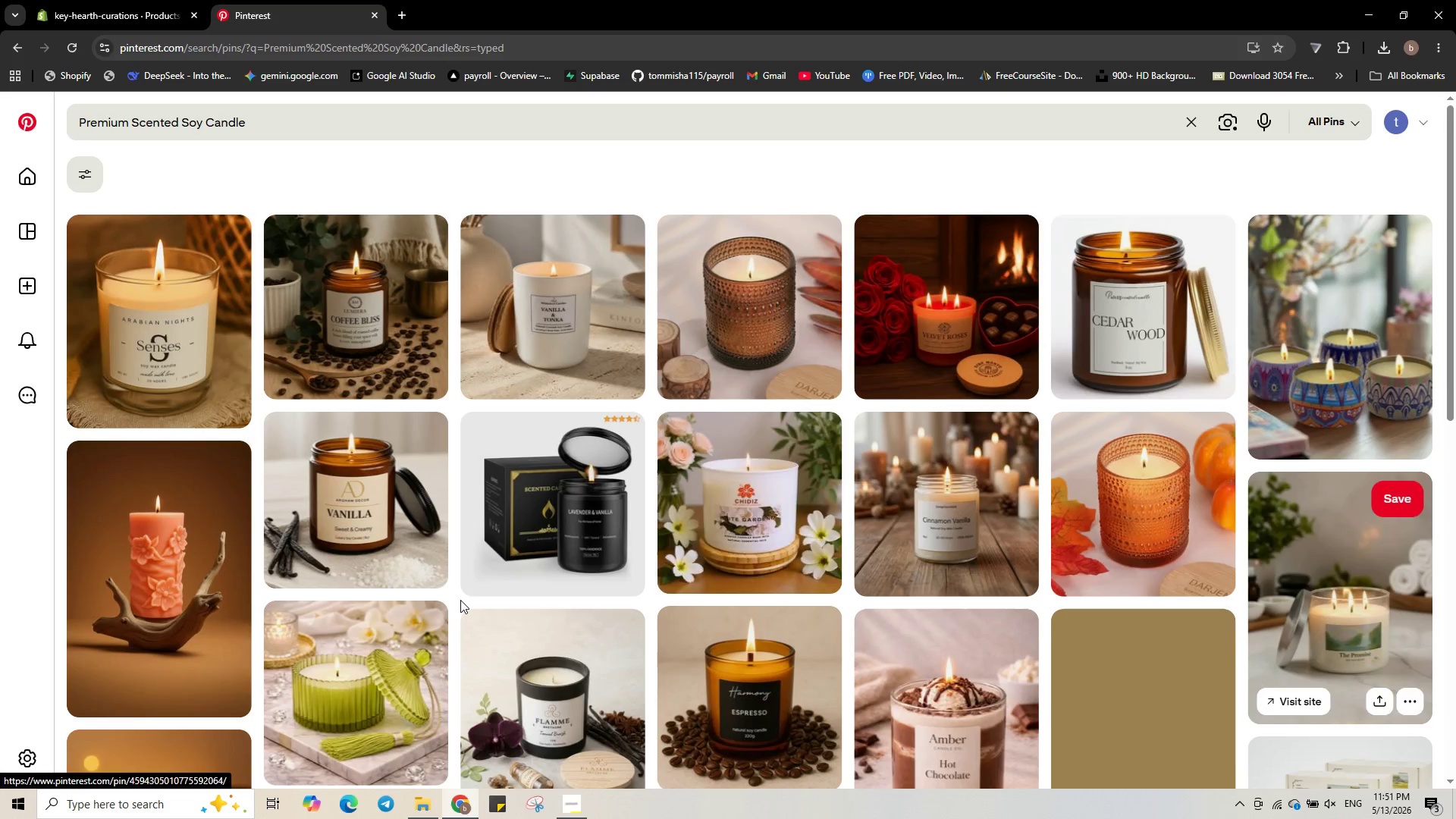 
wait(7.92)
 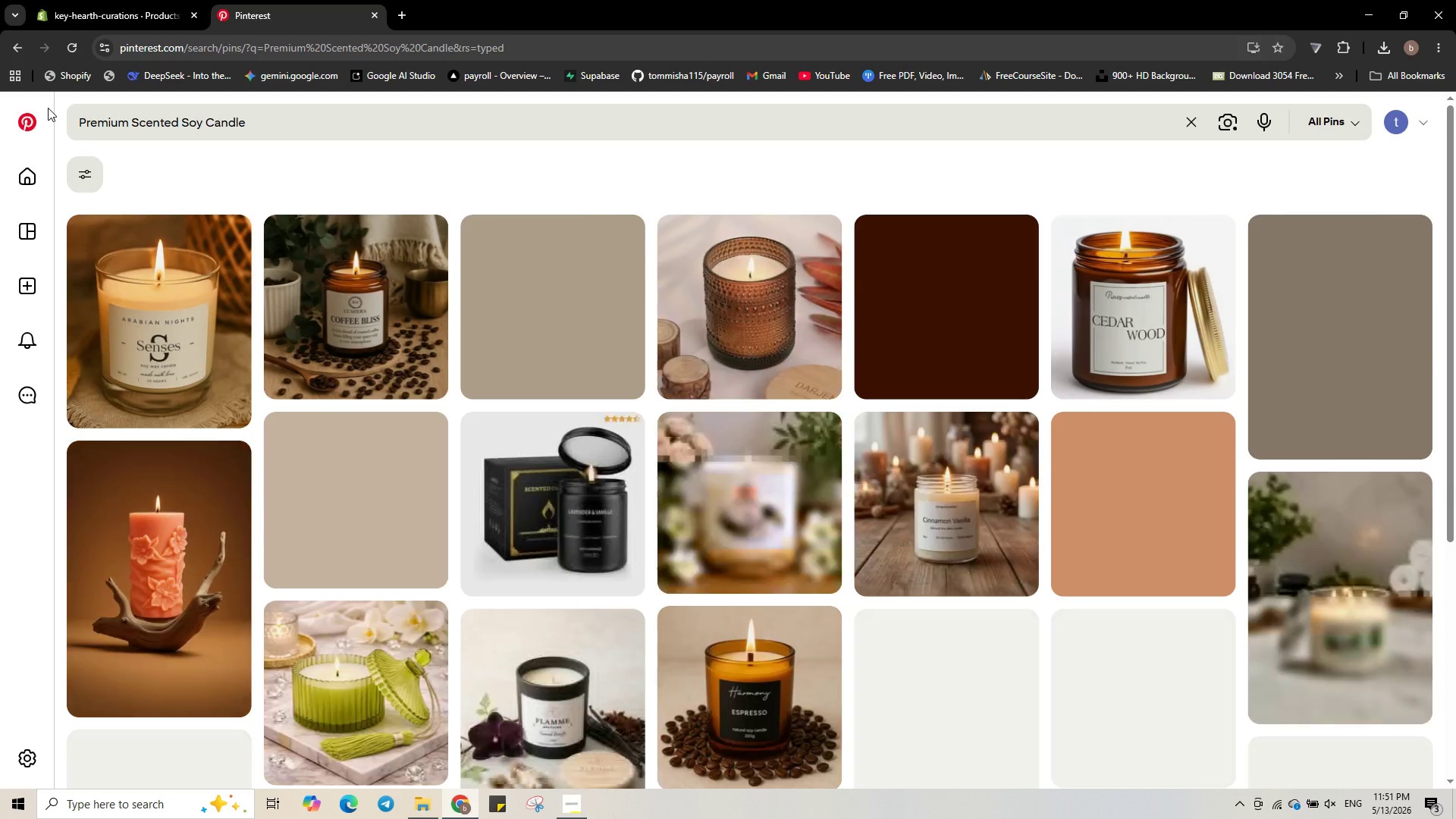 
mouse_move([179, 559])
 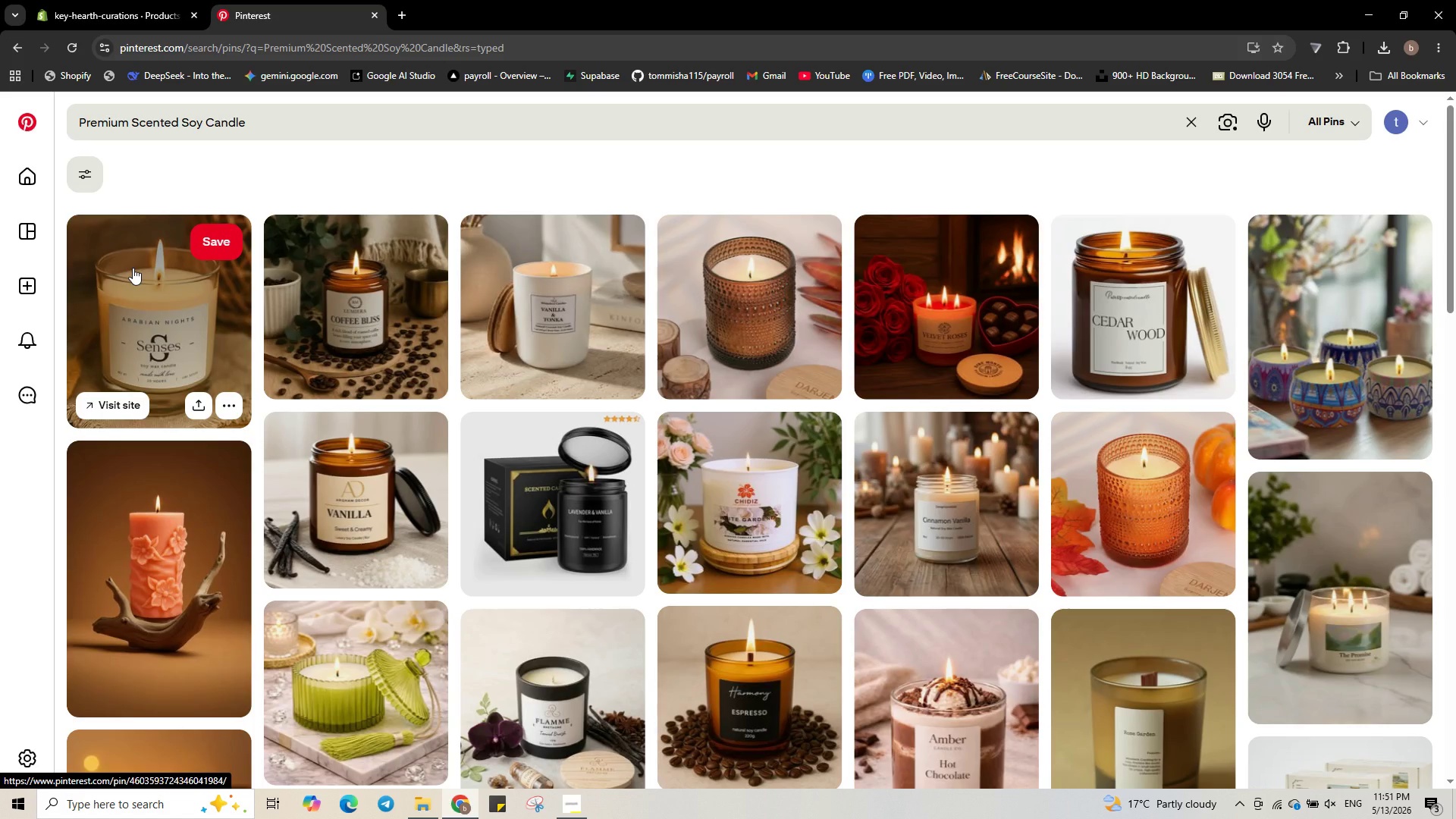 
wait(15.45)
 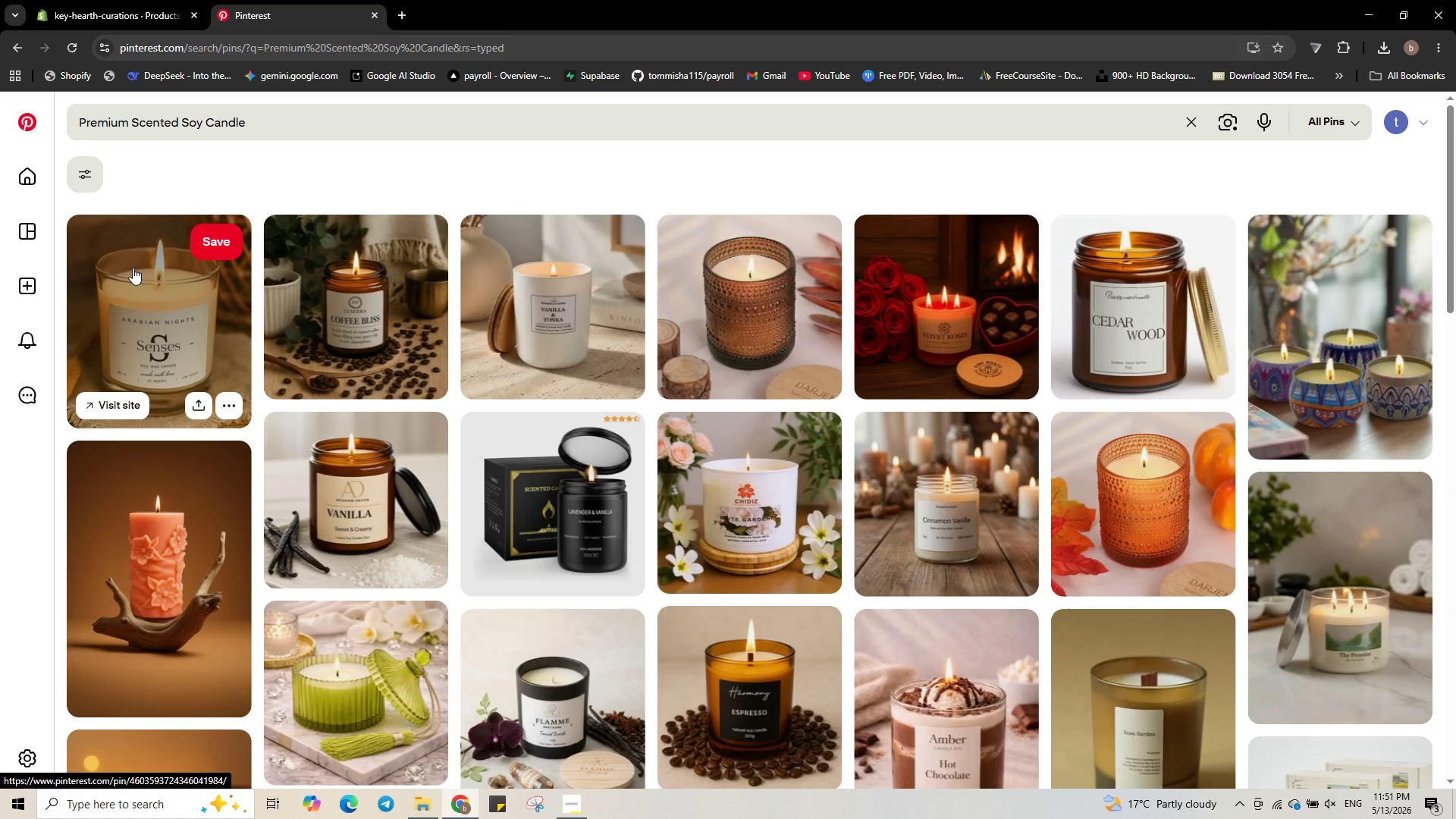 
mouse_move([232, 425])
 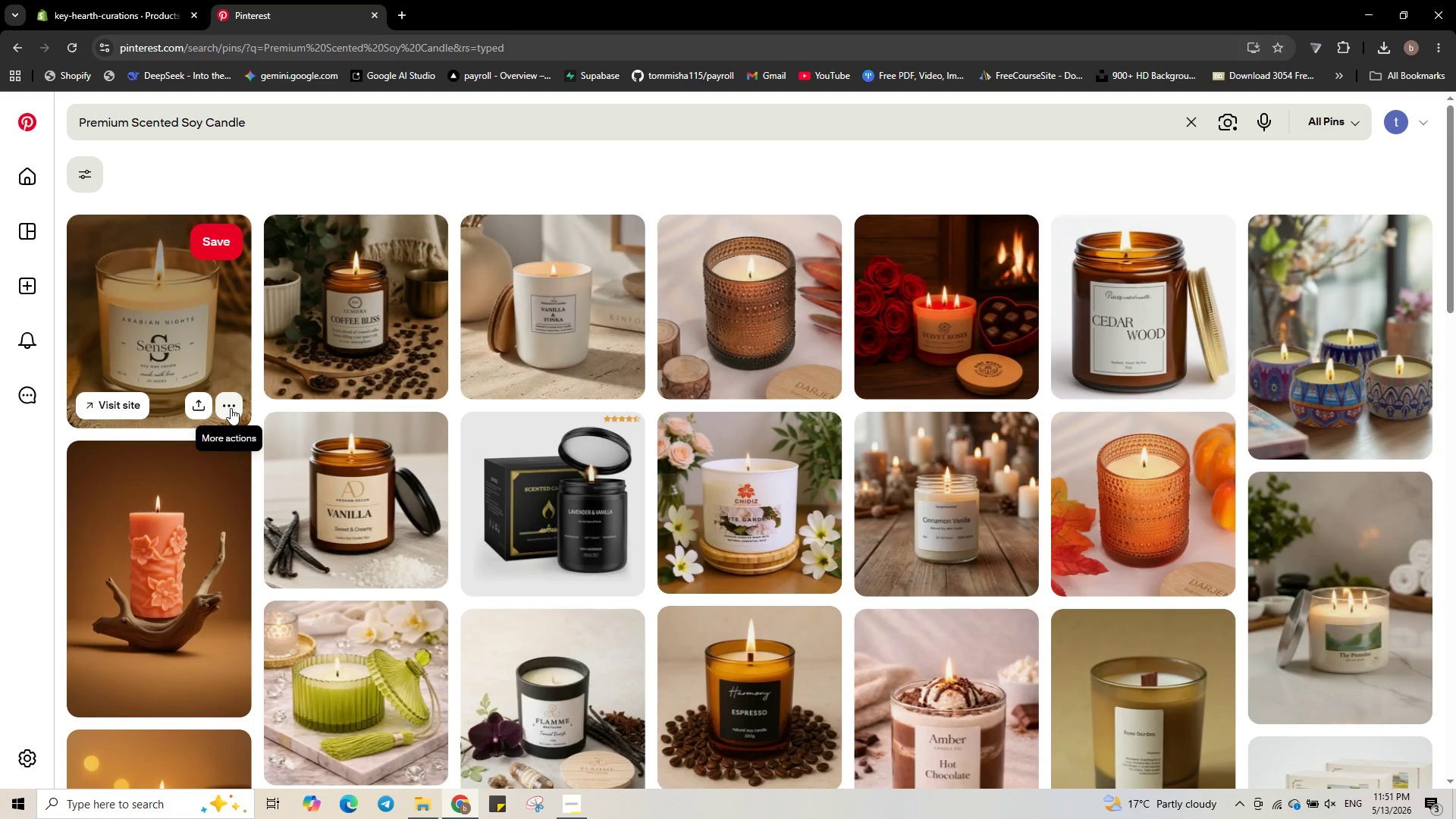 
left_click([231, 408])
 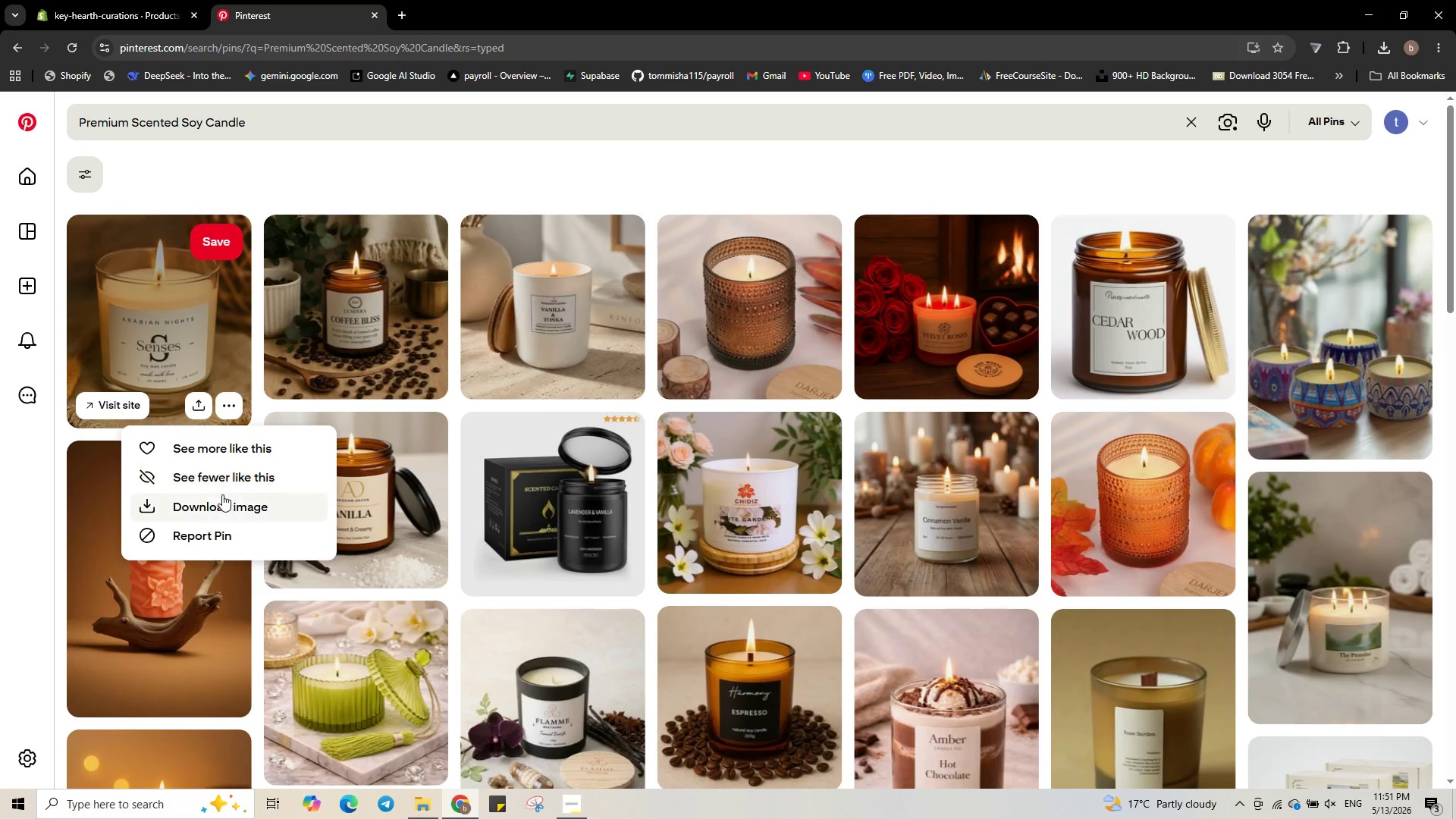 
left_click([221, 501])
 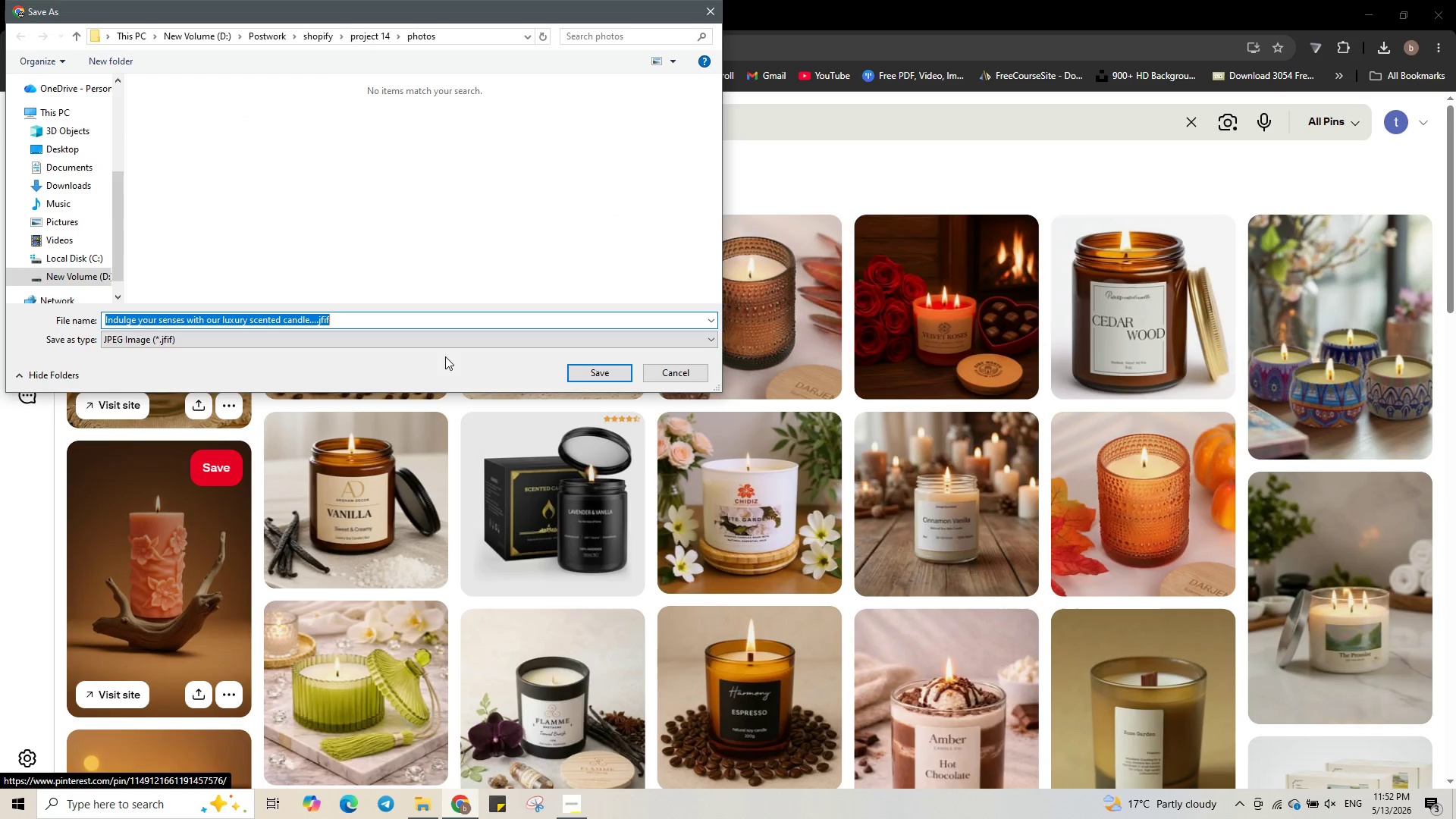 
key(Numpad1)
 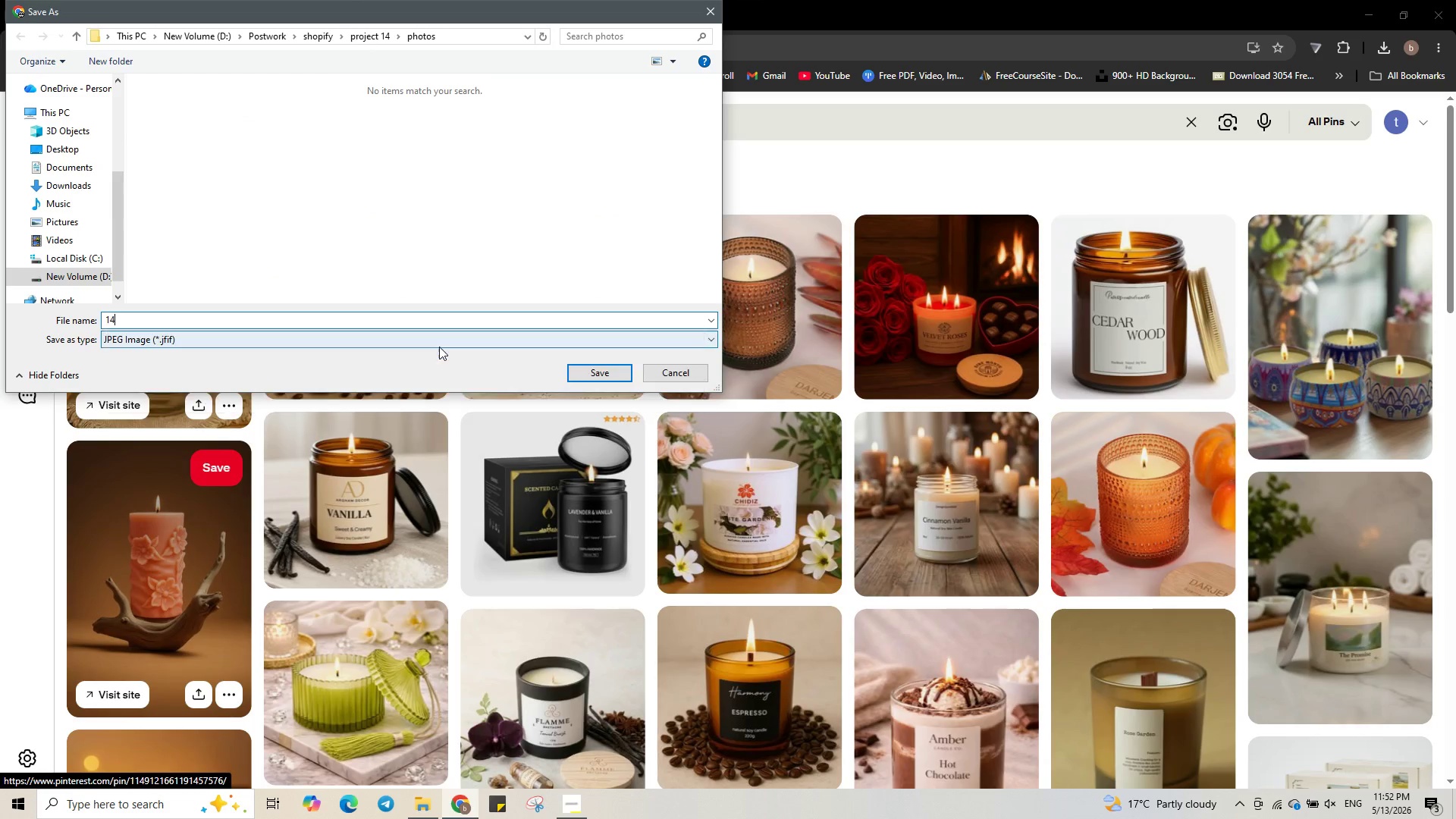 
key(Numpad4)
 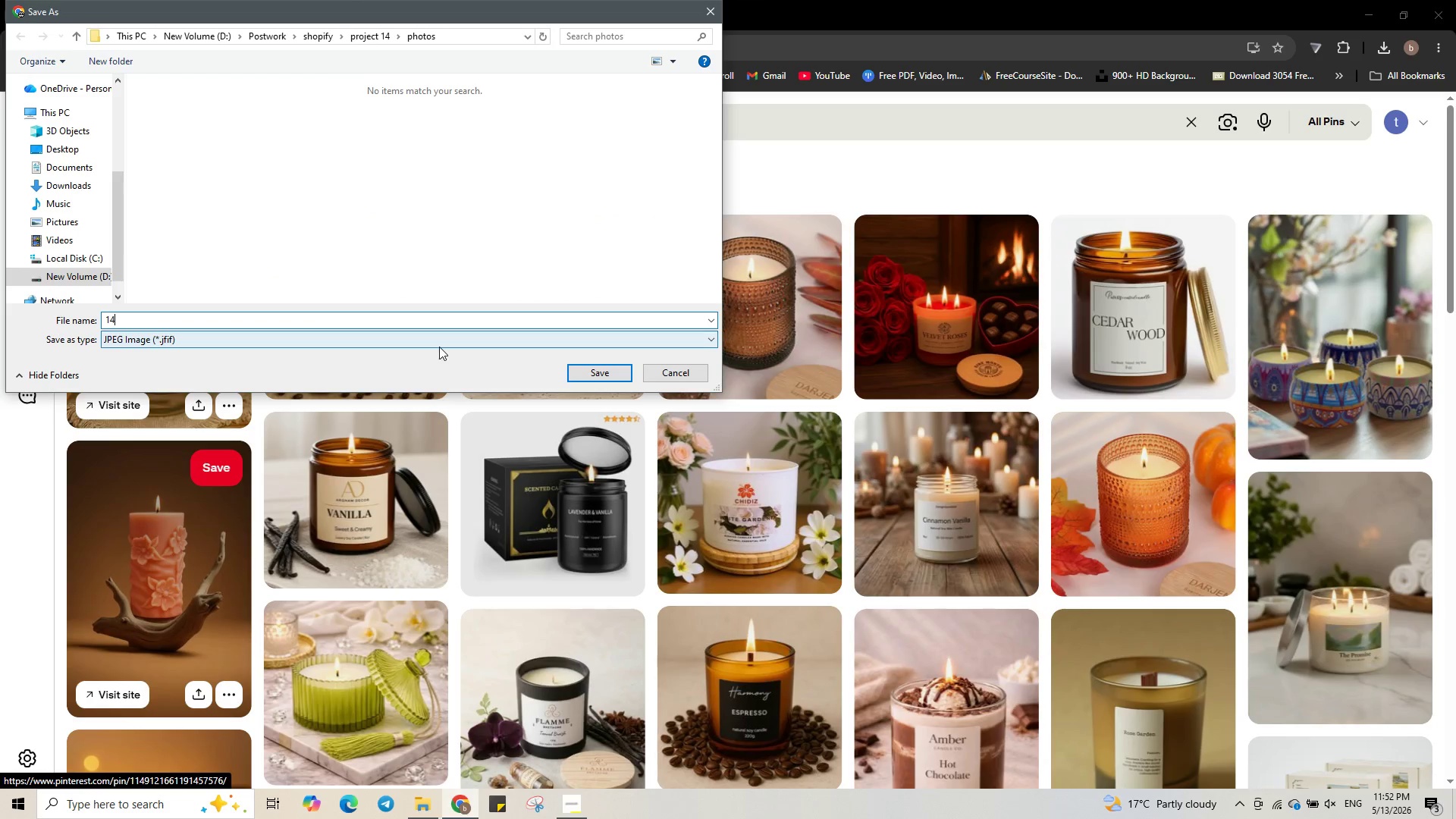 
key(Shift+Minus)
 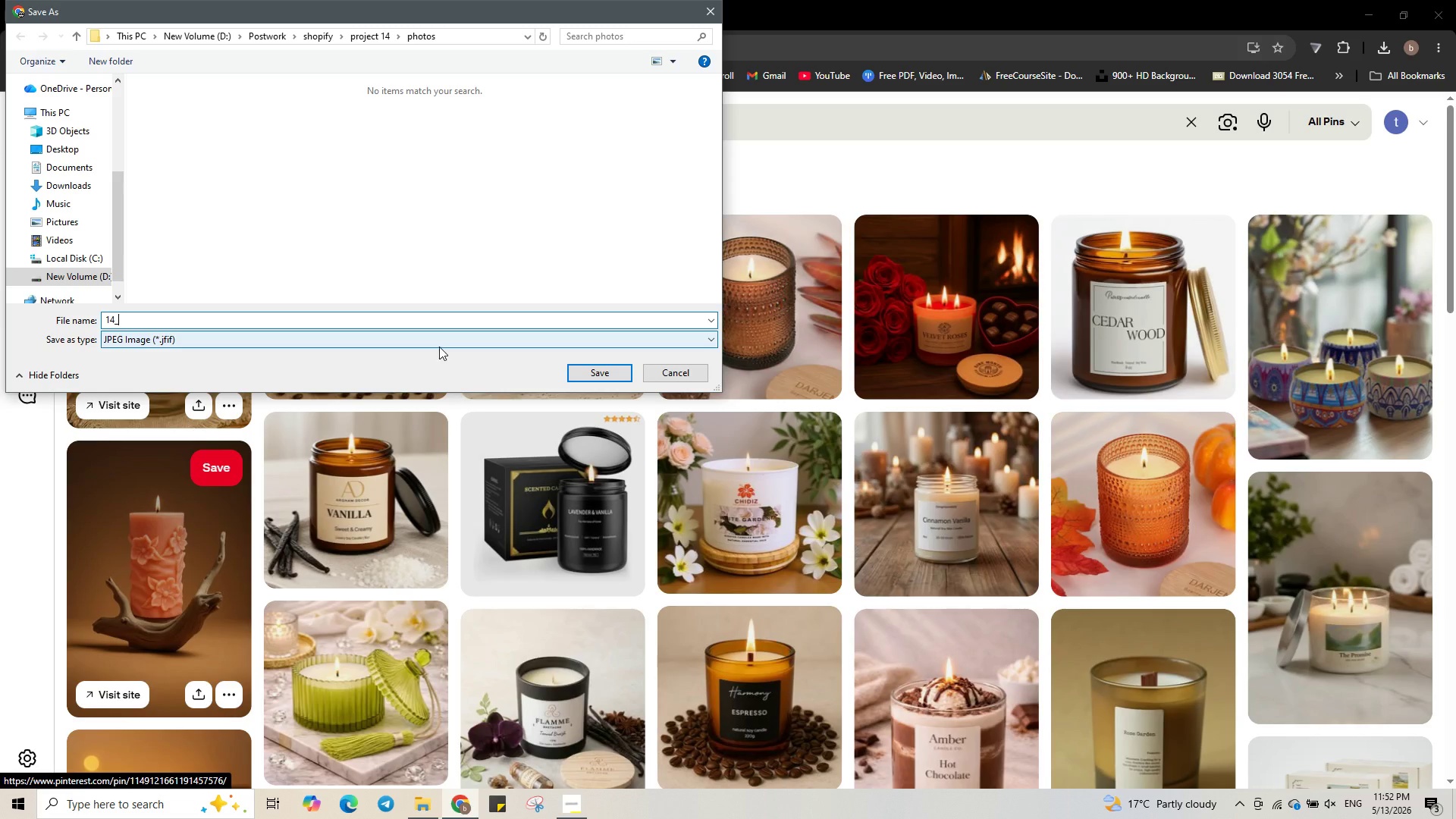 
key(Control+V)
 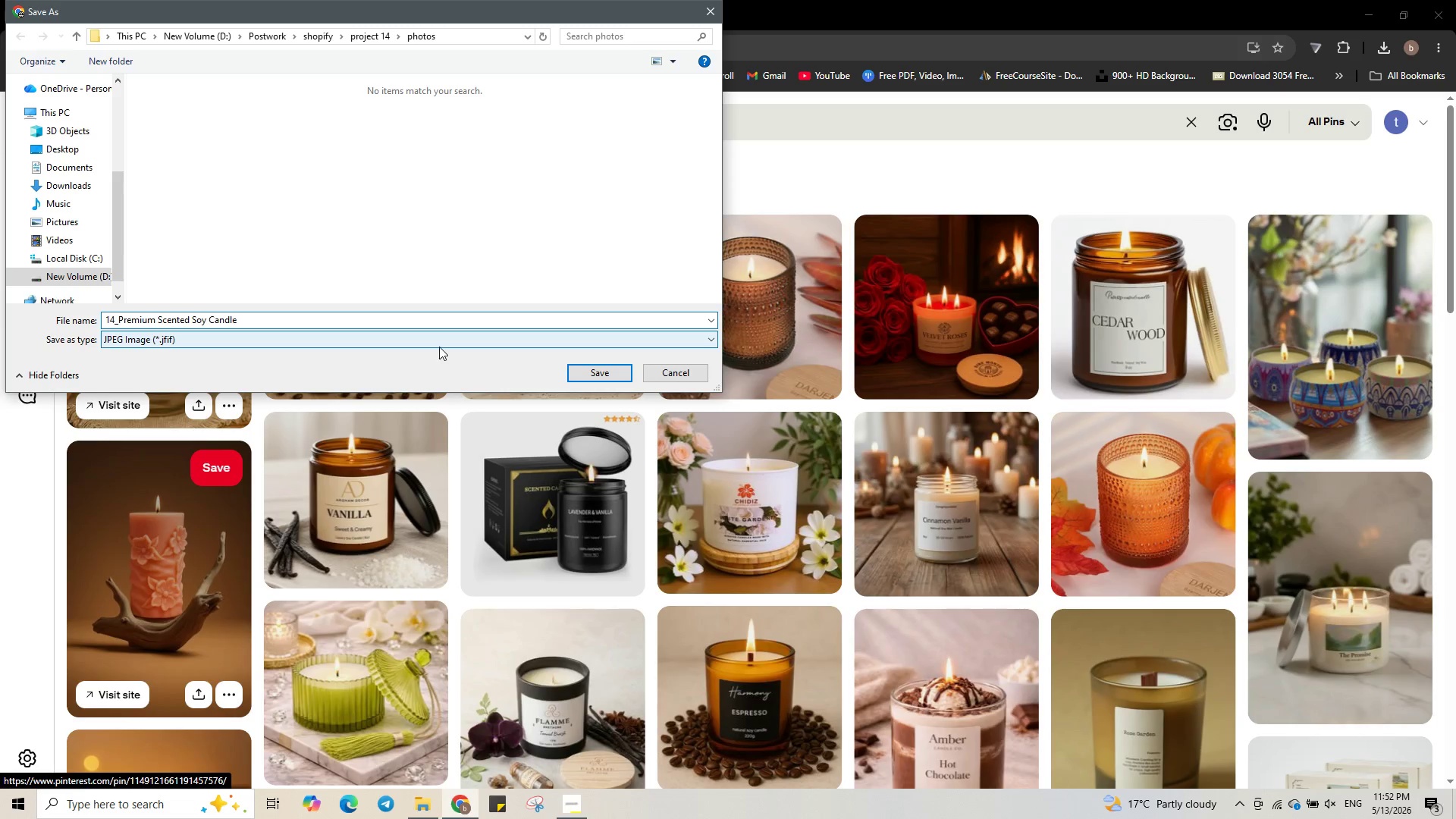 
type(.jpg)
 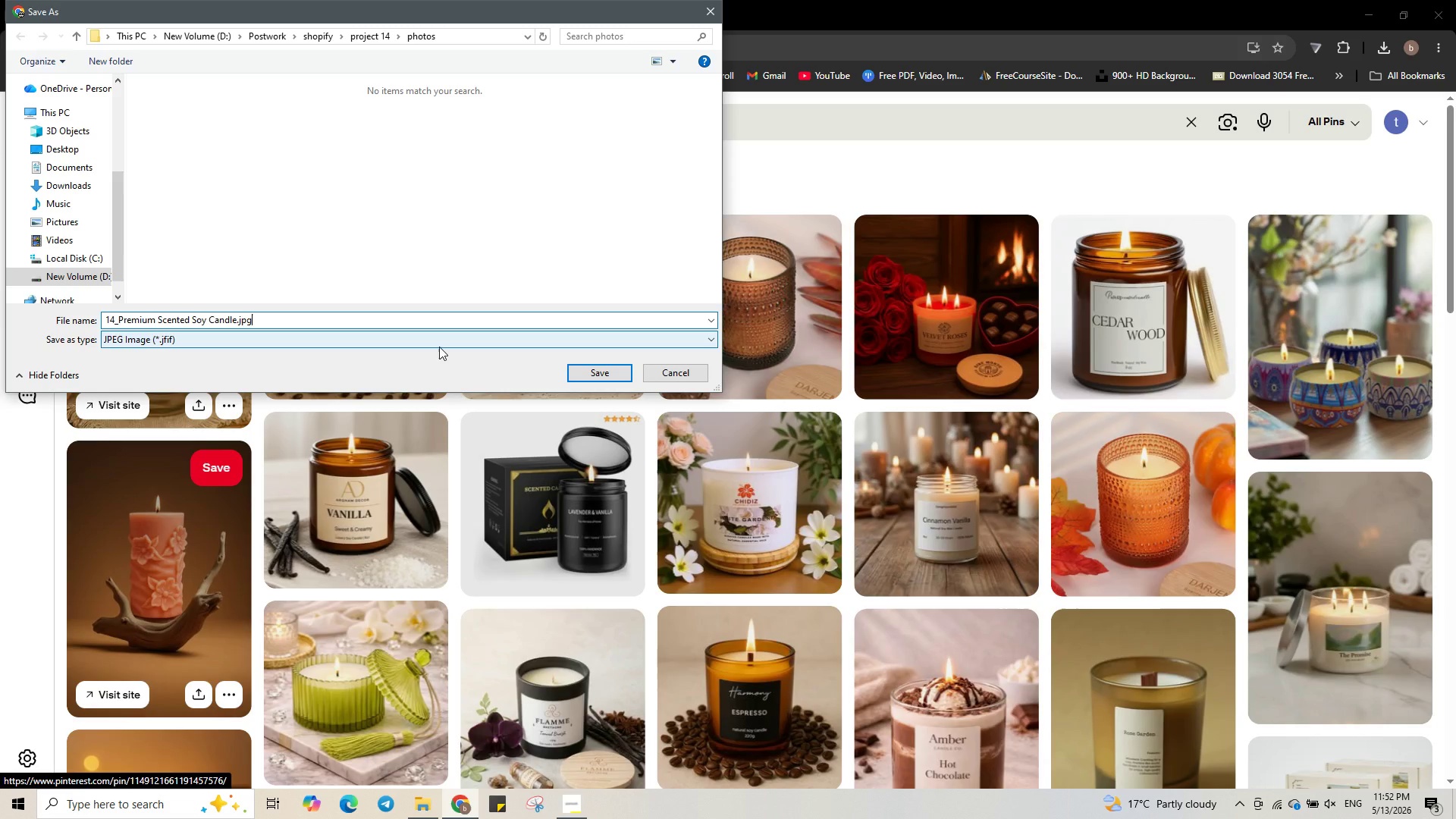 
key(Enter)
 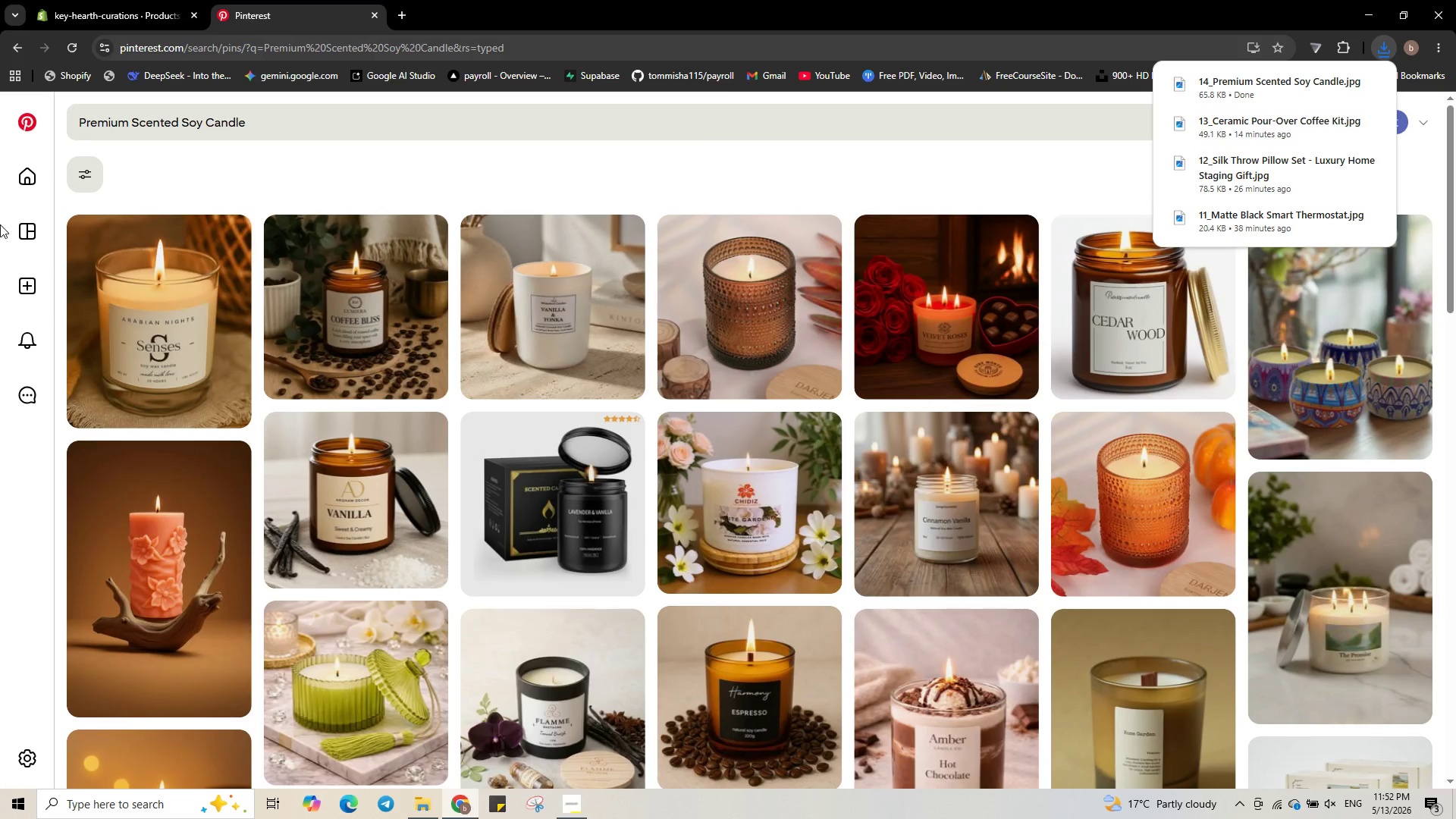 
wait(6.42)
 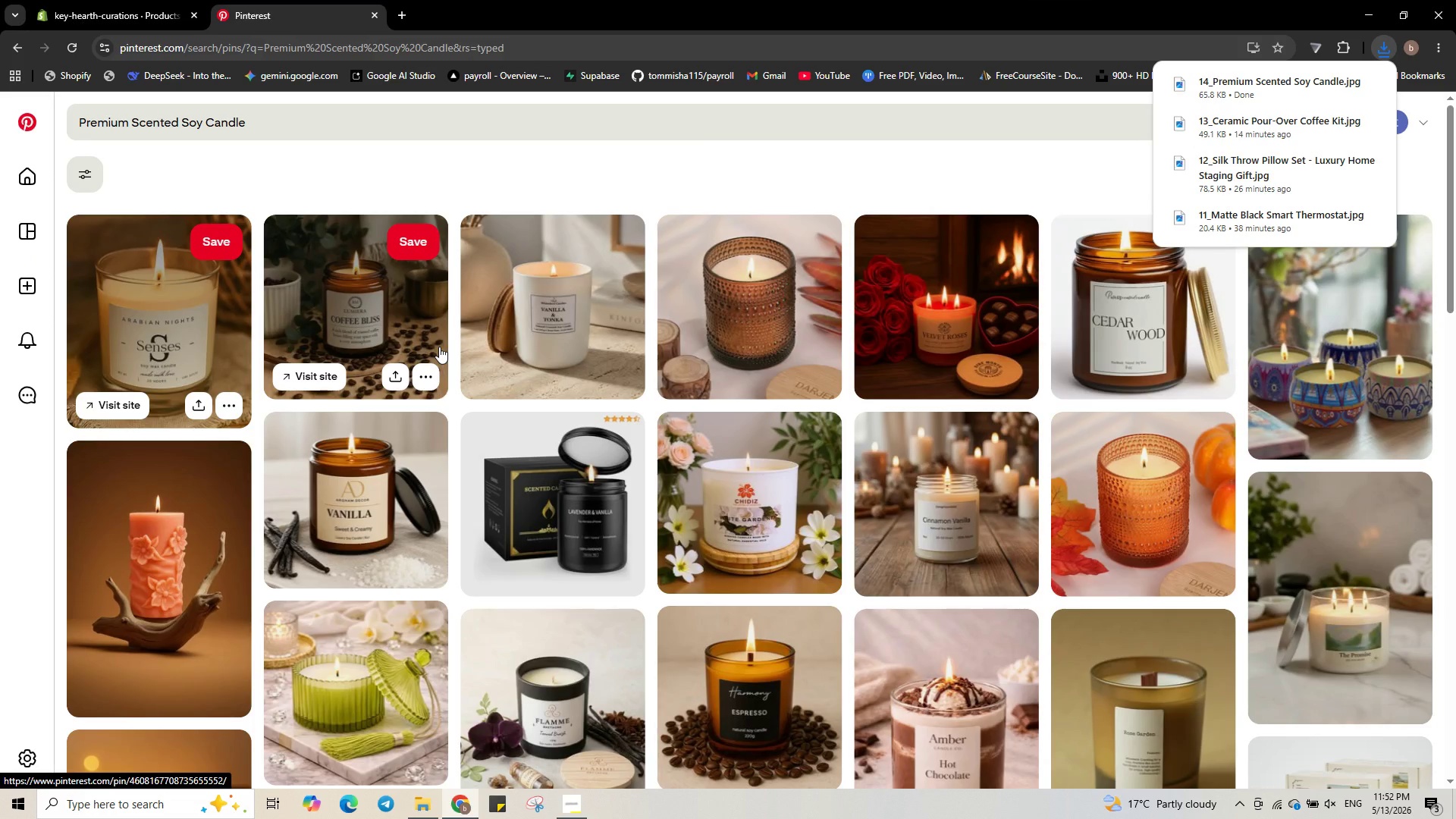 
left_click([165, 10])
 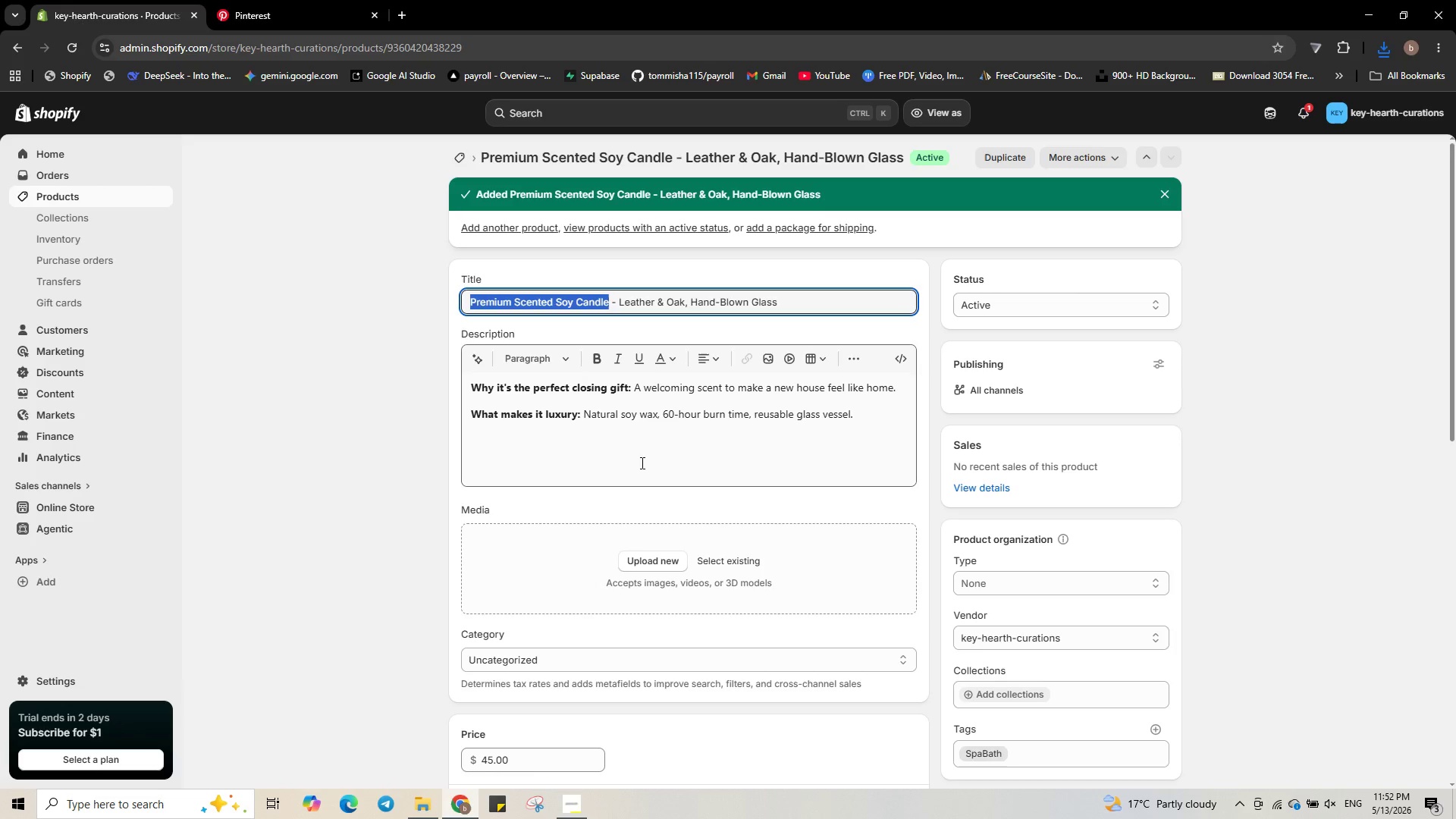 
scroll: coordinate [774, 657], scroll_direction: down, amount: 5.0
 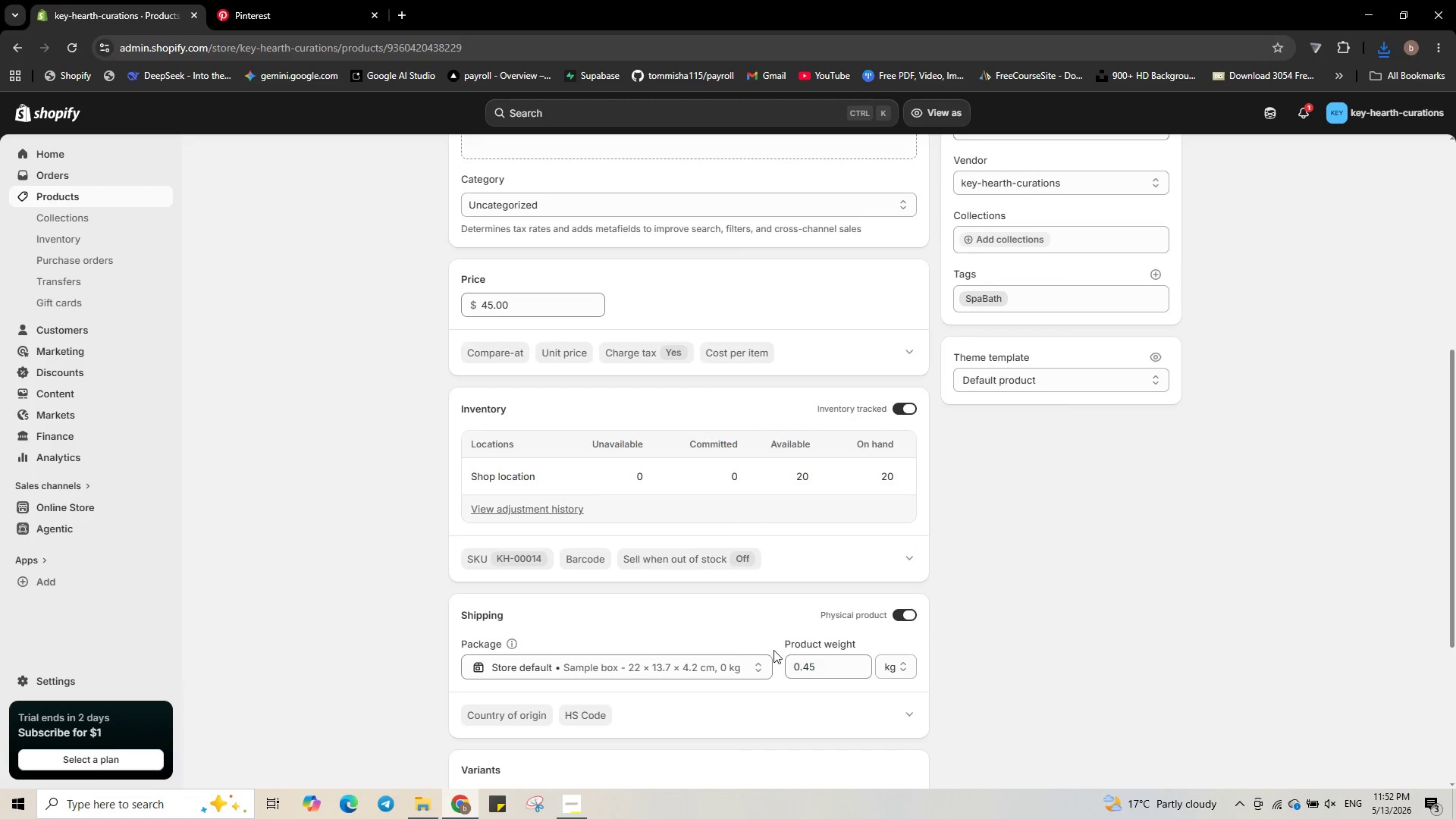 
scroll: coordinate [761, 623], scroll_direction: up, amount: 4.0
 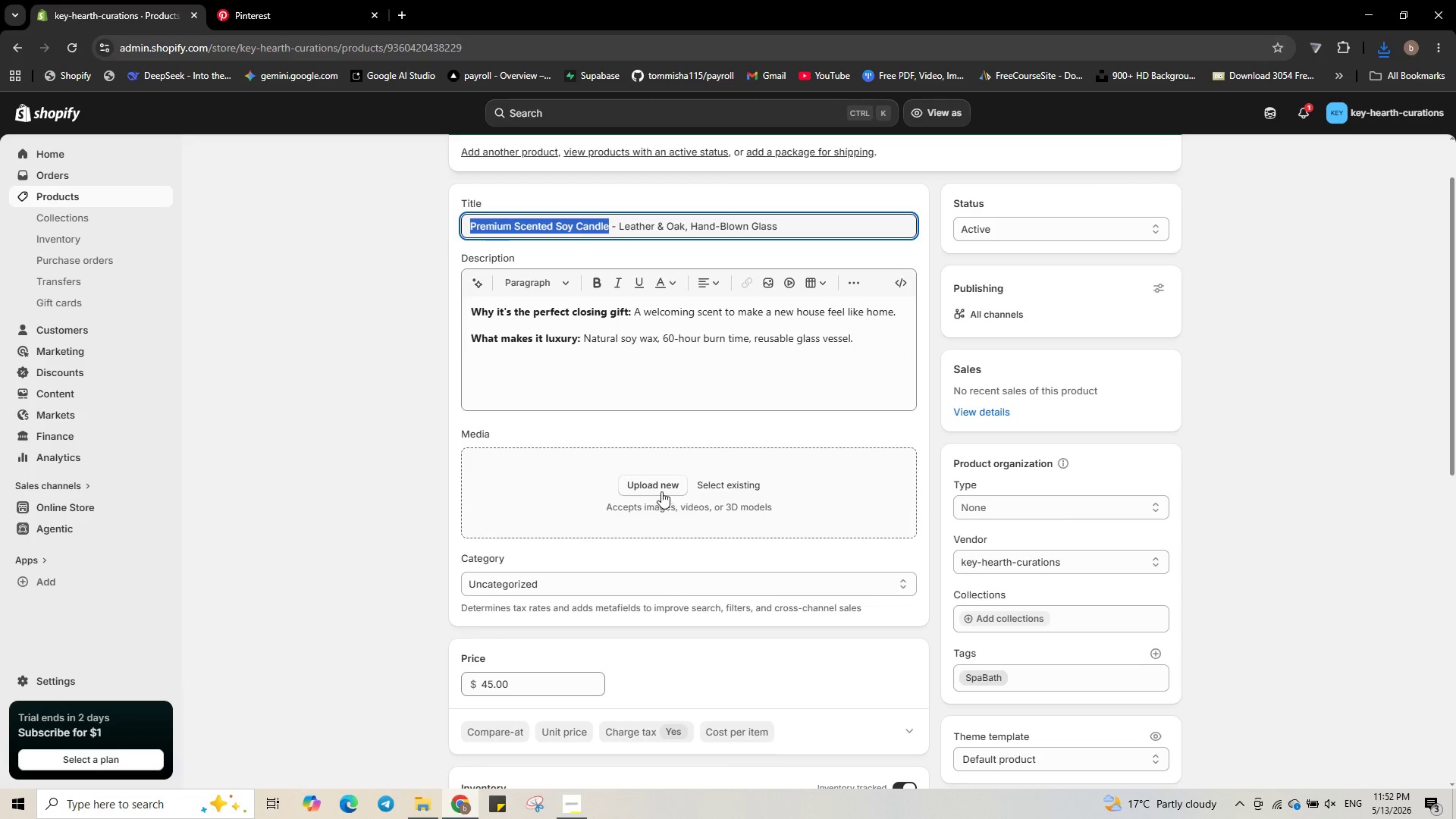 
left_click([661, 488])
 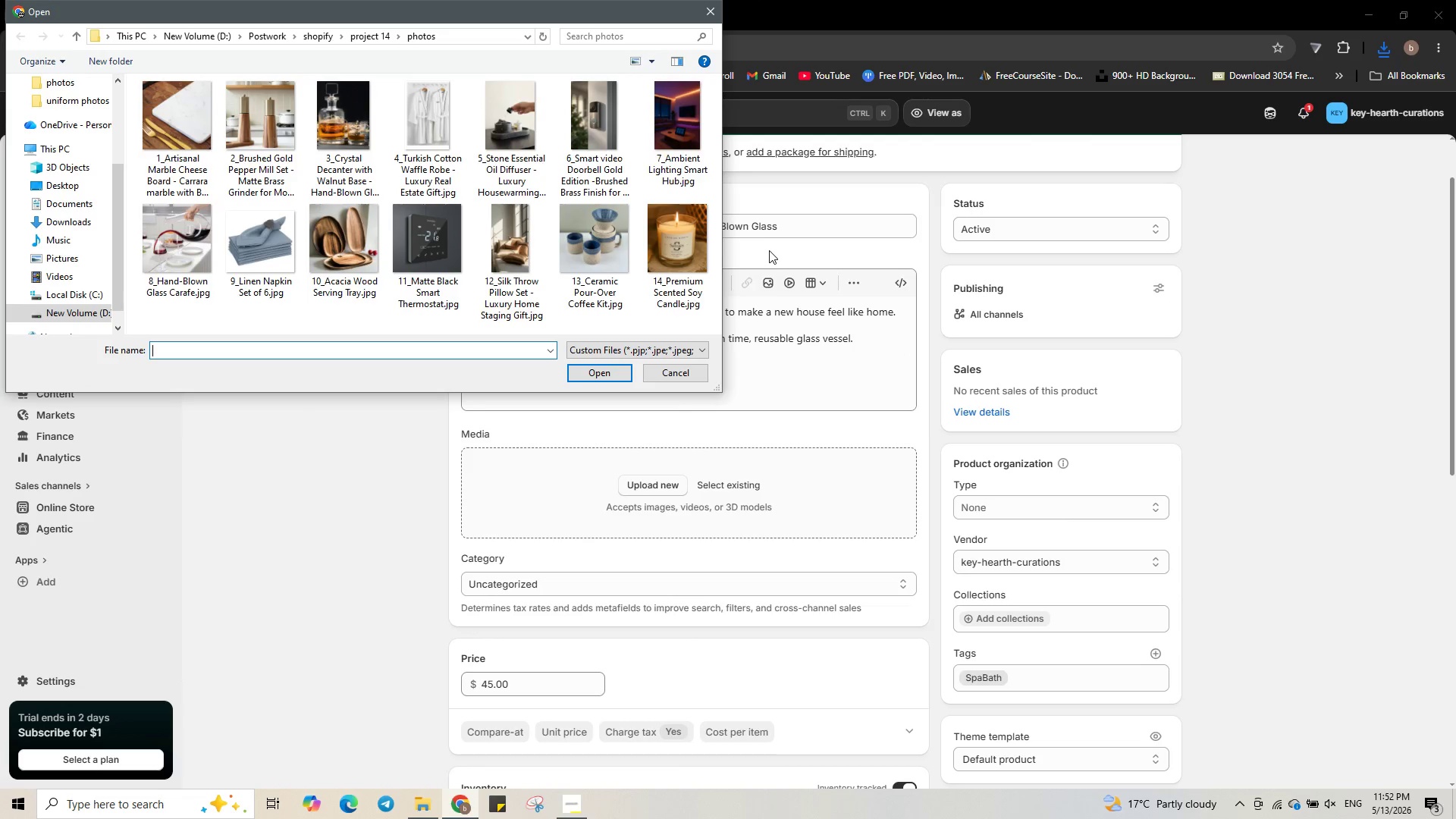 
left_click([675, 274])
 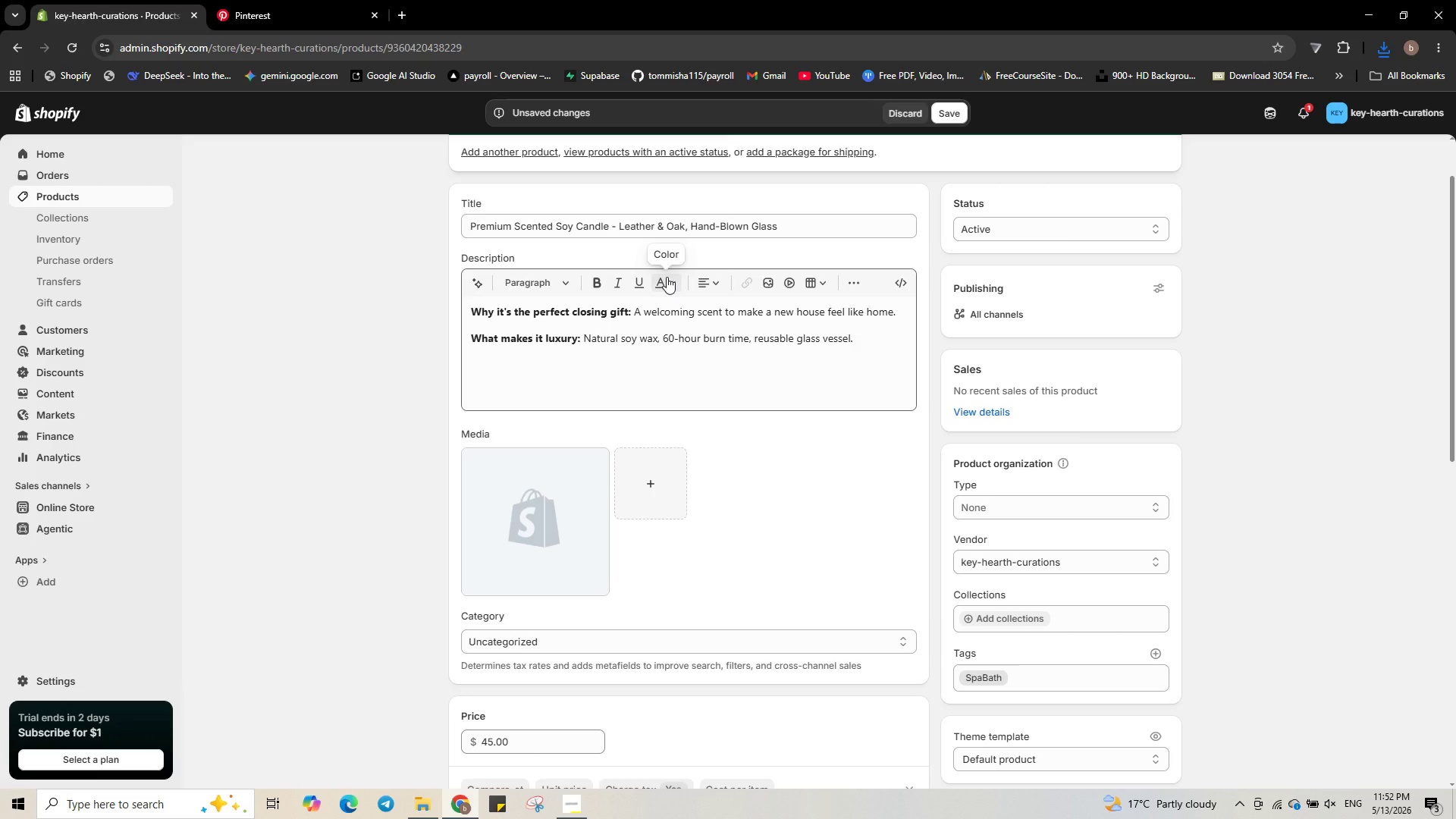 
wait(12.42)
 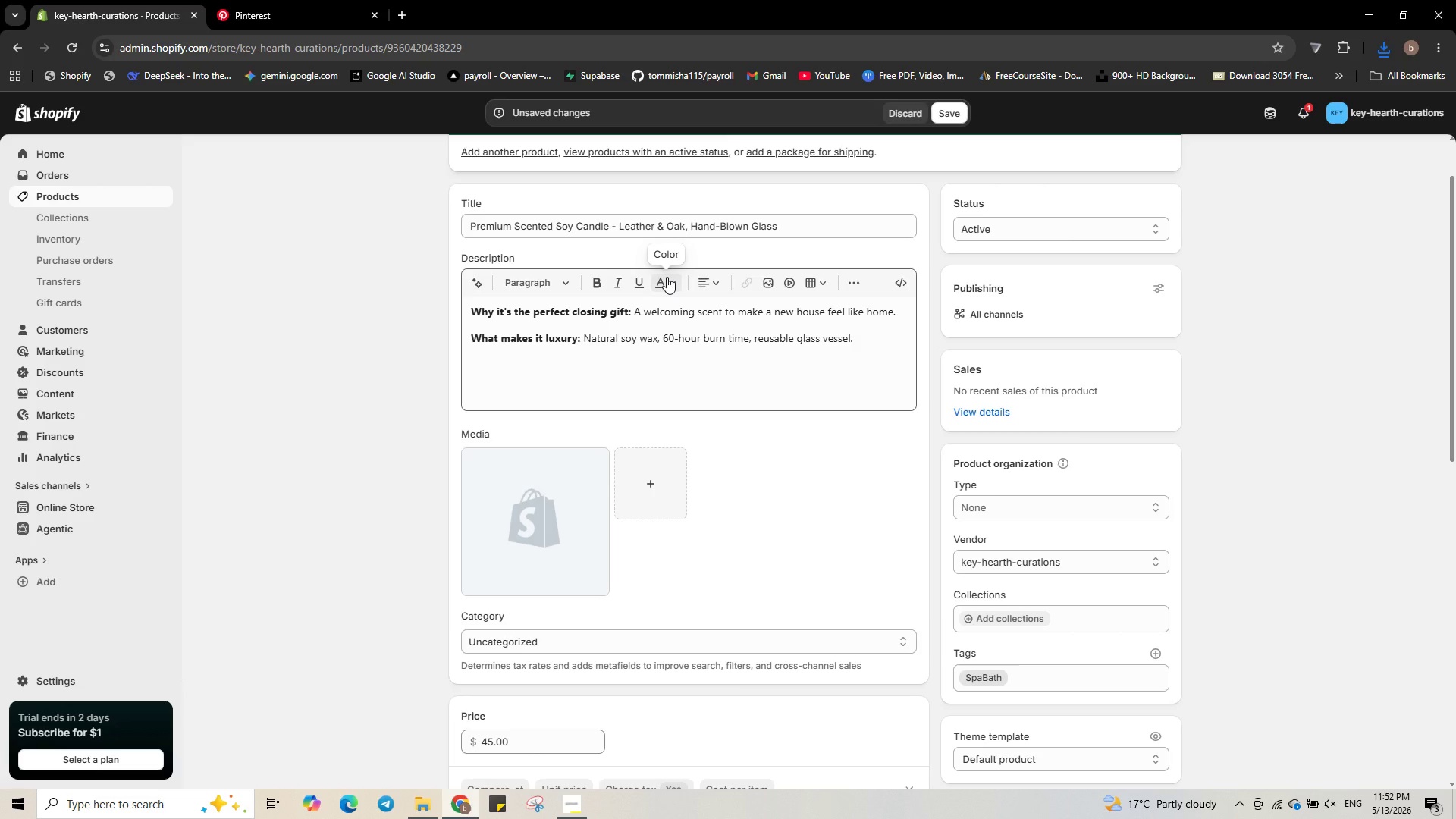 
left_click([526, 523])
 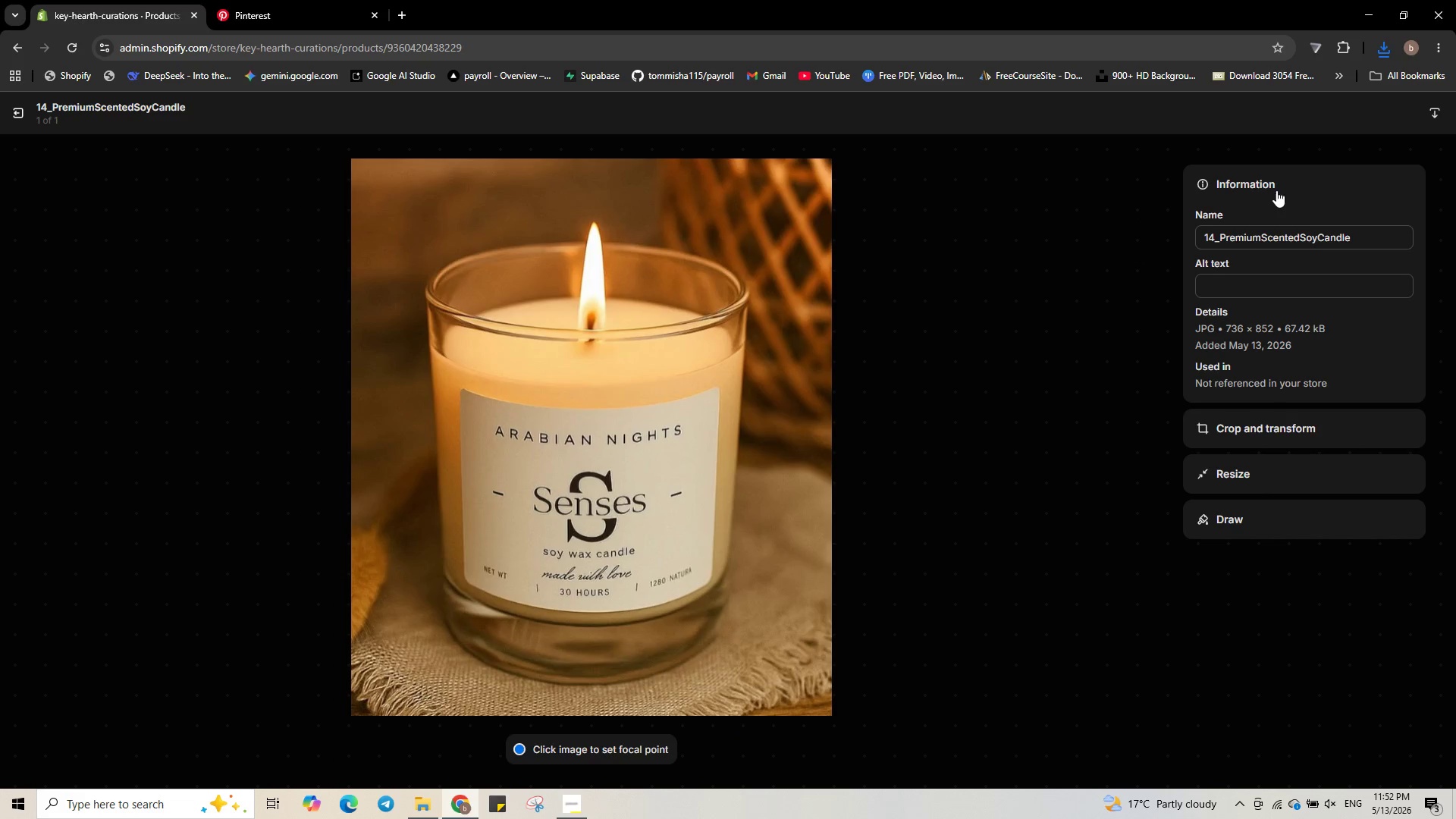 
wait(7.95)
 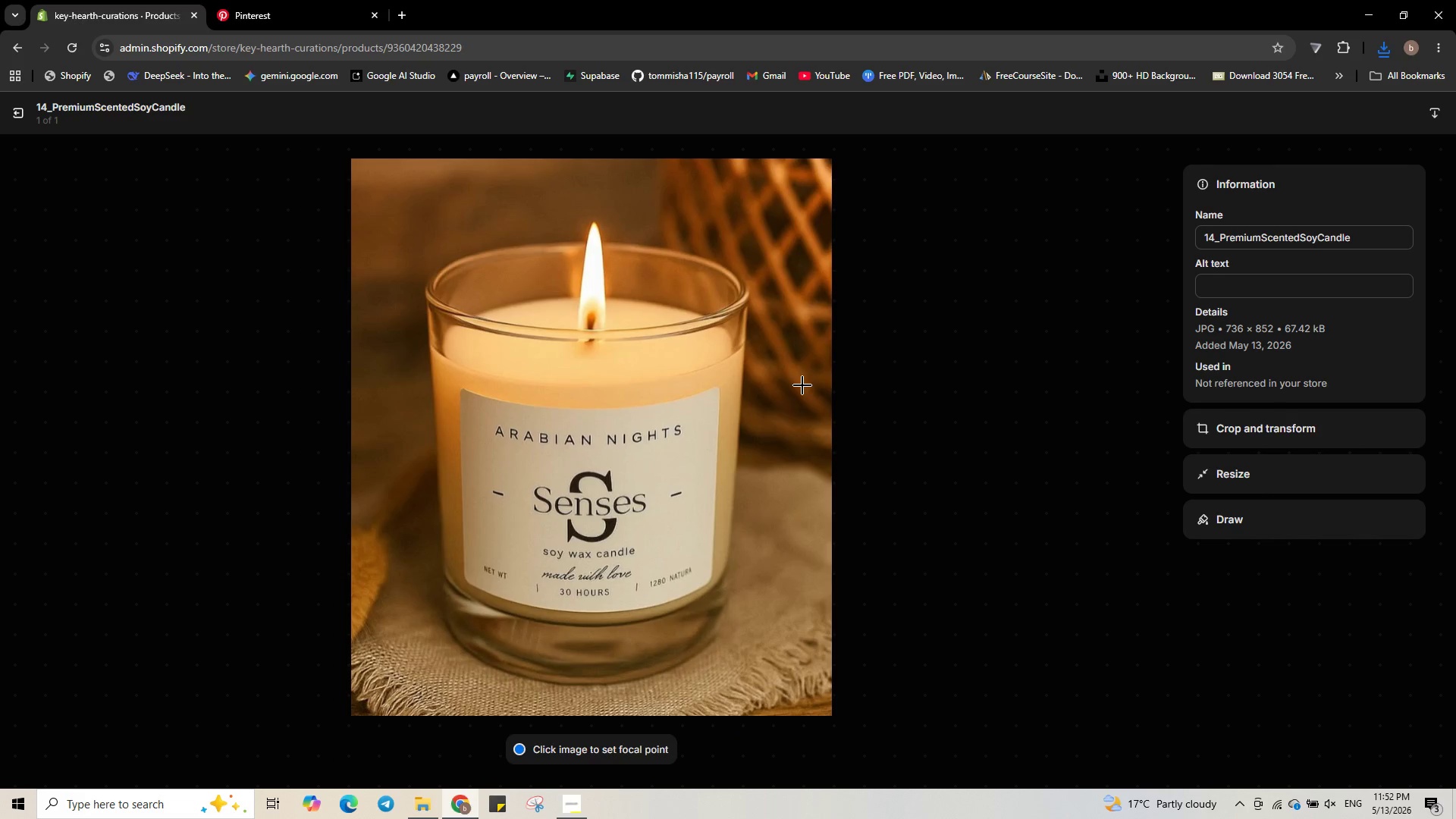 
left_click([1235, 297])
 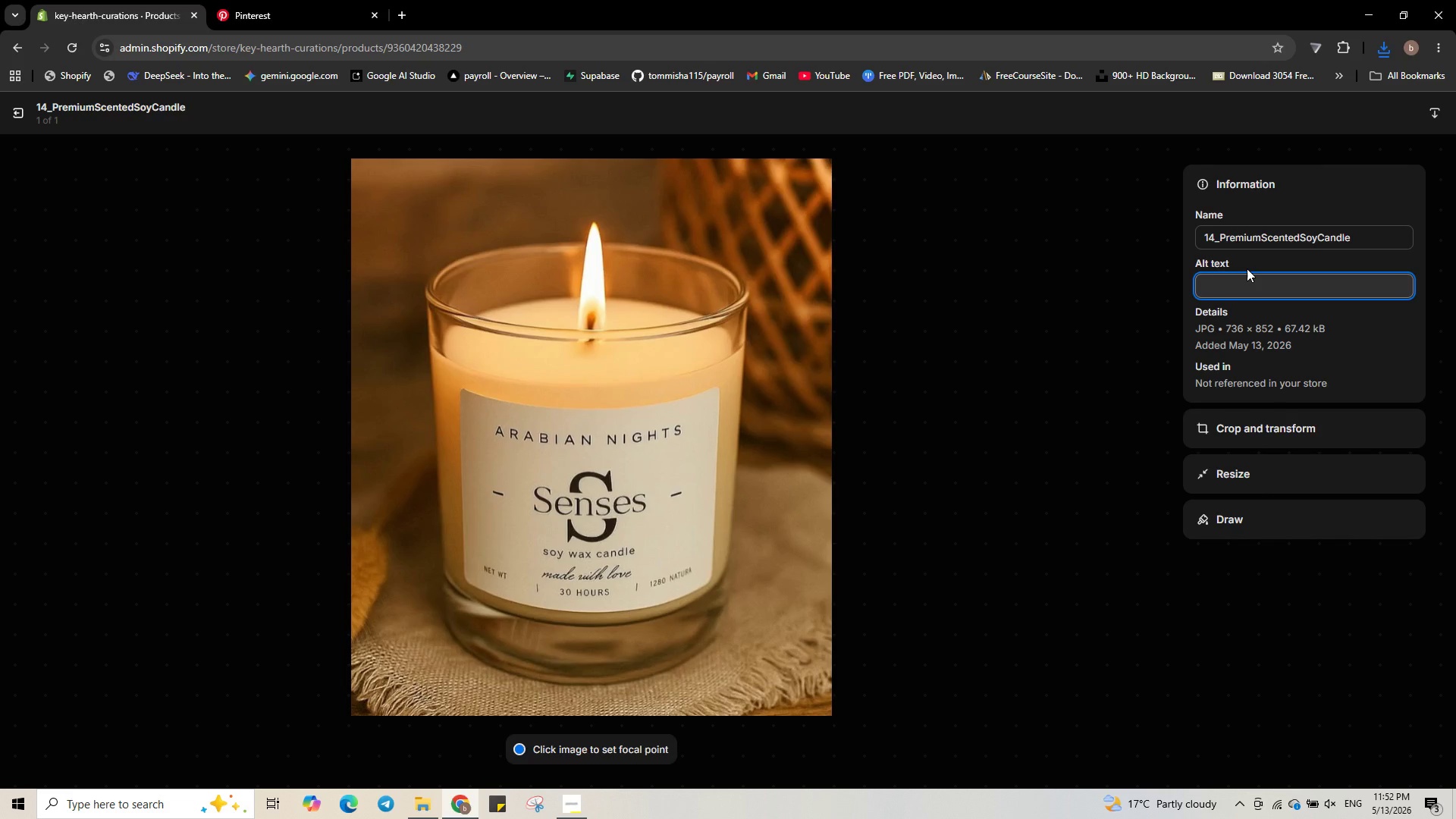 
type(Scented soy candle leather and oak - luxury )
 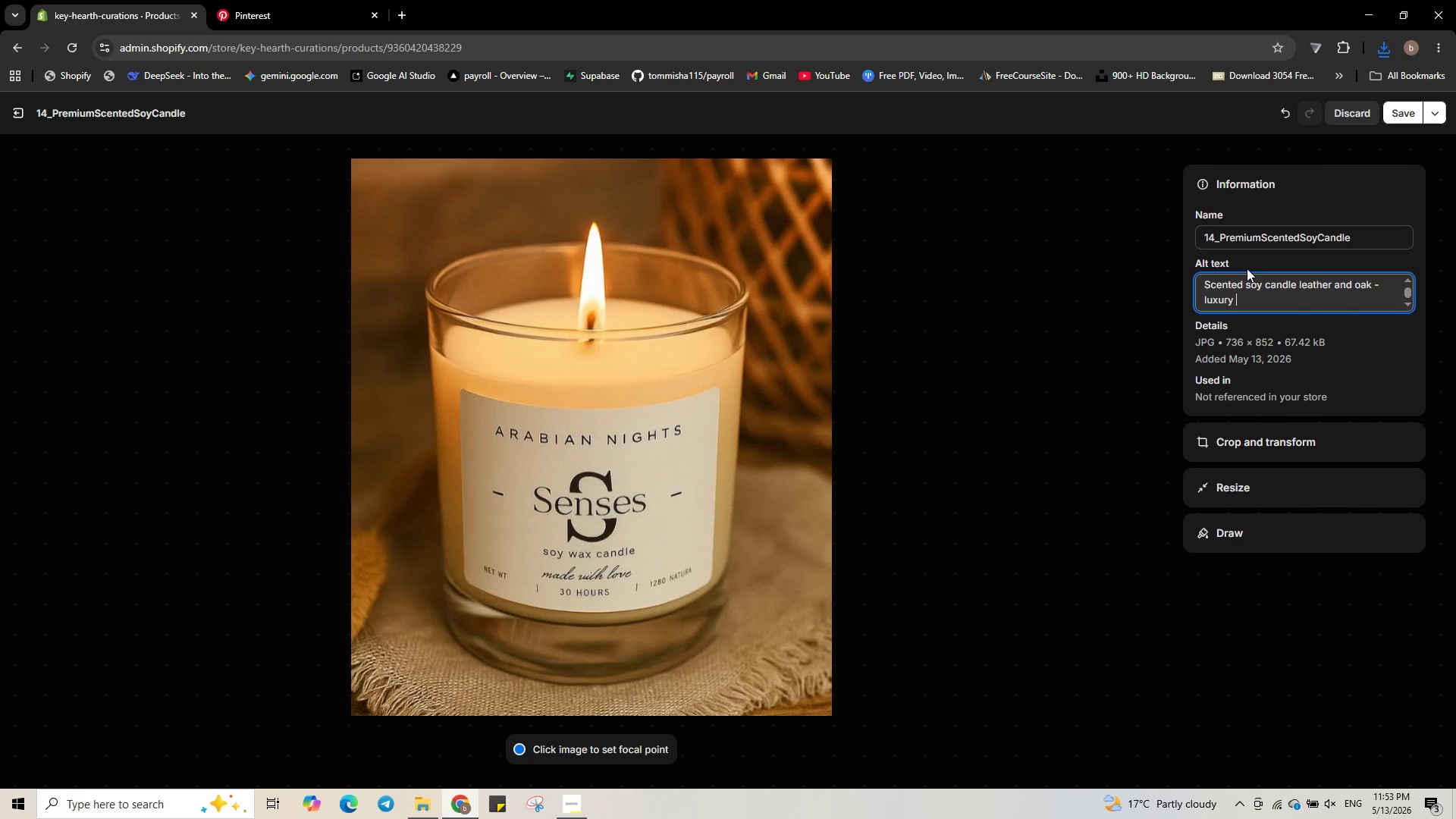 
type(closing gift for home )
key(Backspace)
type(buyers )
 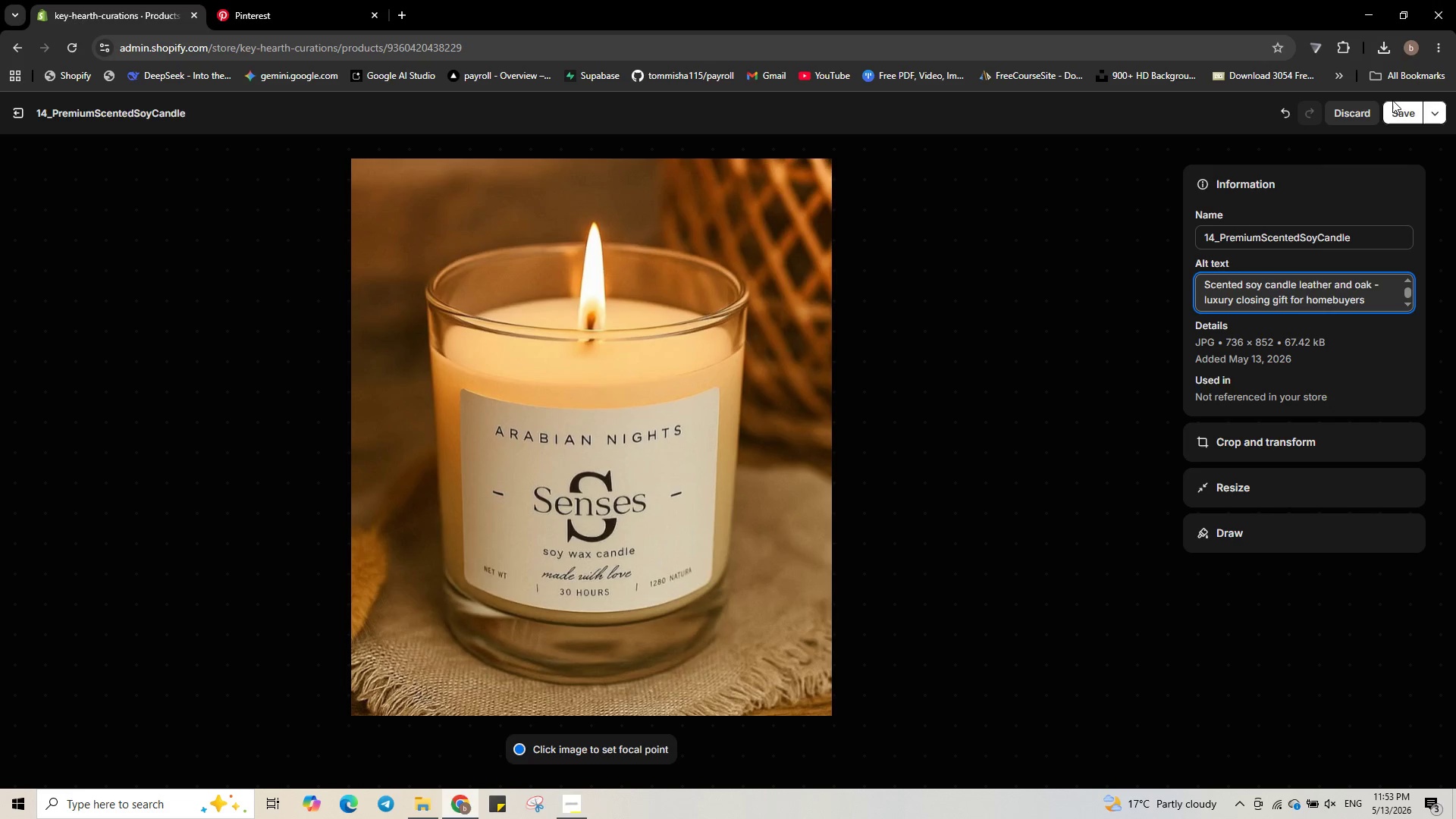 
left_click([1397, 117])
 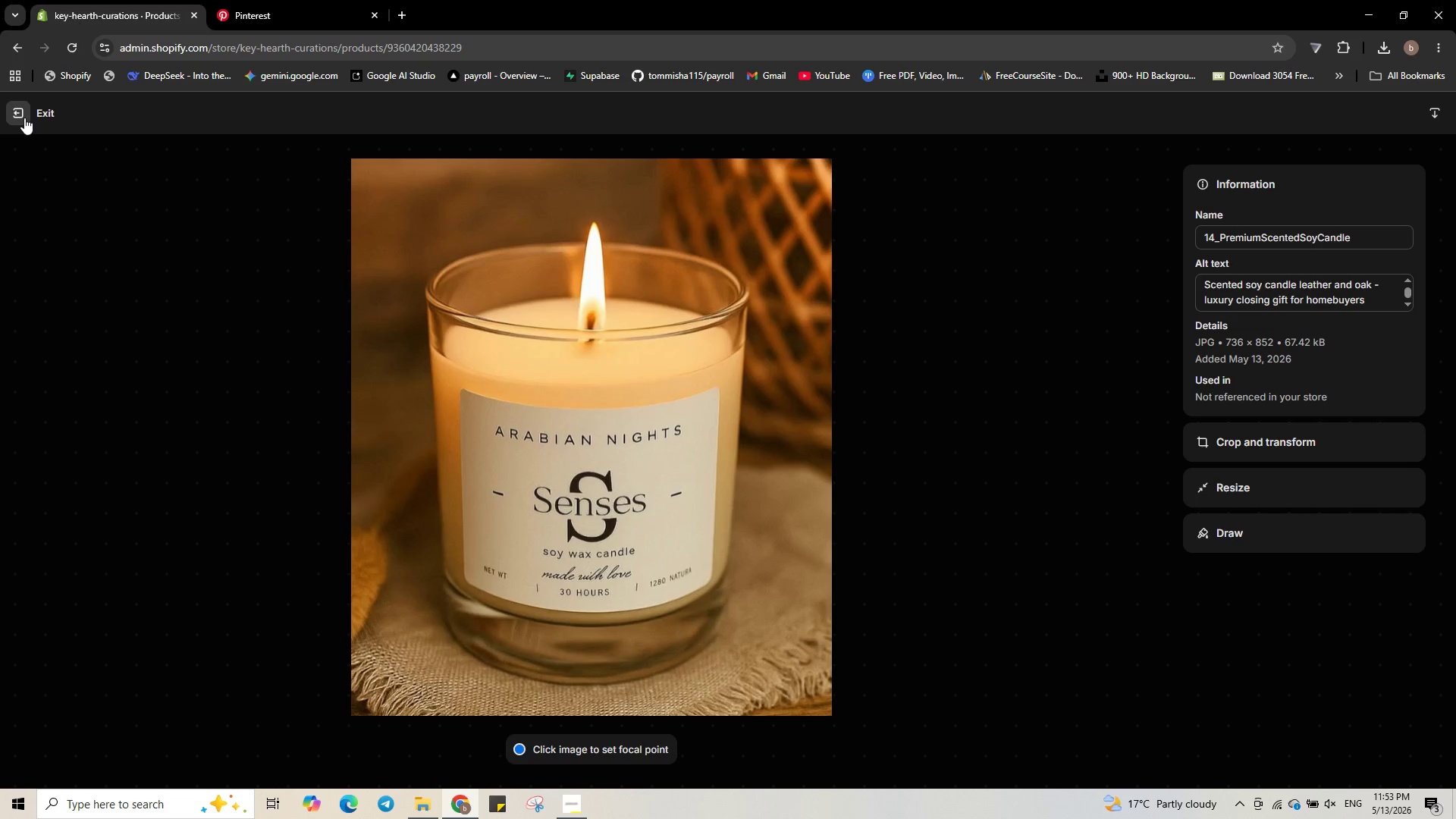 
left_click([24, 118])
 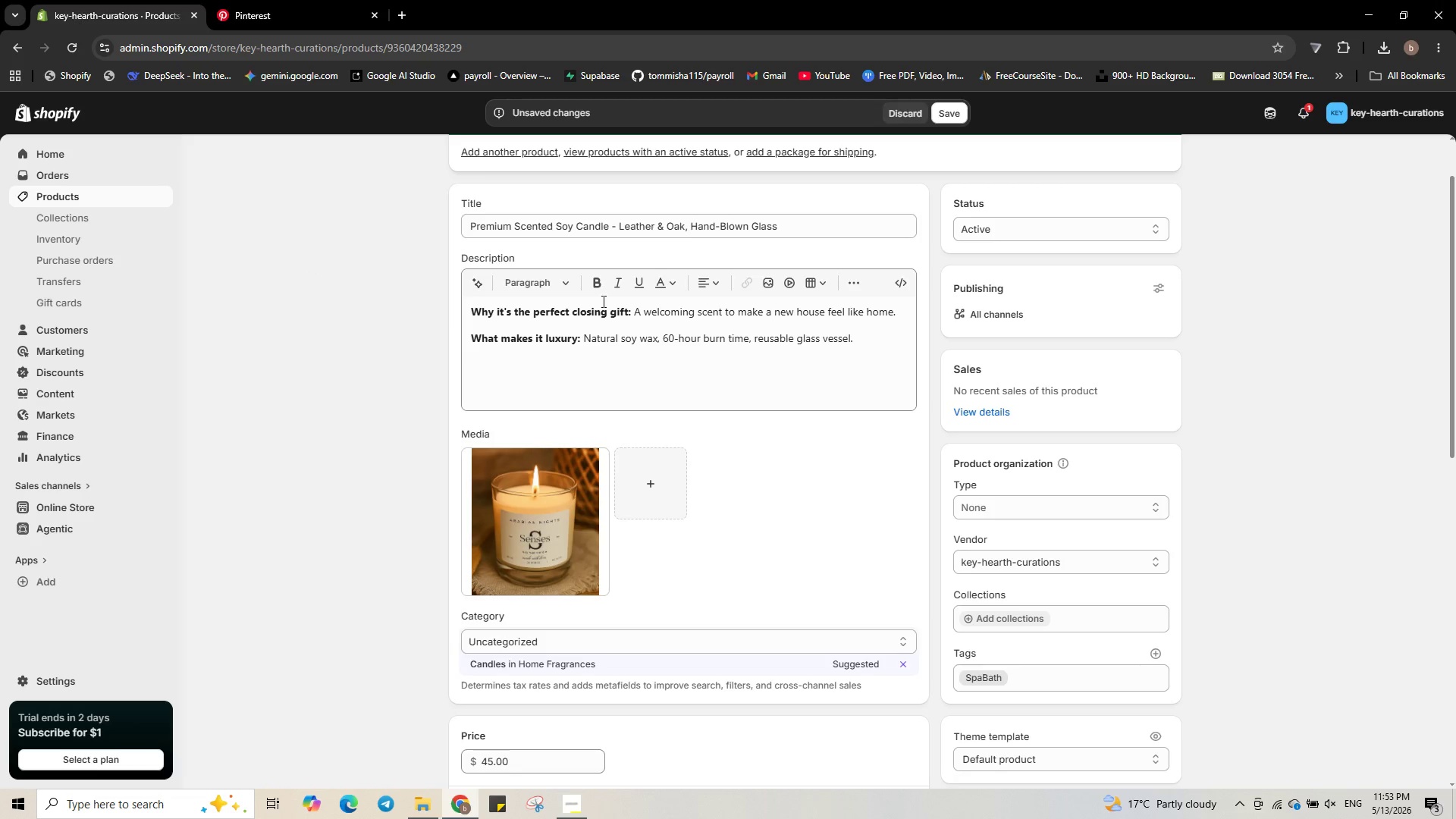 
scroll: coordinate [758, 531], scroll_direction: up, amount: 4.0
 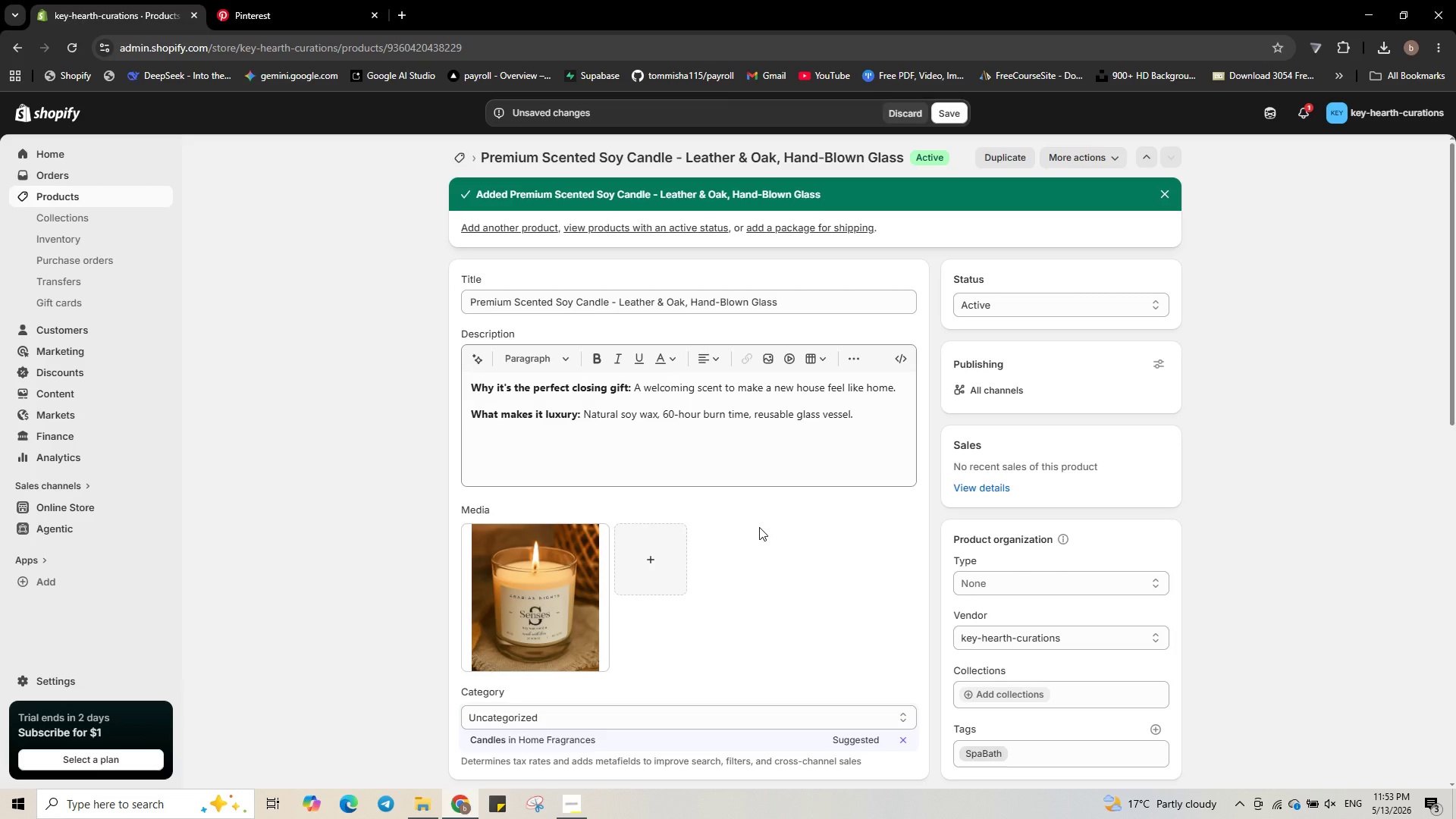 
scroll: coordinate [758, 523], scroll_direction: down, amount: 4.0
 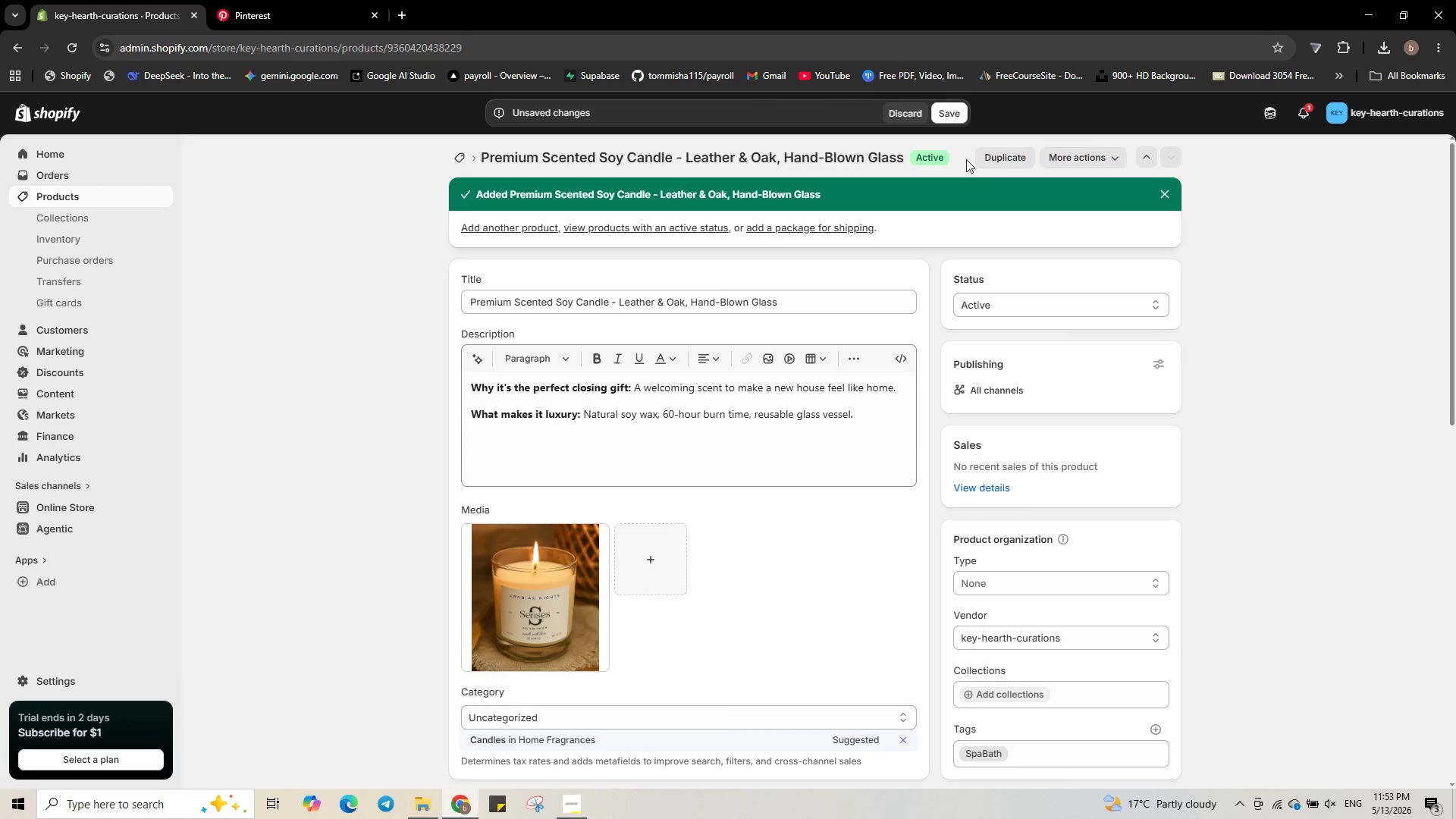 
left_click([956, 115])
 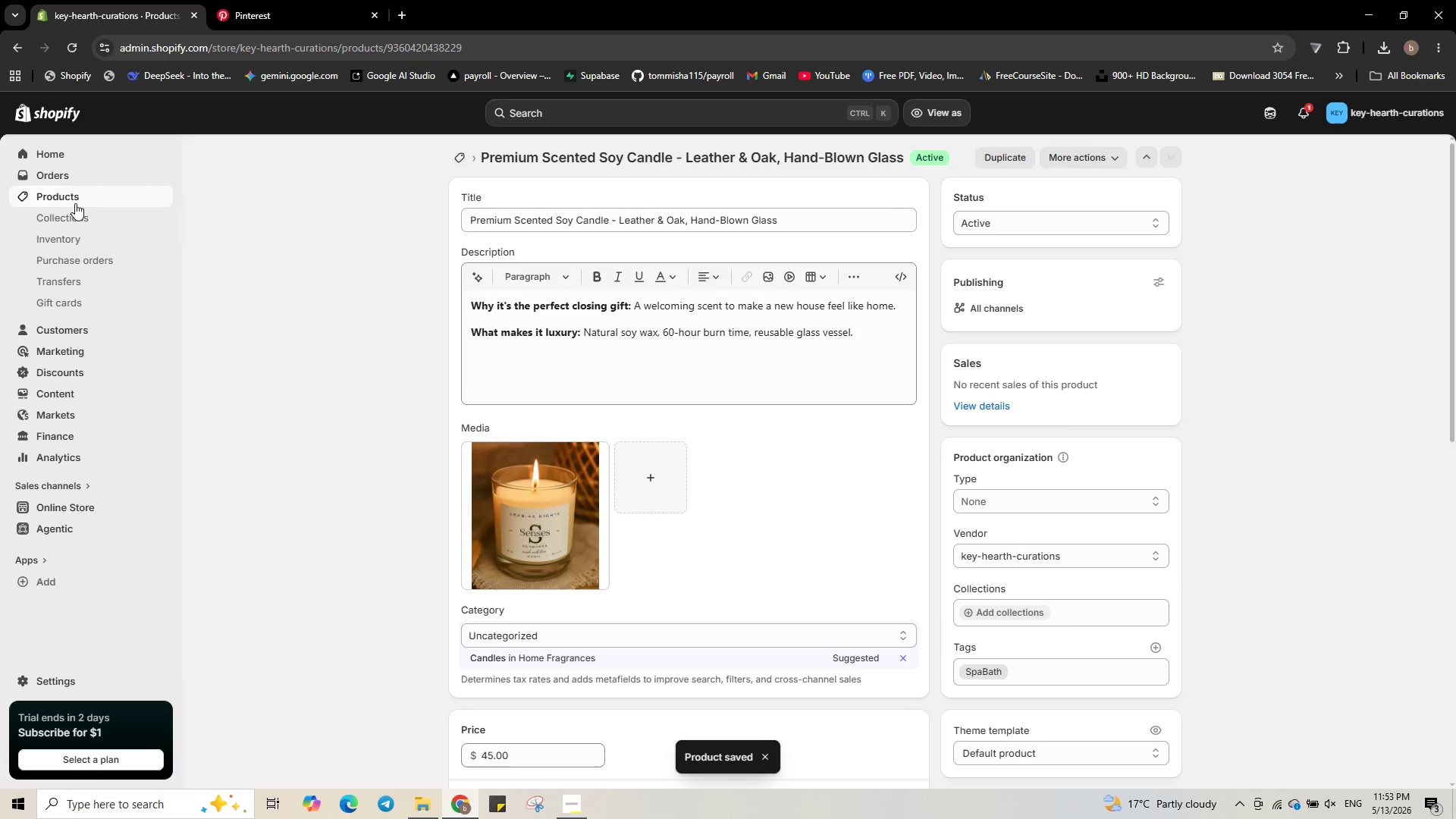 
wait(7.03)
 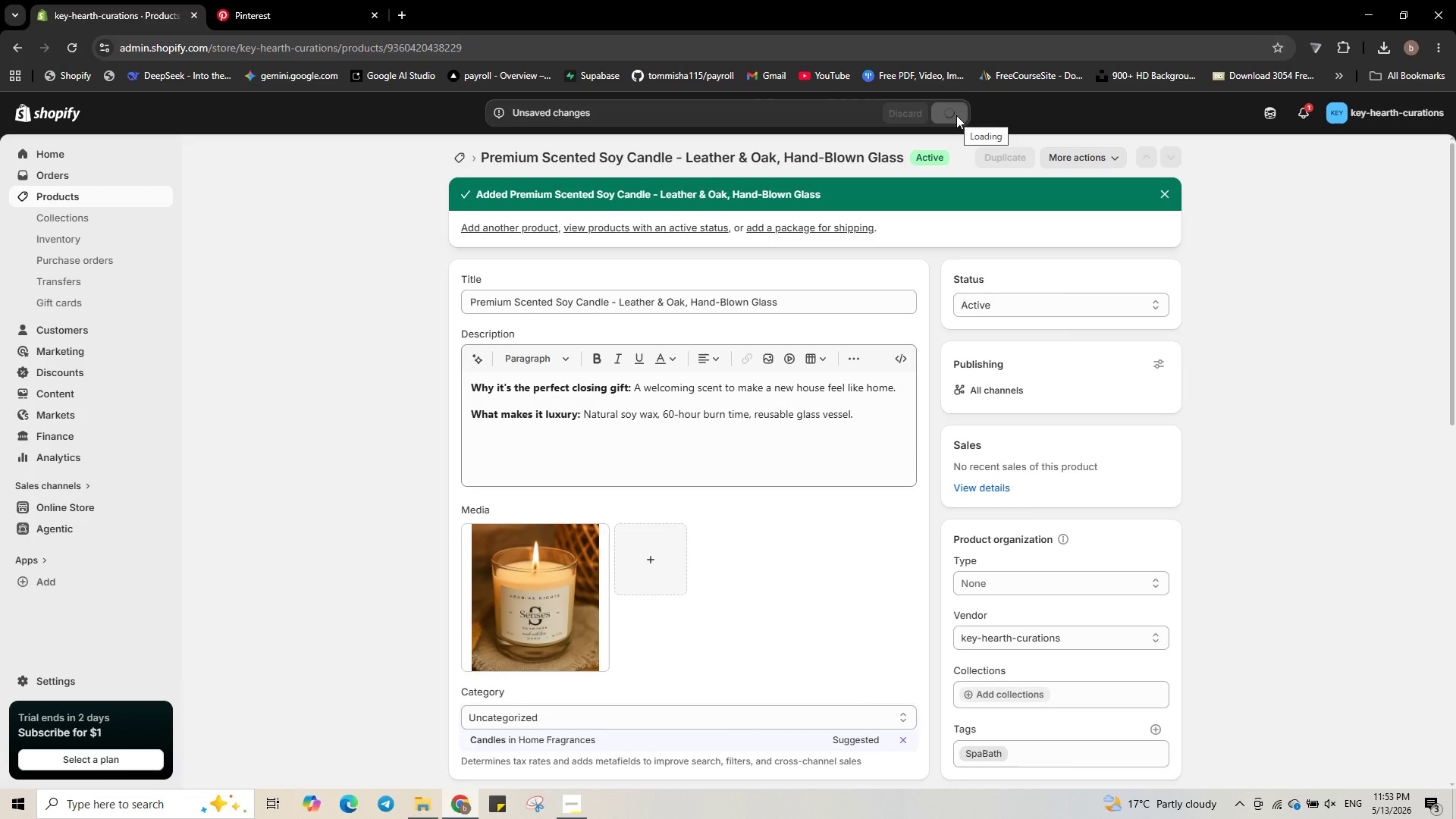 
left_click([75, 199])
 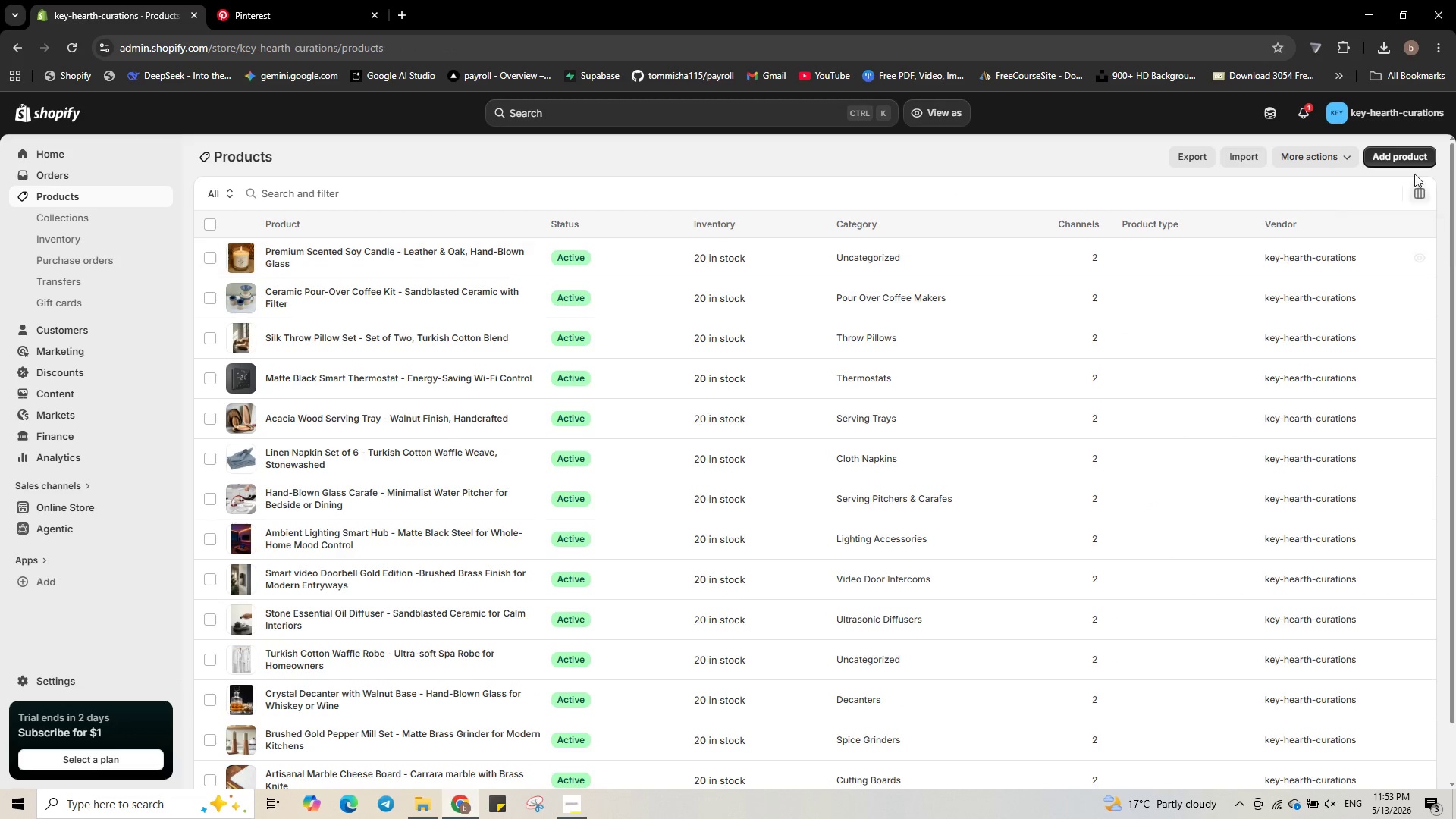 
left_click([1416, 159])
 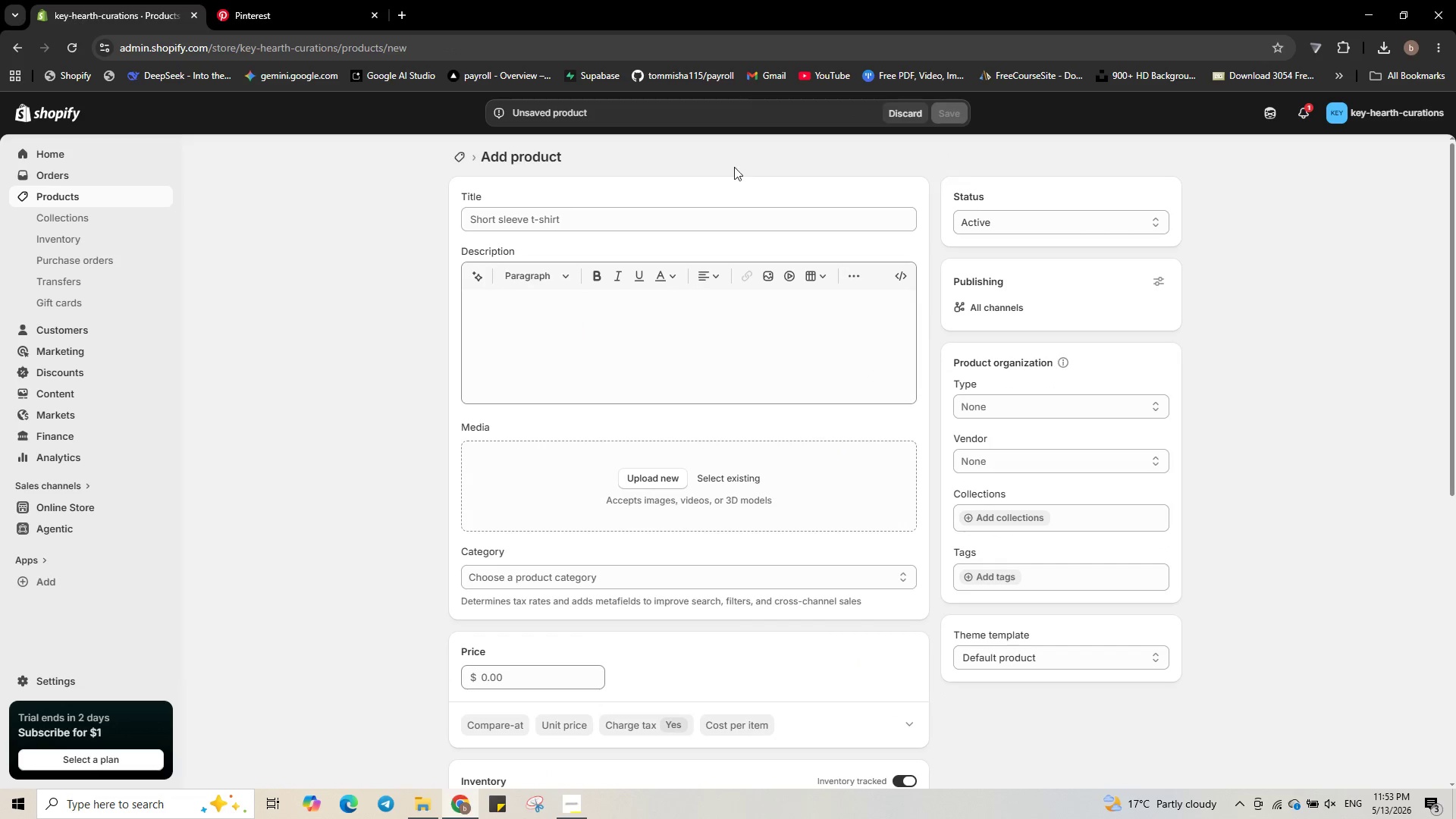 
left_click([637, 227])
 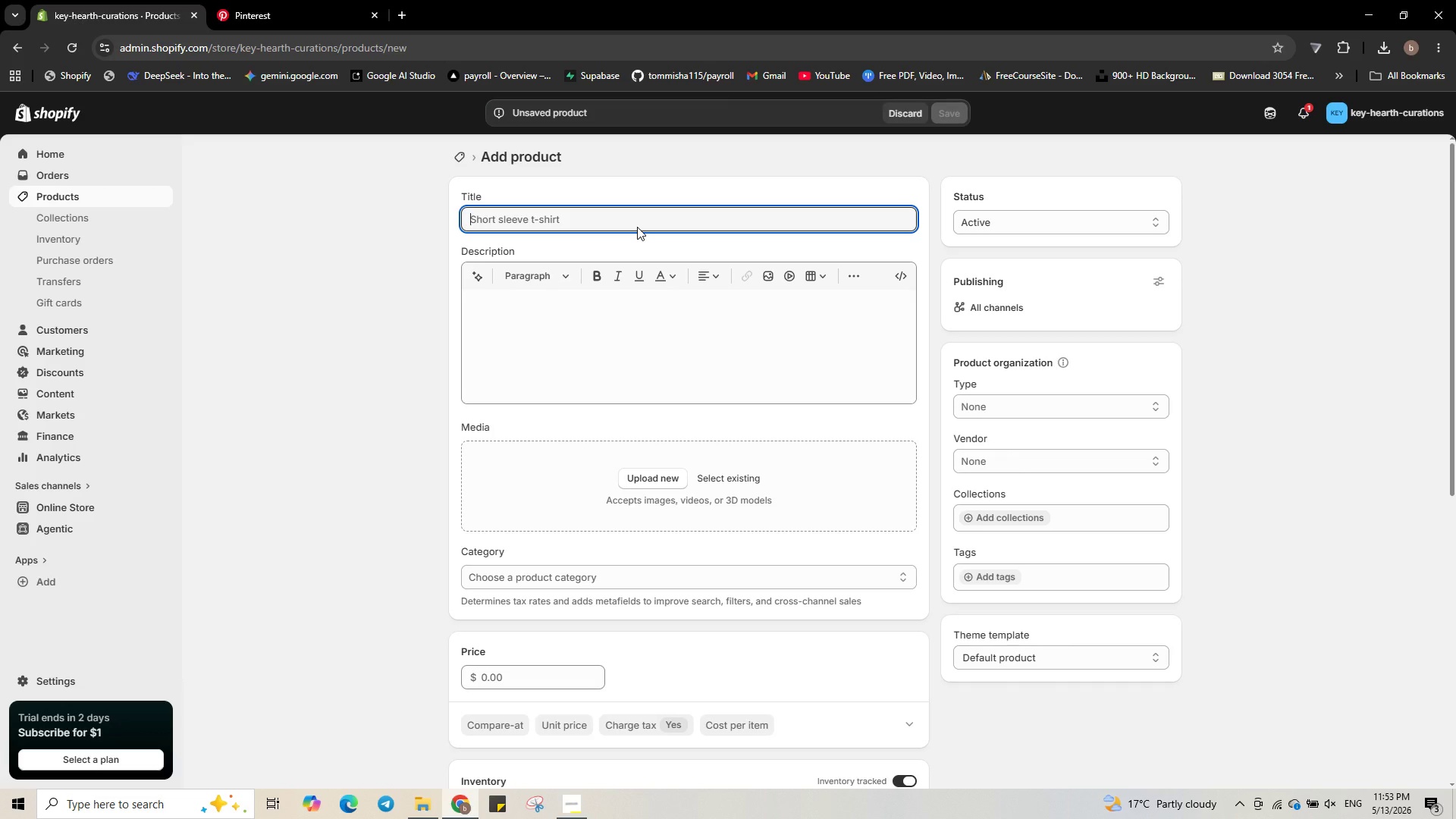 
wait(10.08)
 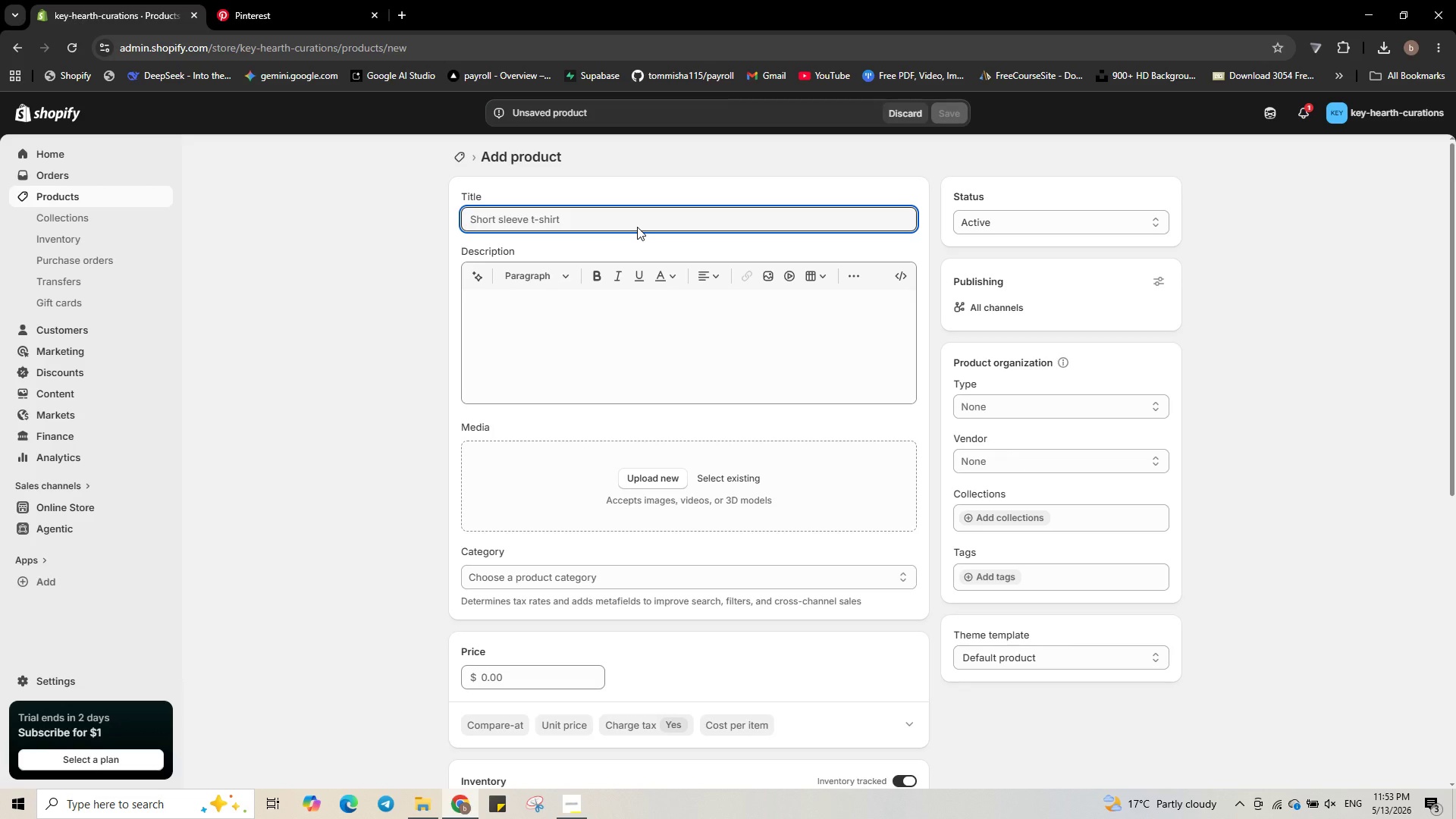 
type(Polished Nickel Bath Caddy - Matte )
 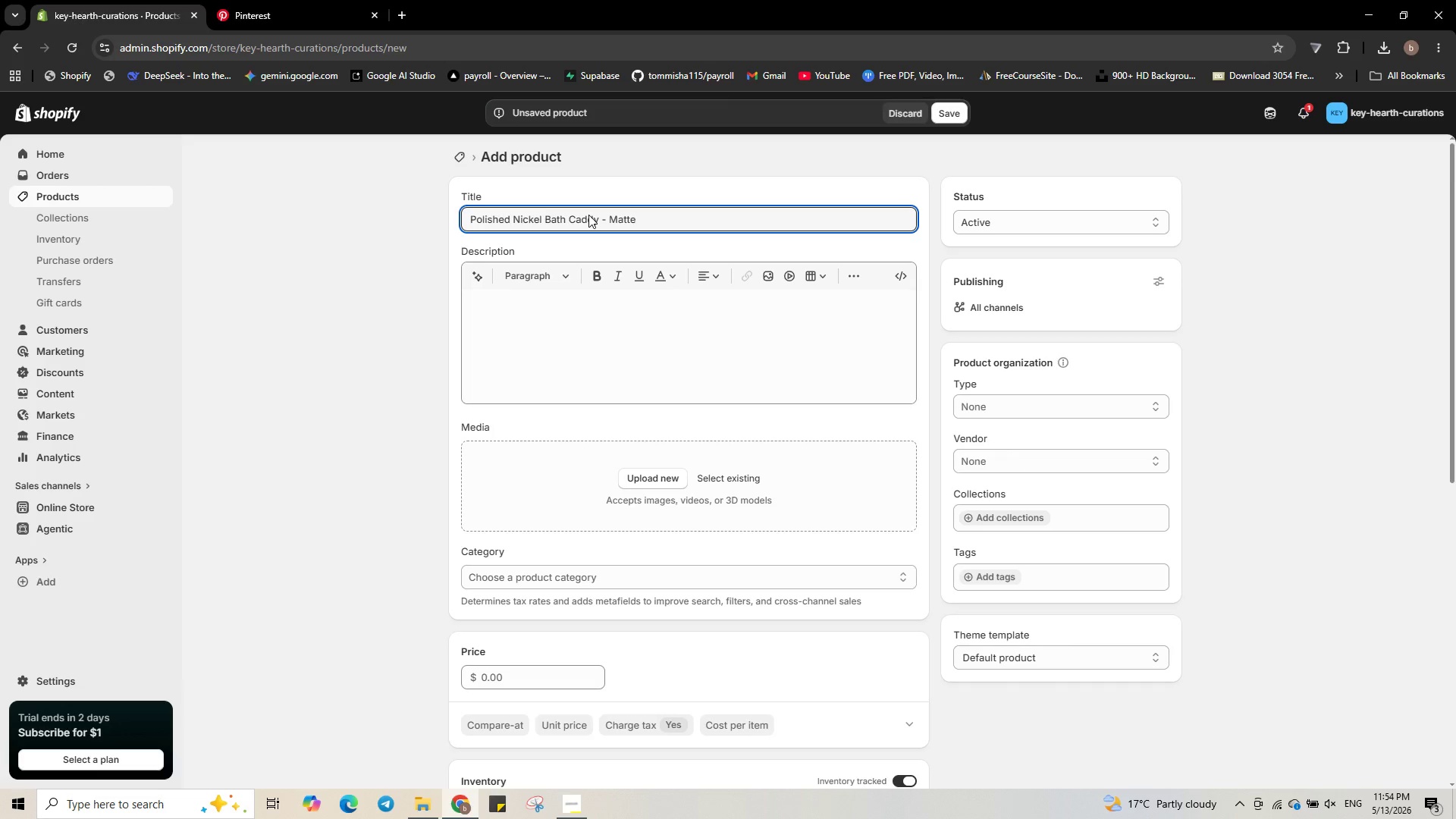 
type(Black Steel, )
 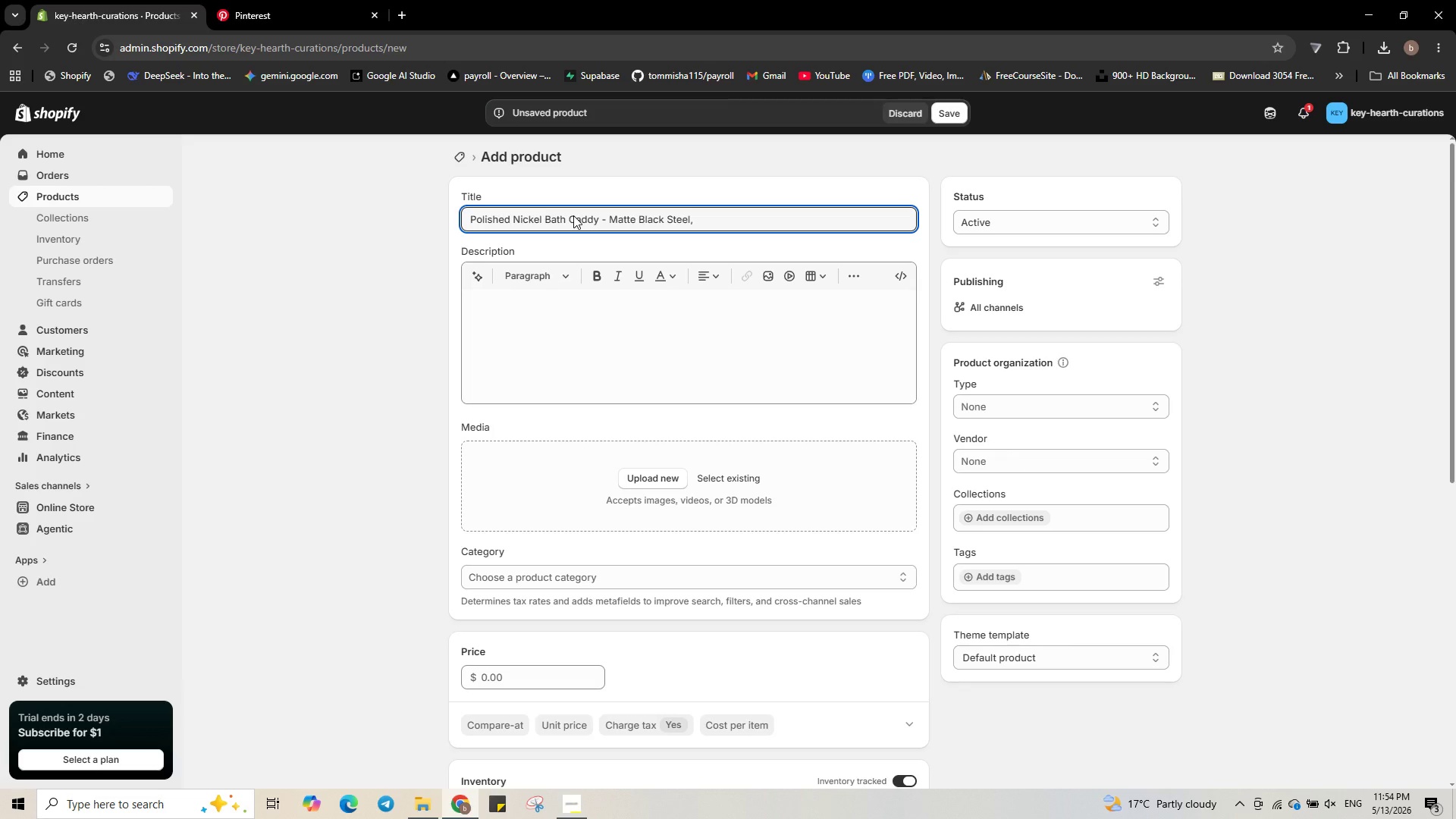 
wait(6.67)
 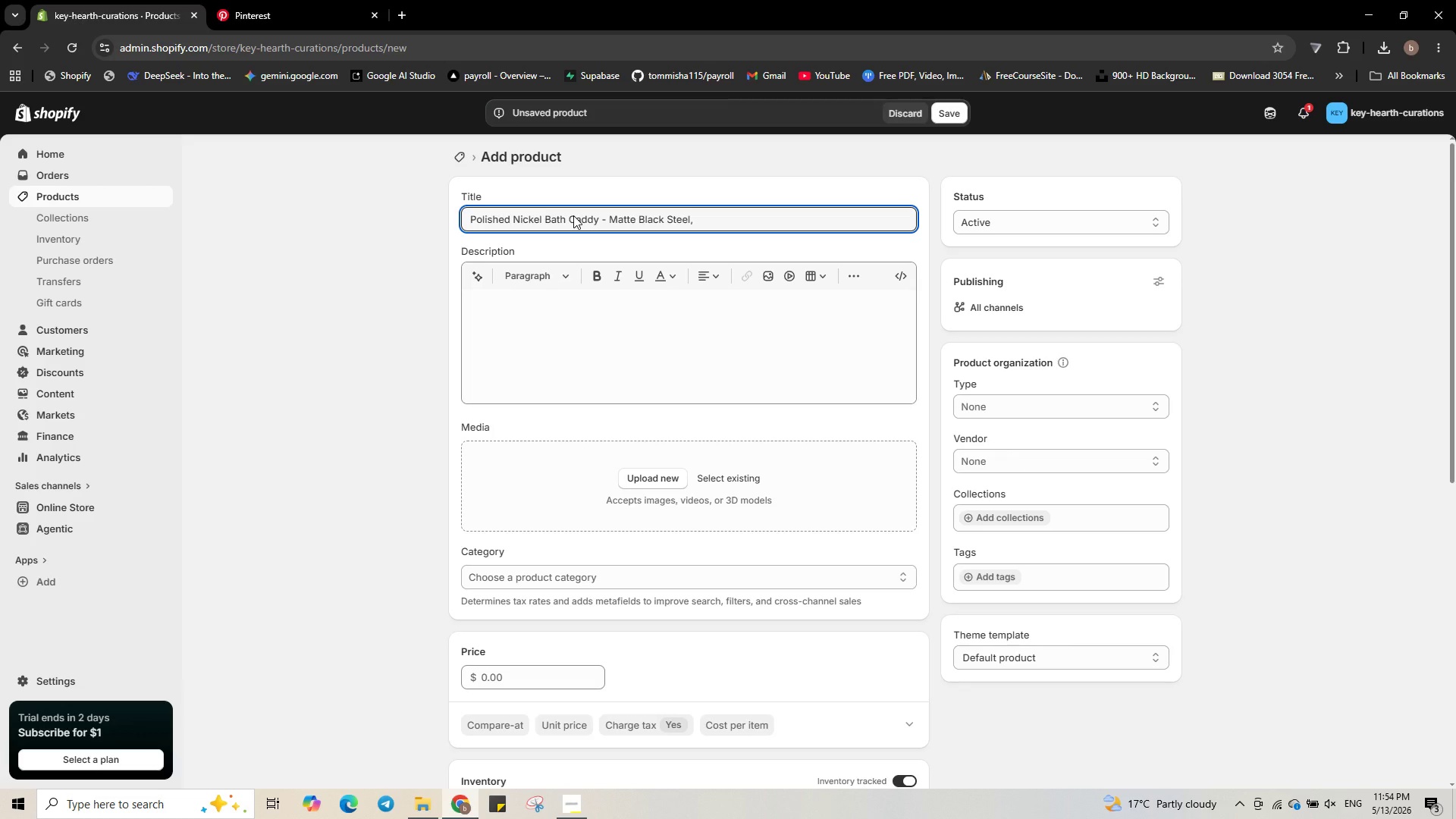 
type(Expandable )
 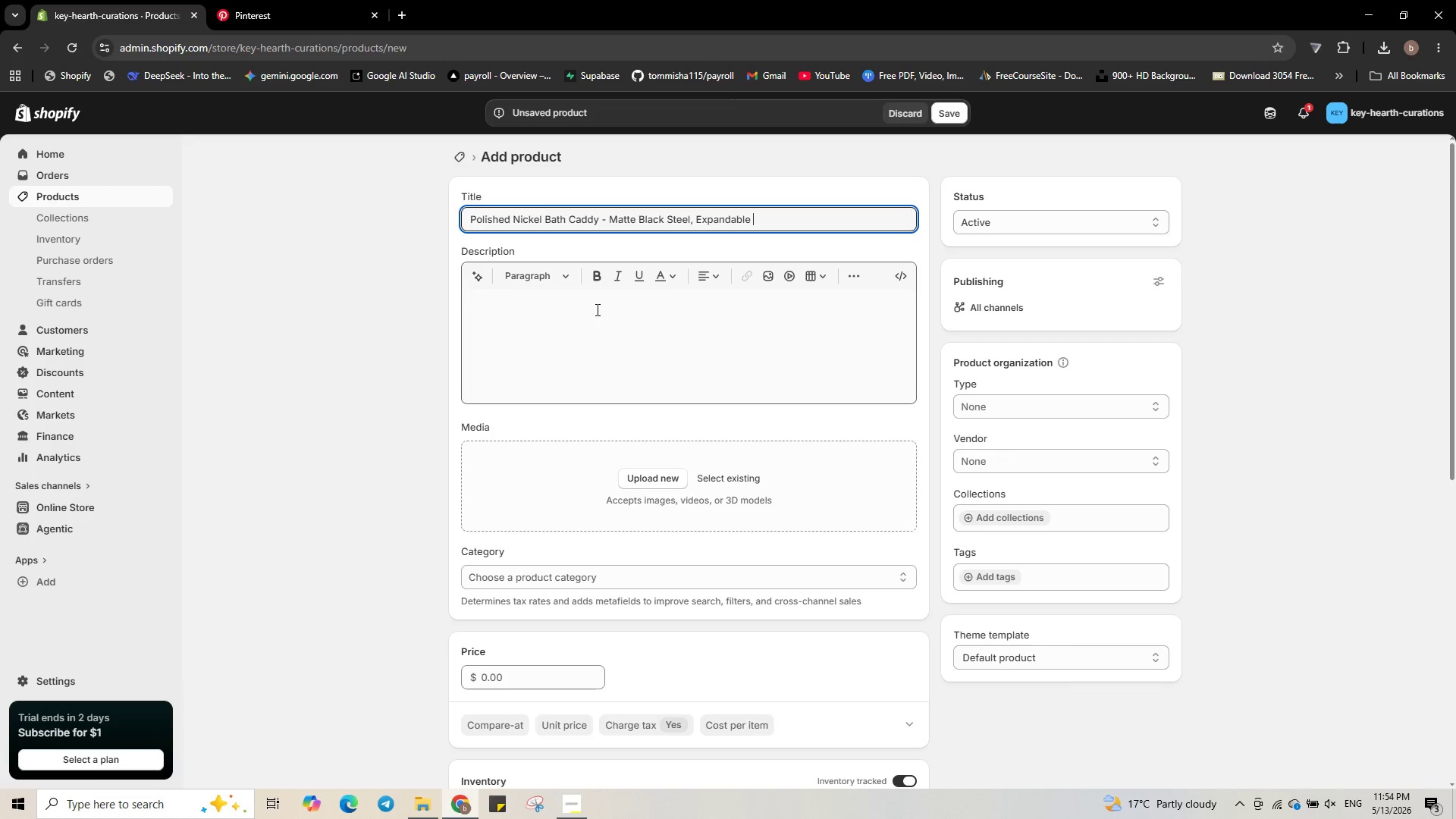 
left_click([767, 336])
 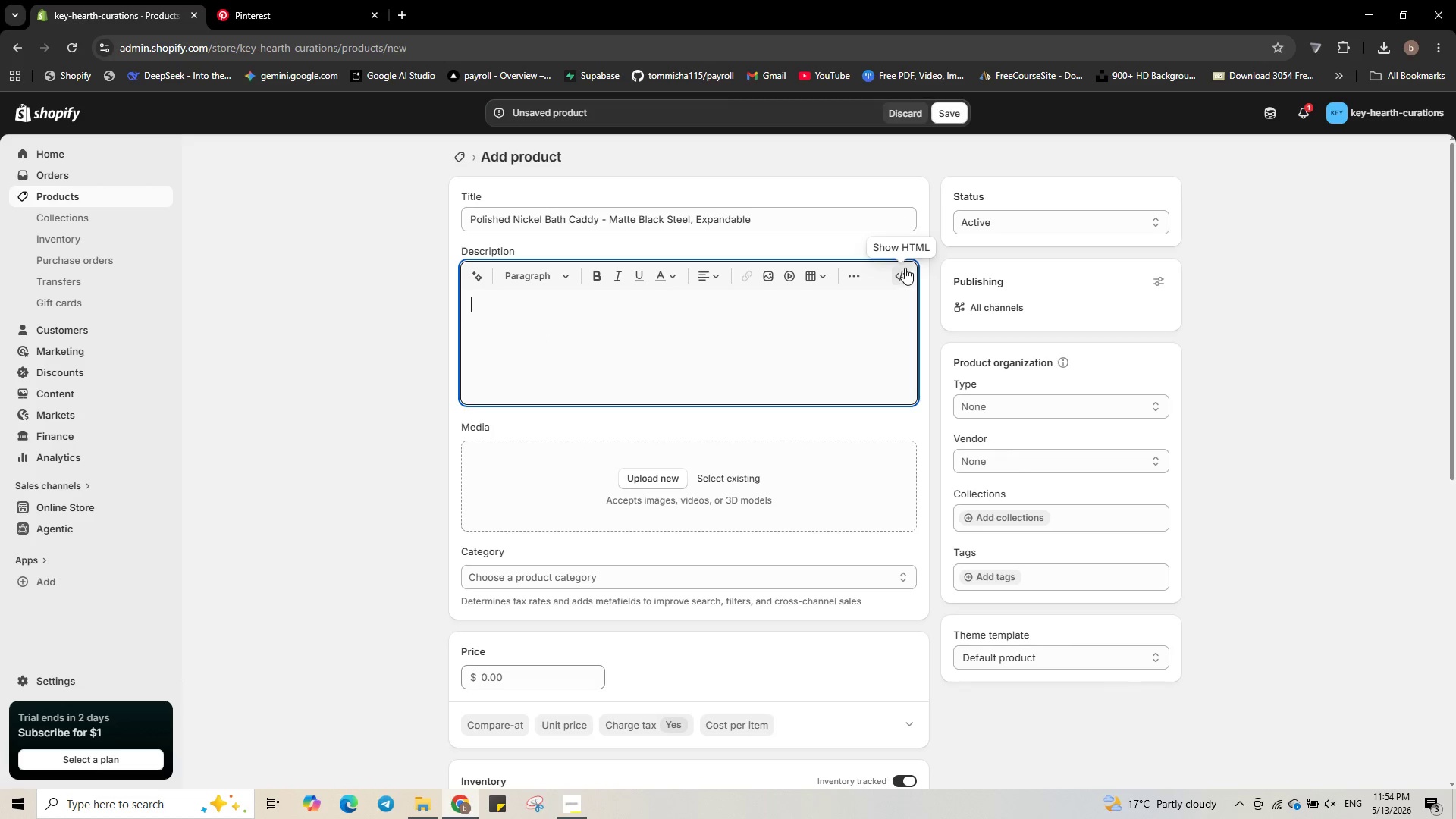 
left_click([905, 268])
 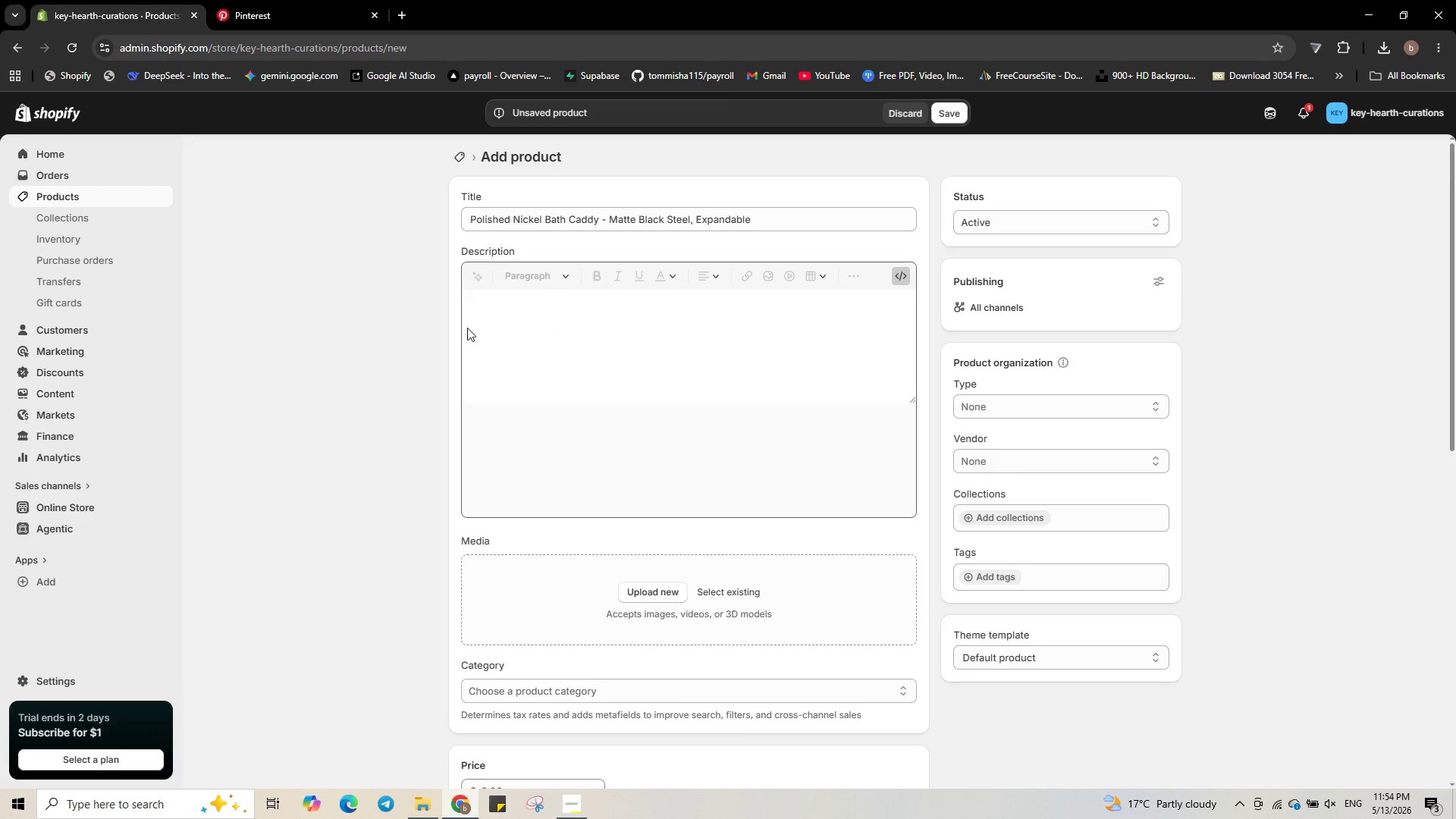 
left_click([467, 328])
 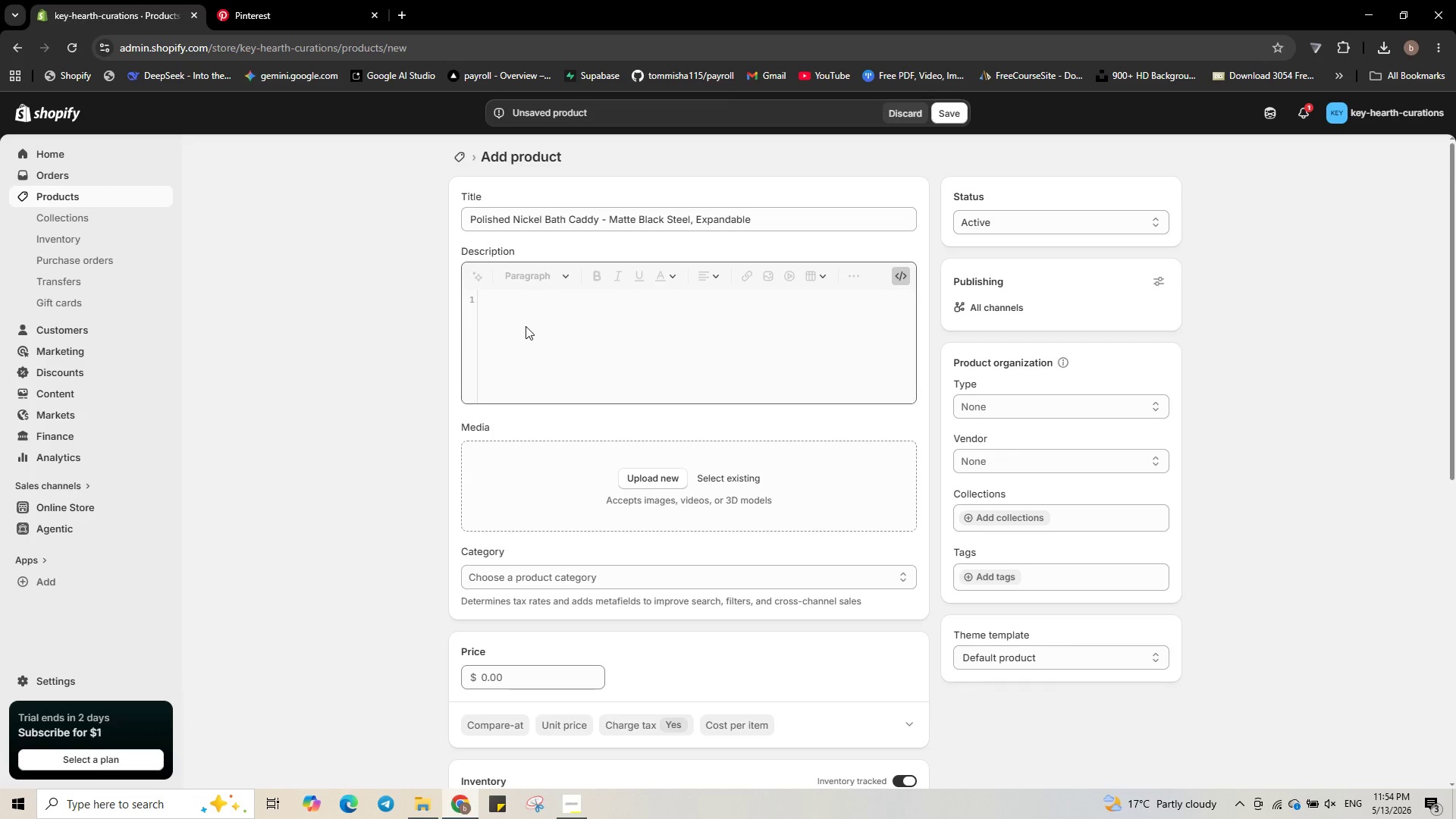 
left_click([526, 326])
 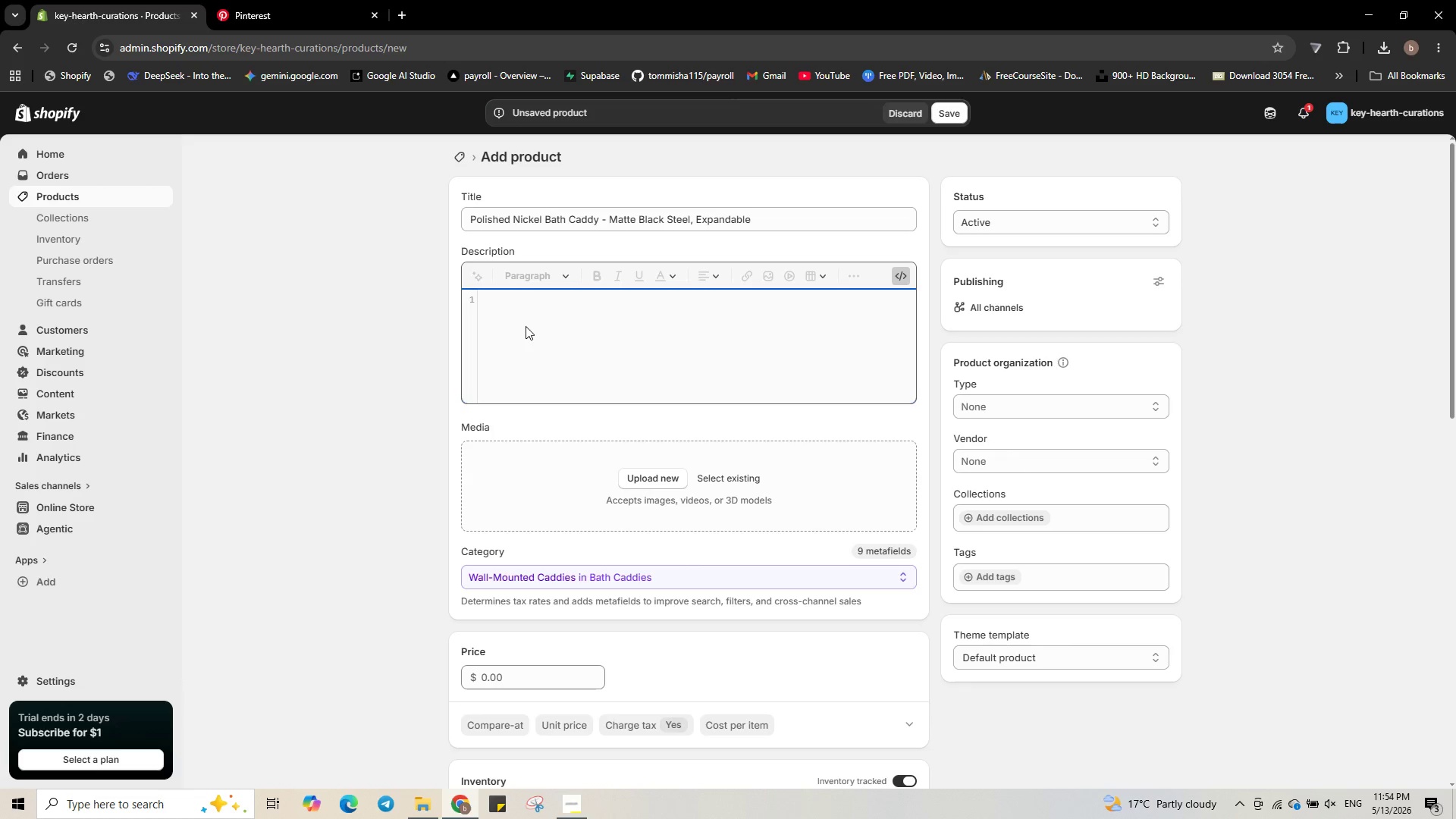 
type(<p><strong>)
 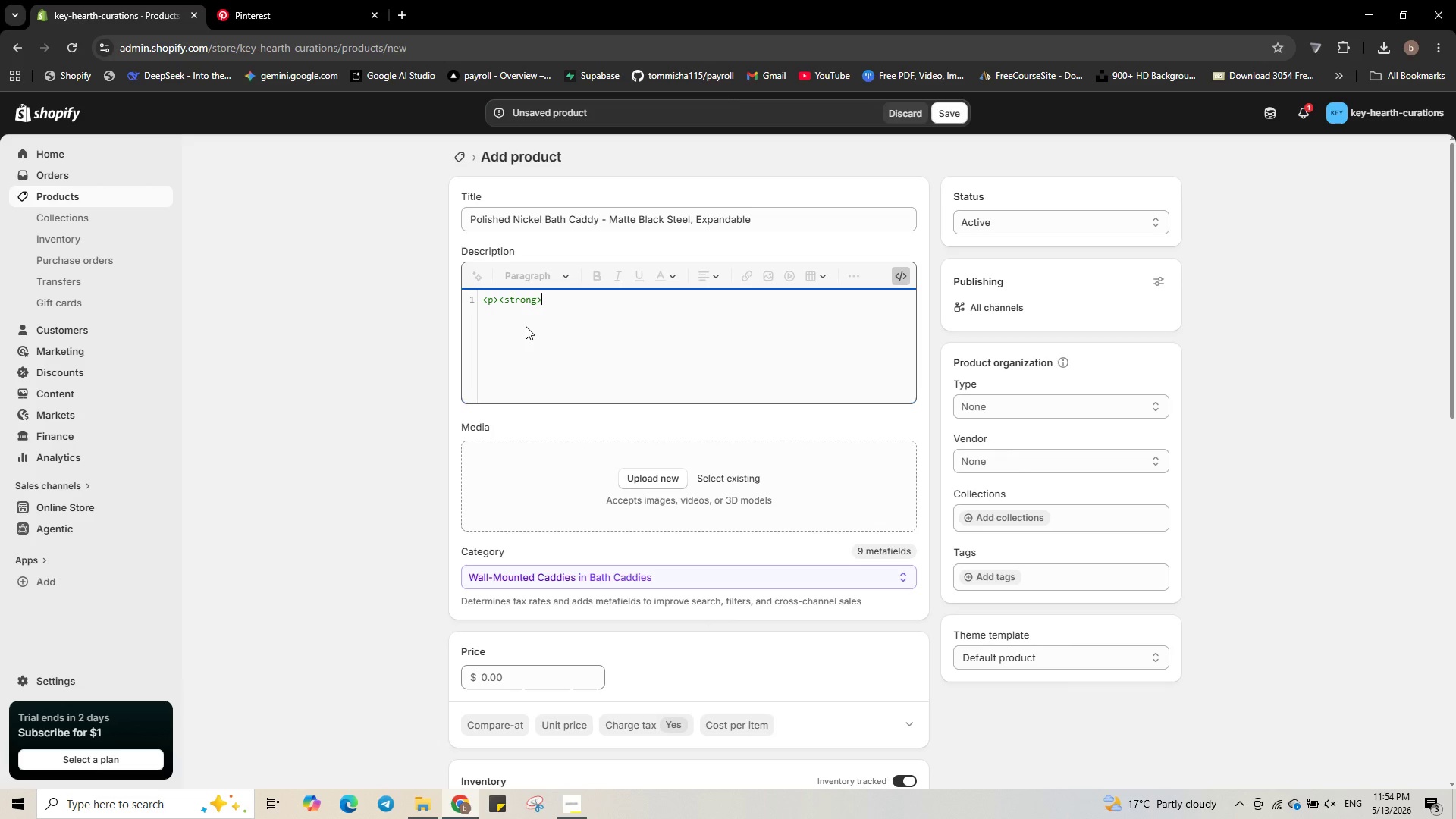 
type(Why it's the pr)
key(Backspace)
type(erfect closing gift:</strong>)
 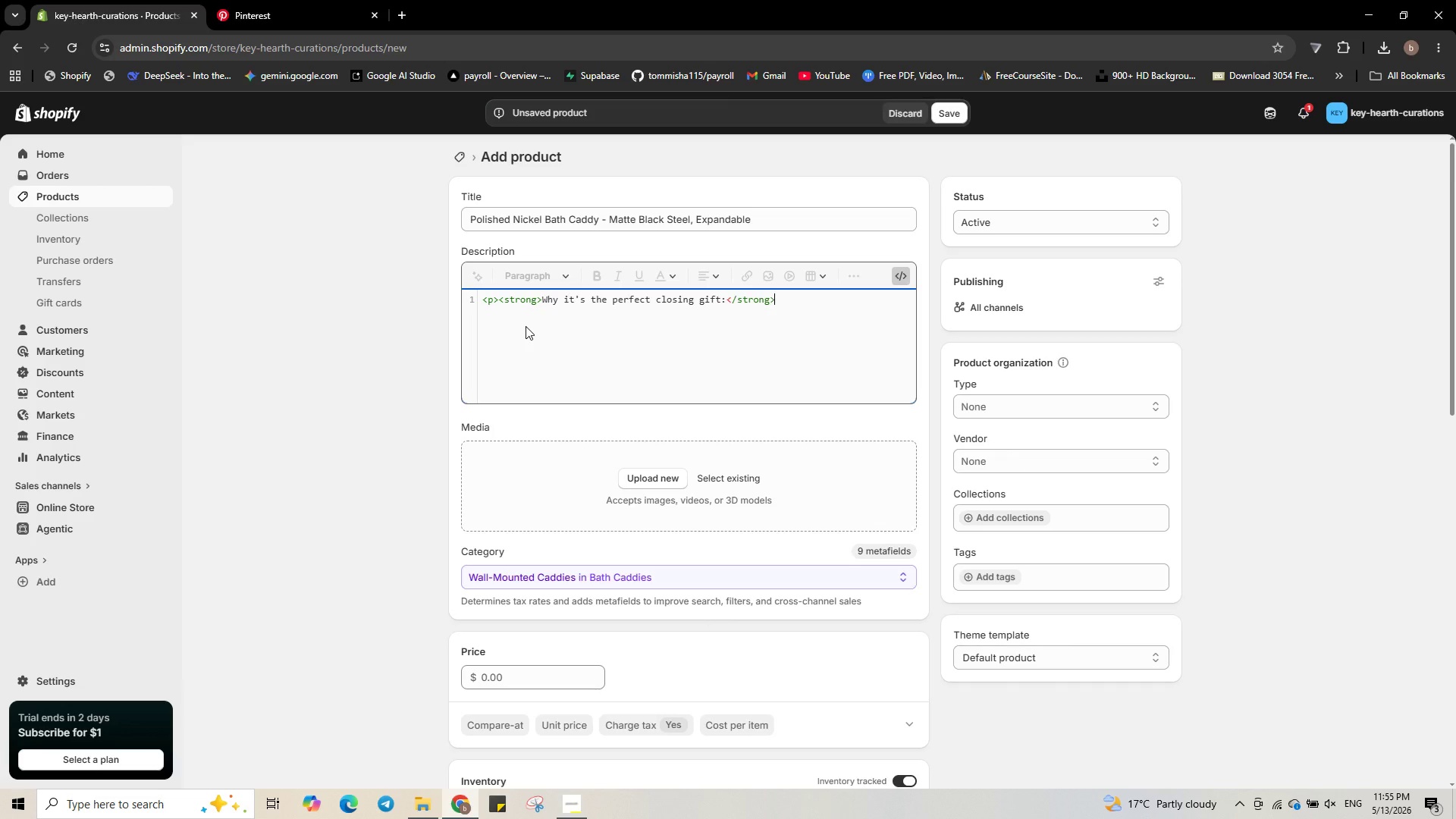 
wait(8.44)
 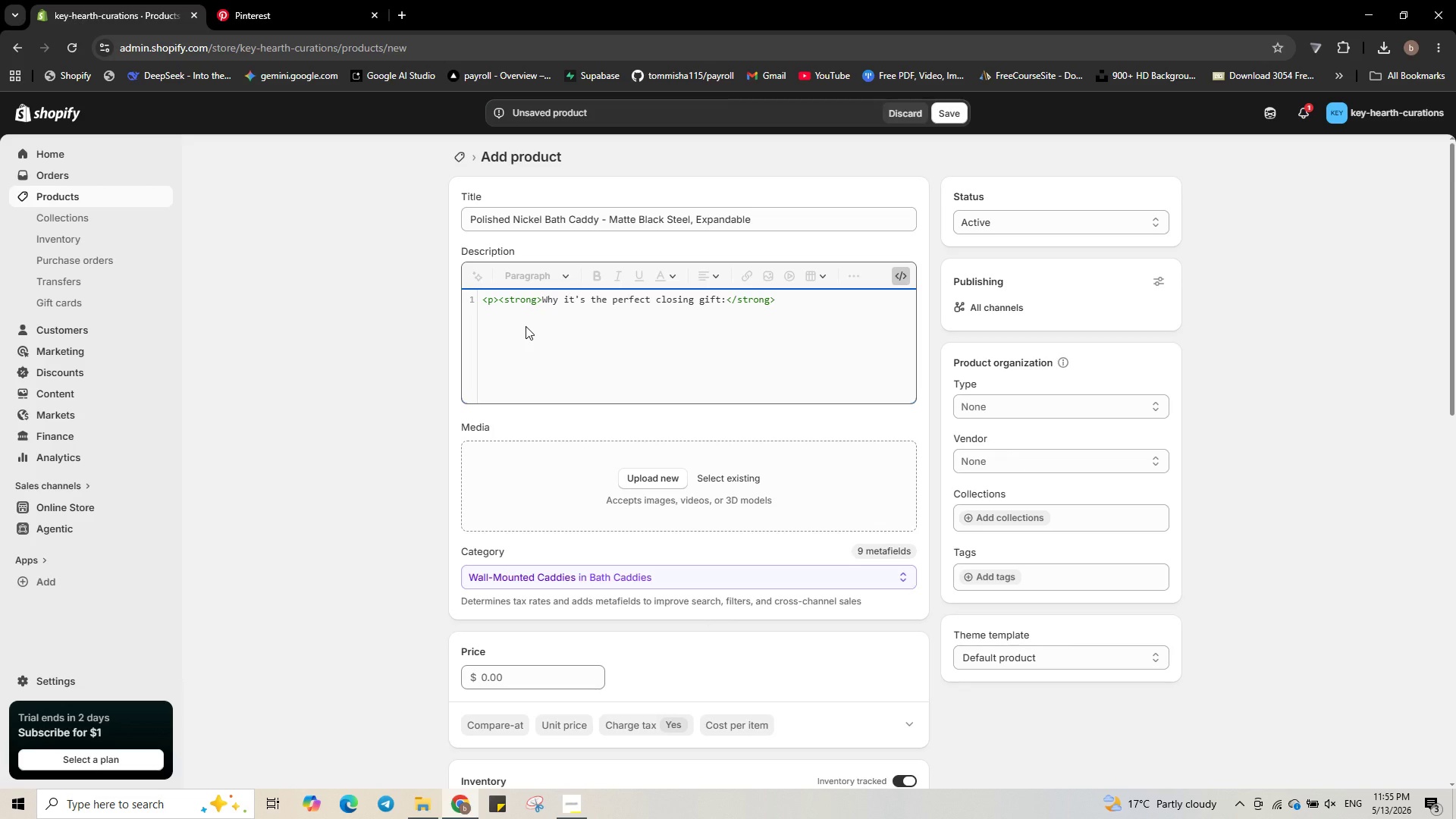 
type( Encourage )
 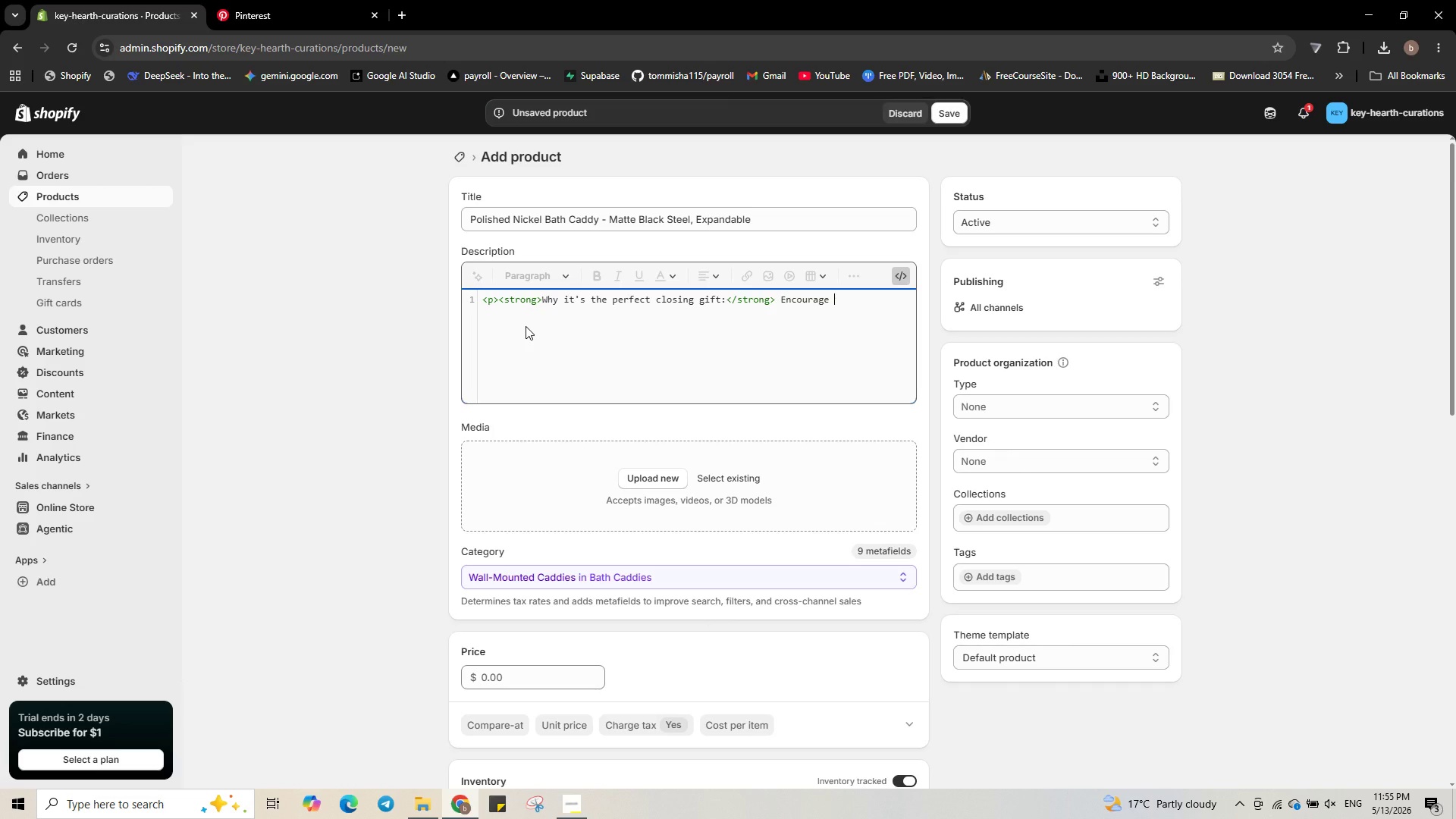 
type(relaxation in a new master bathroom.</p>)
 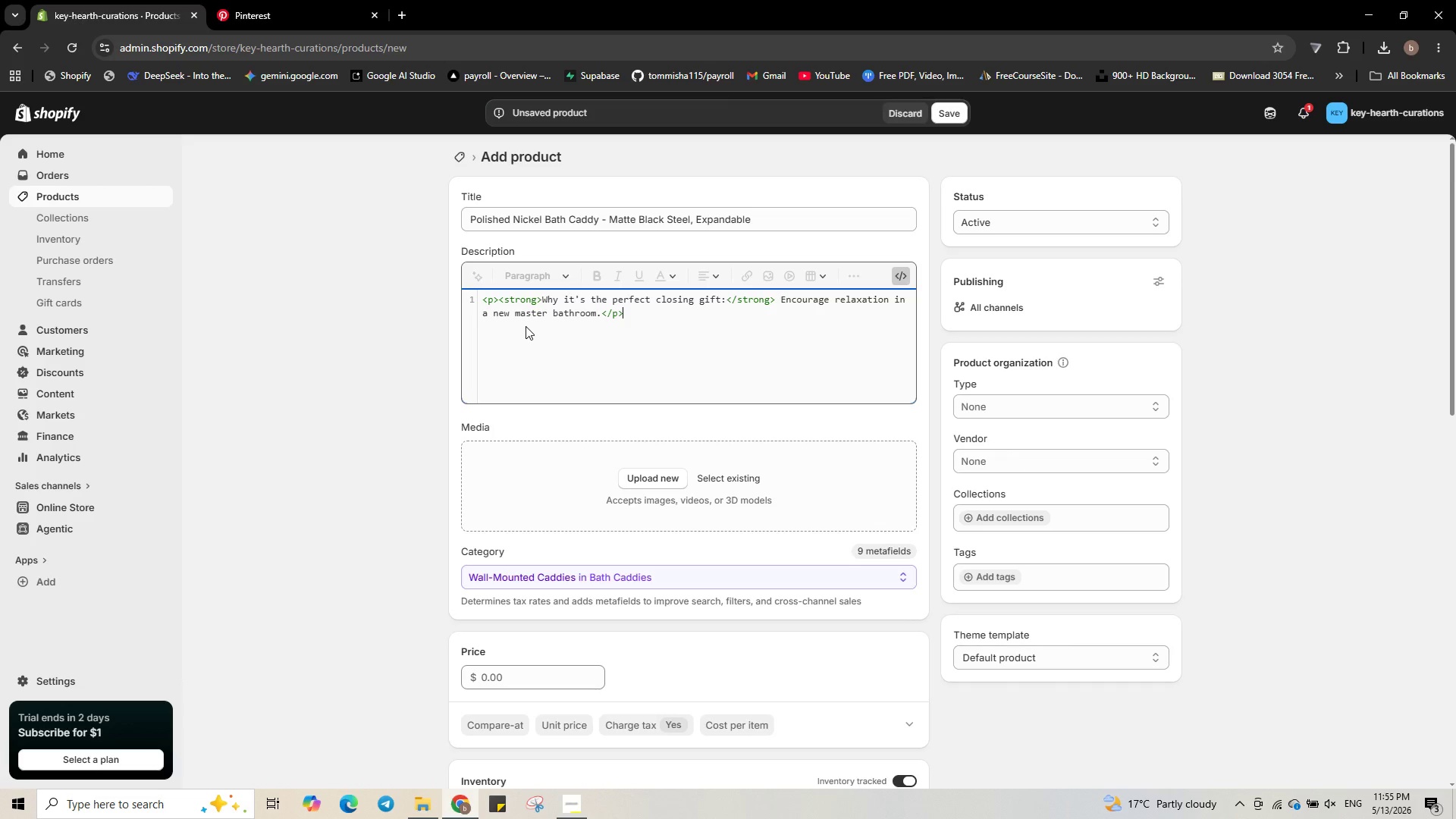 
key(Enter)
 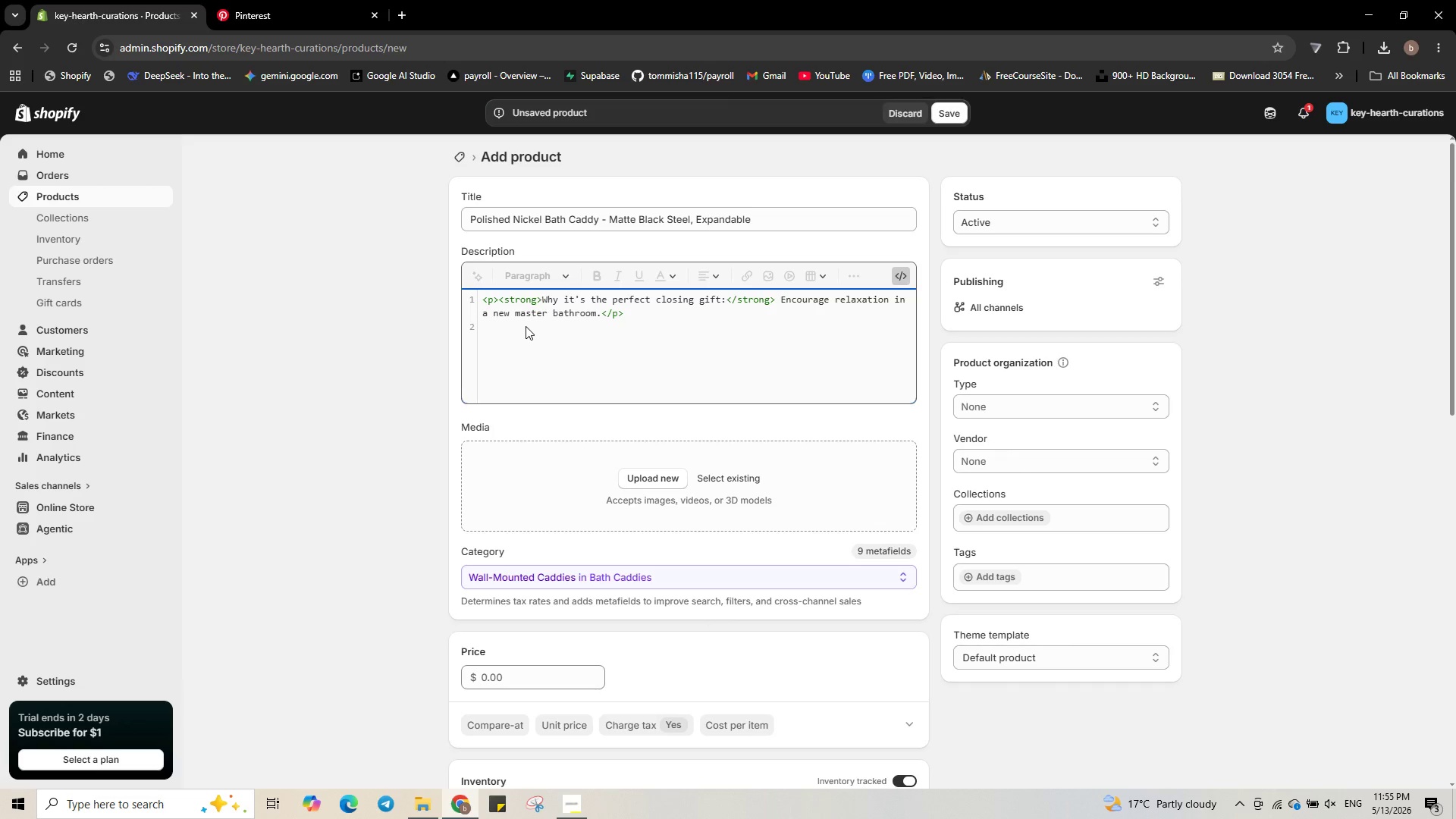 
type(<p><strong>)
 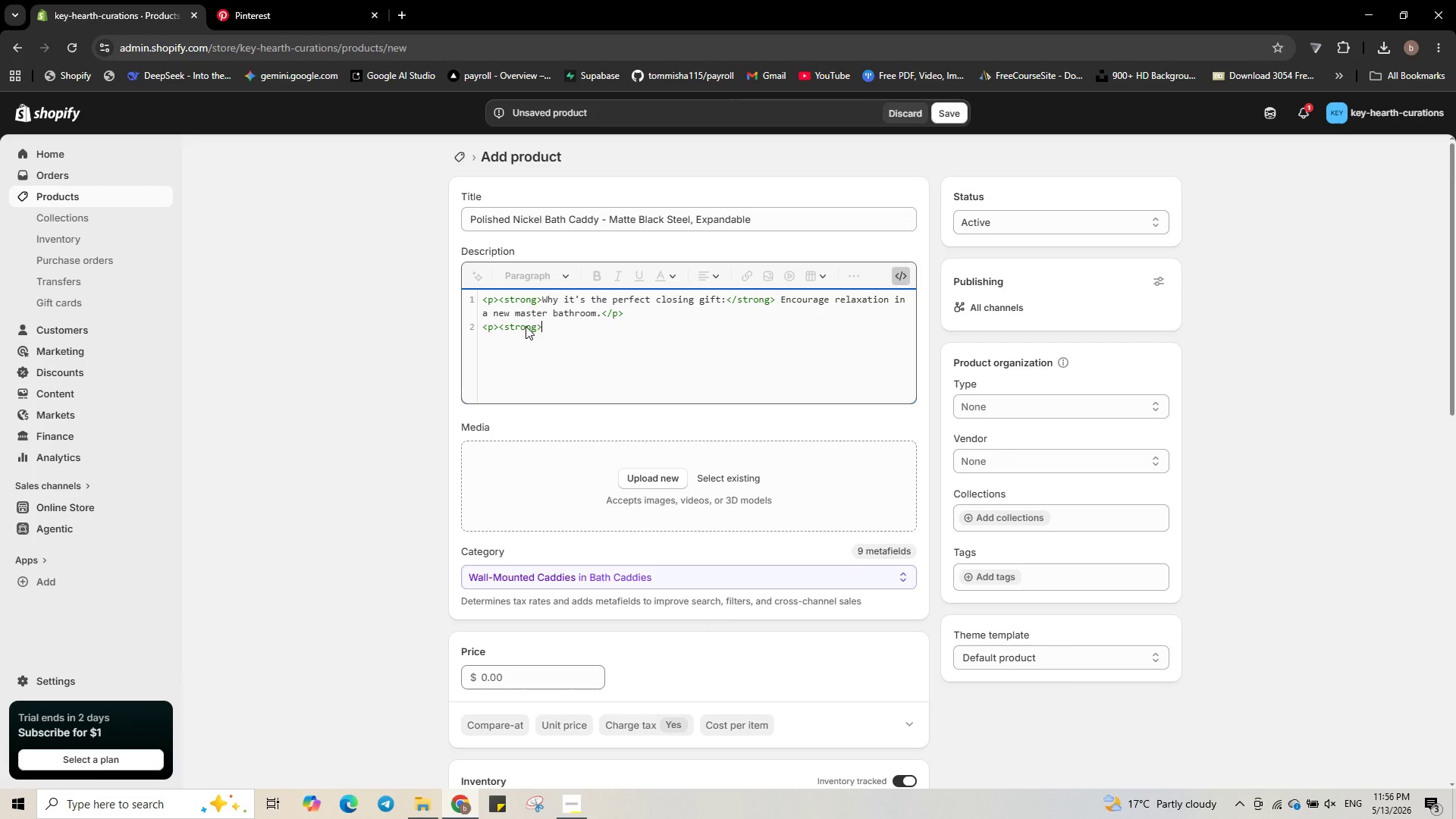 
wait(15.33)
 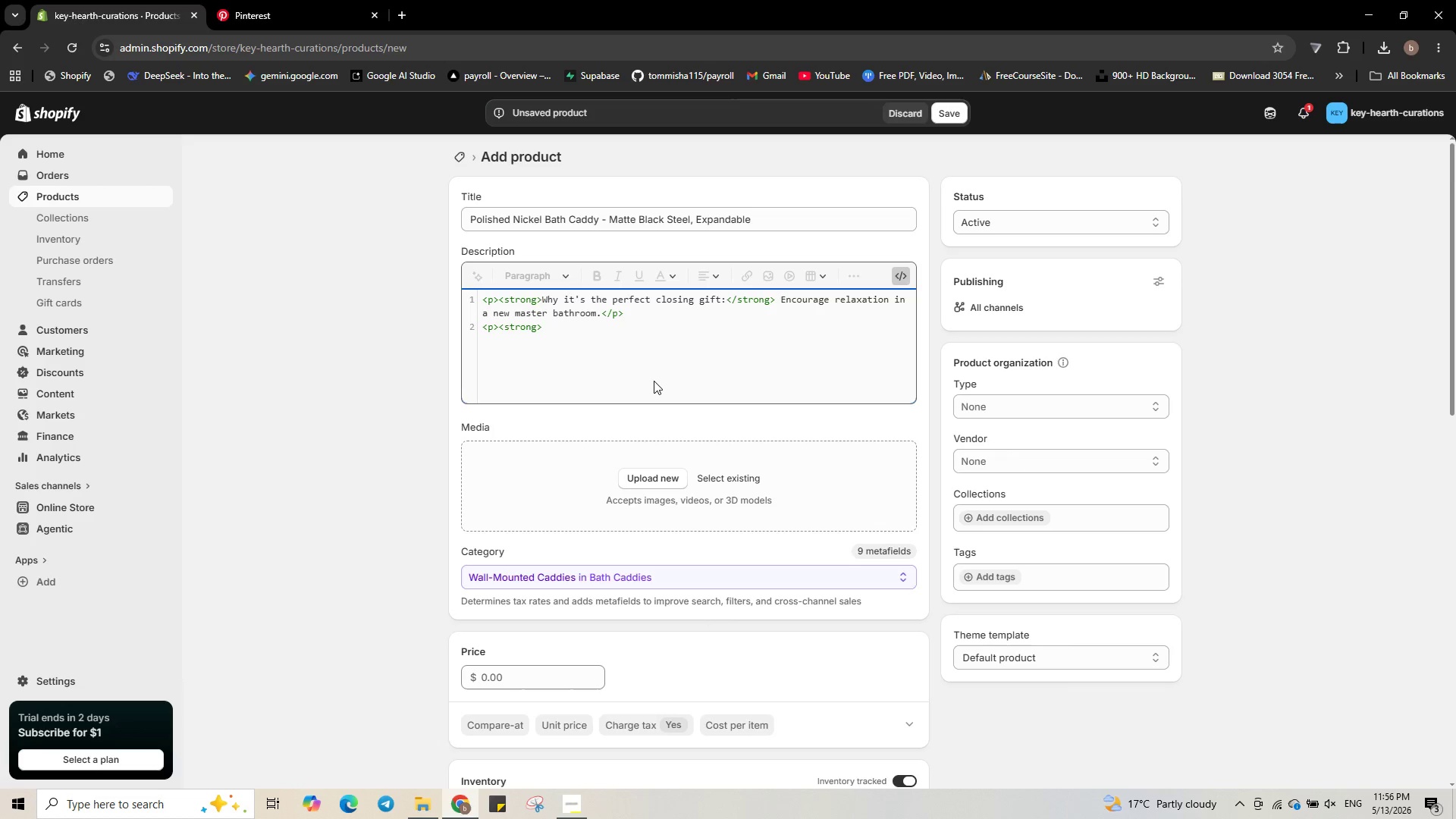 
type(What makes it luxury )
 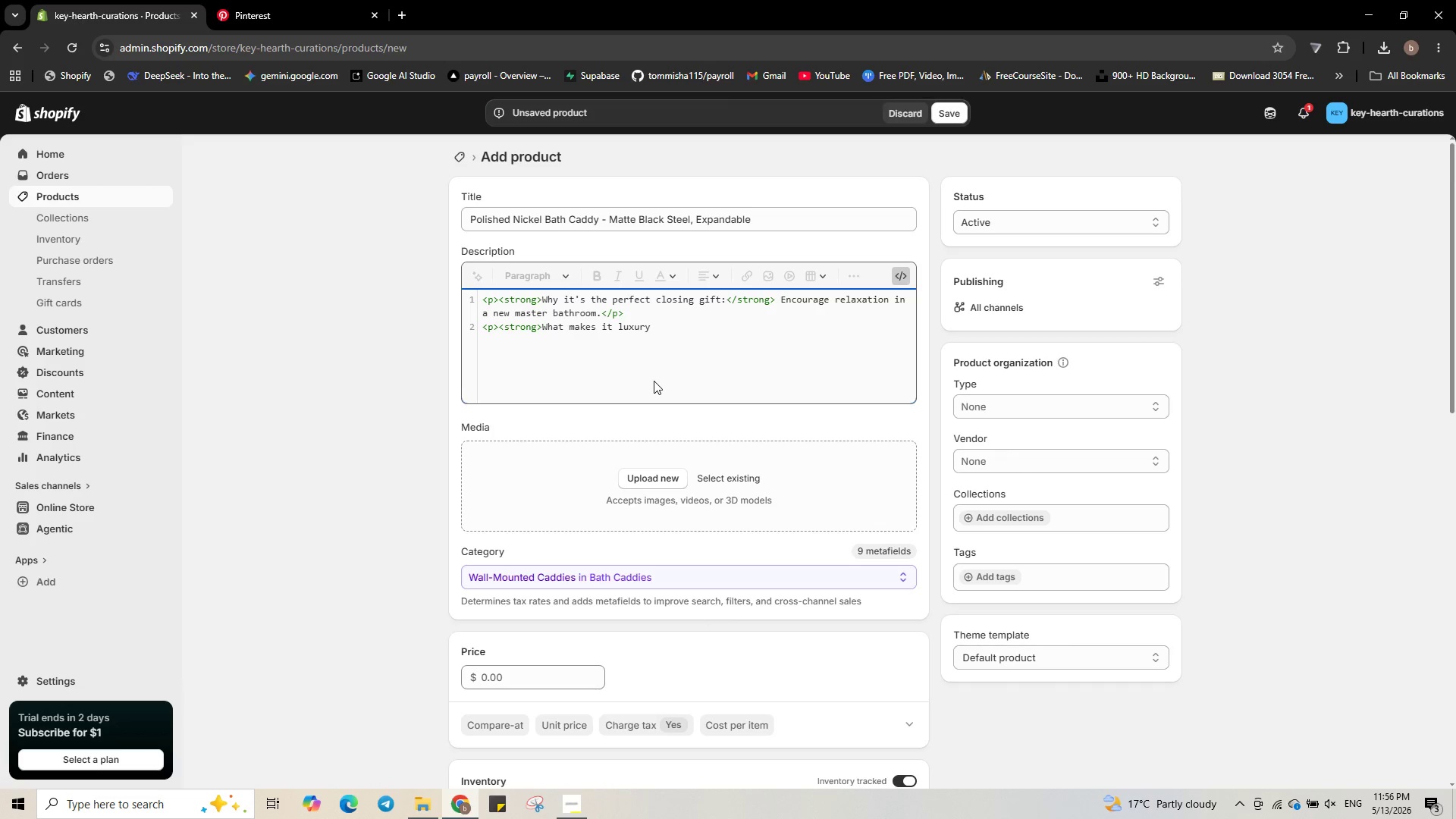 
key(Backspace)
type(:</strong> )
 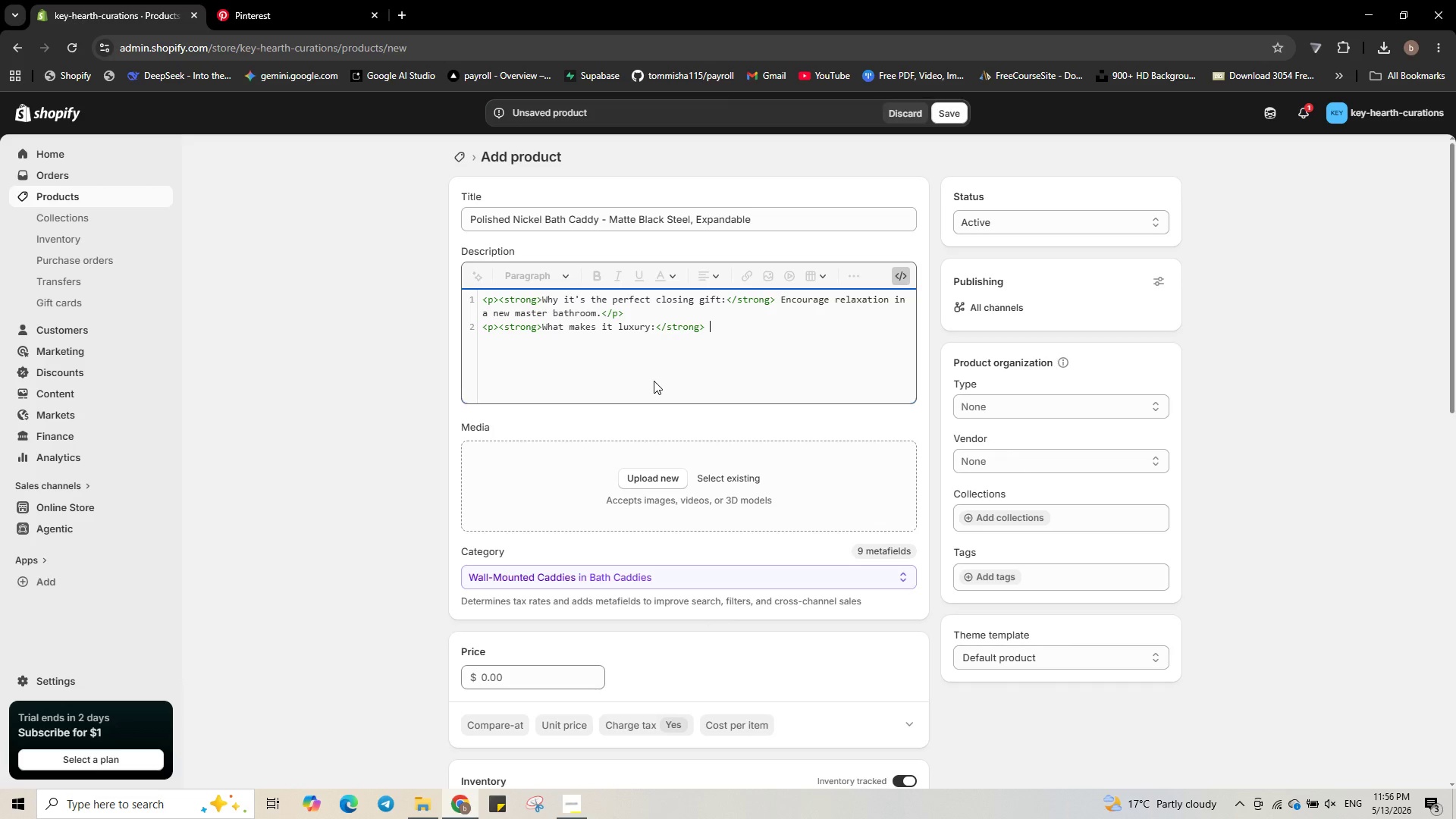 
wait(6.92)
 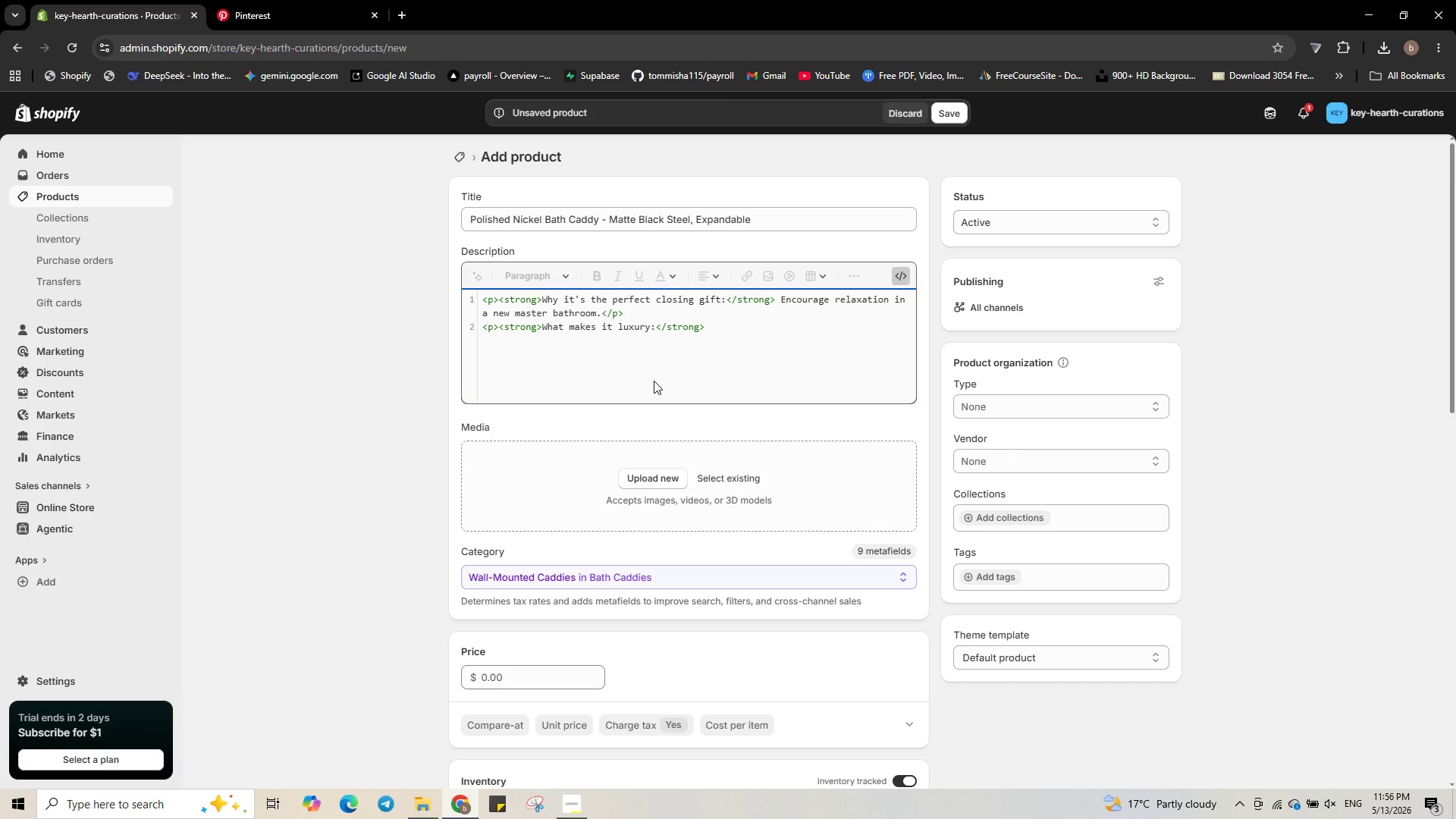 
type(Rust-resistant, holds tablets and wine )
 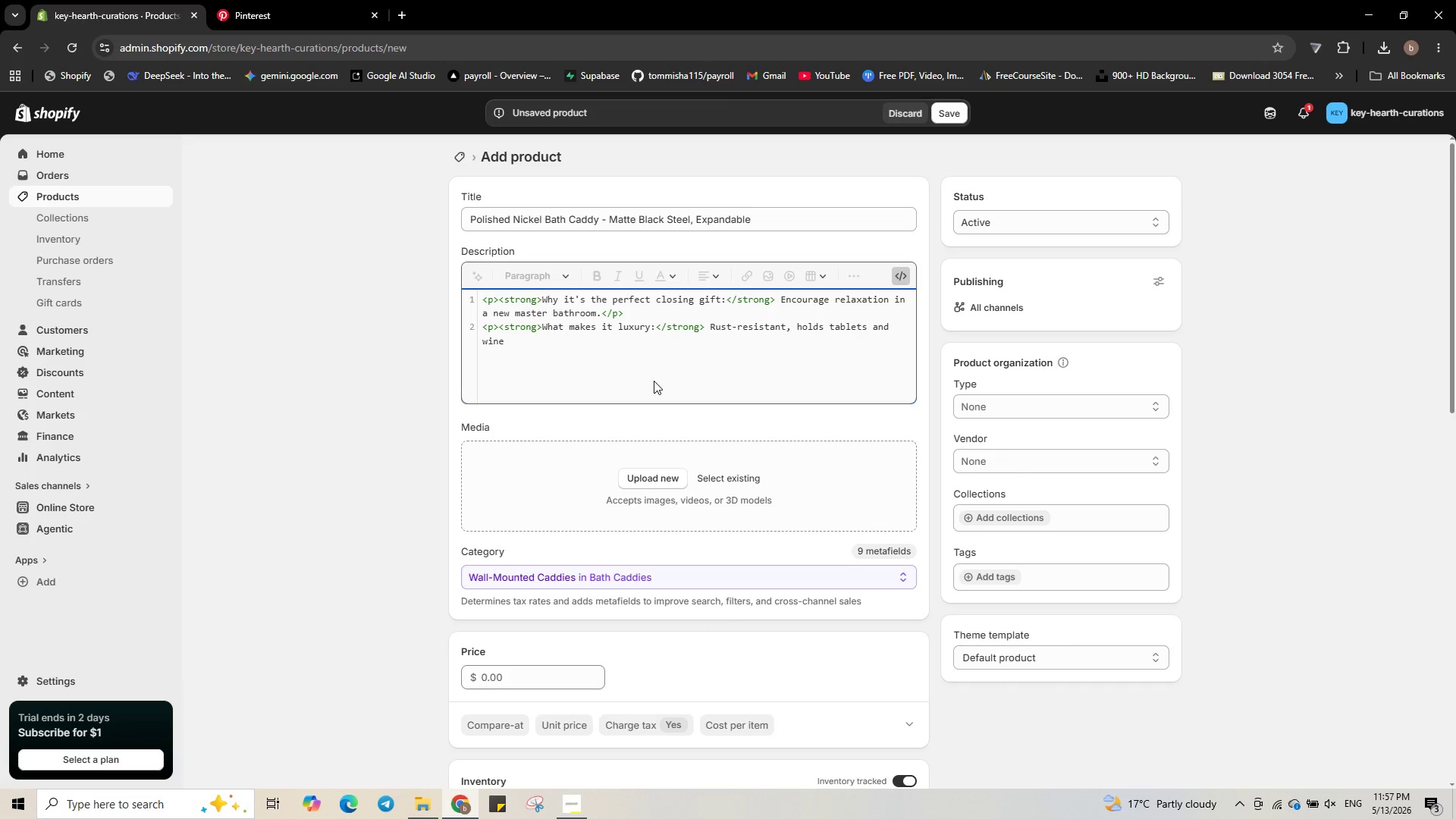 
type(glasses )
key(Backspace)
type(, non-slip)
 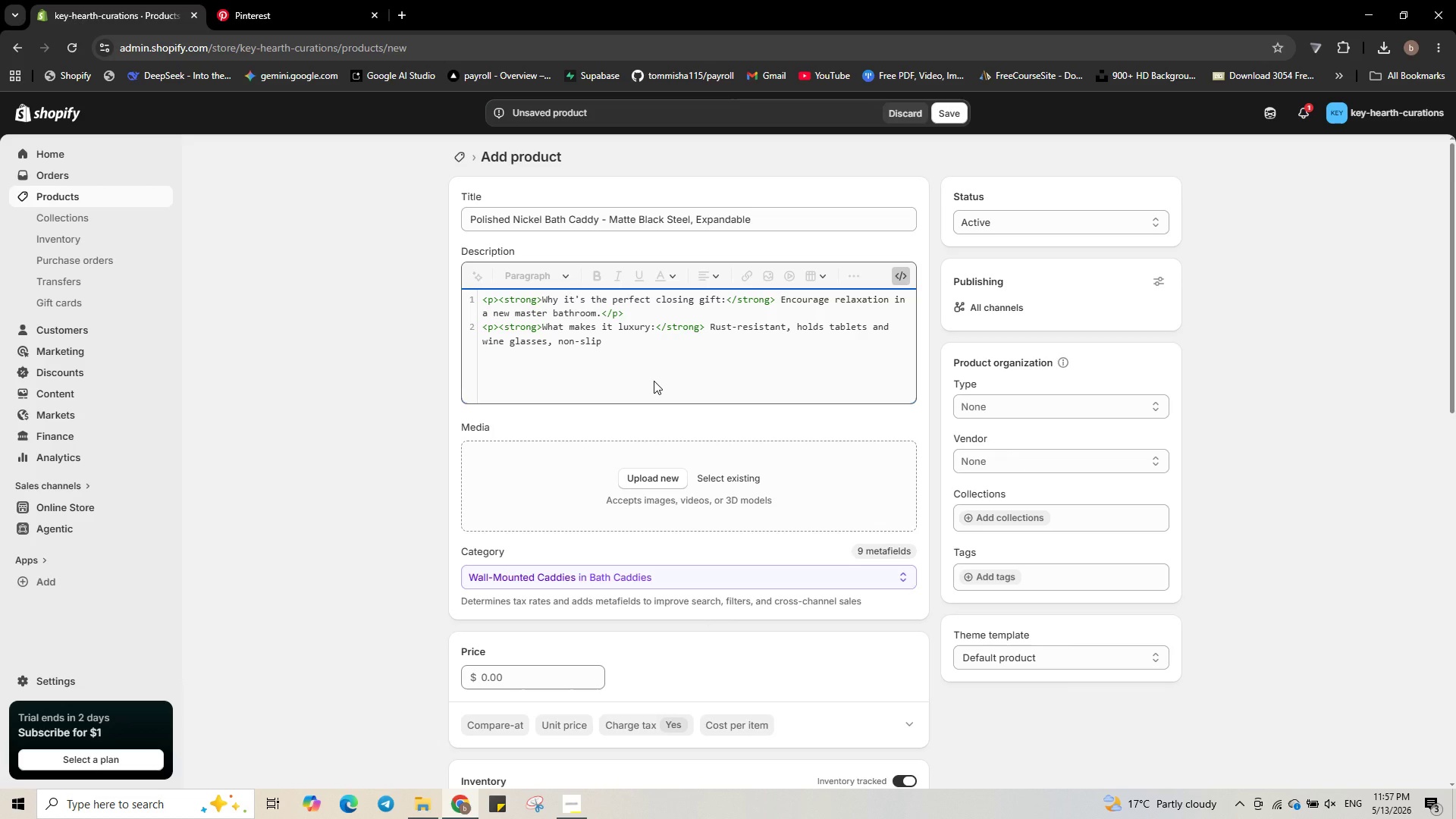 
wait(7.41)
 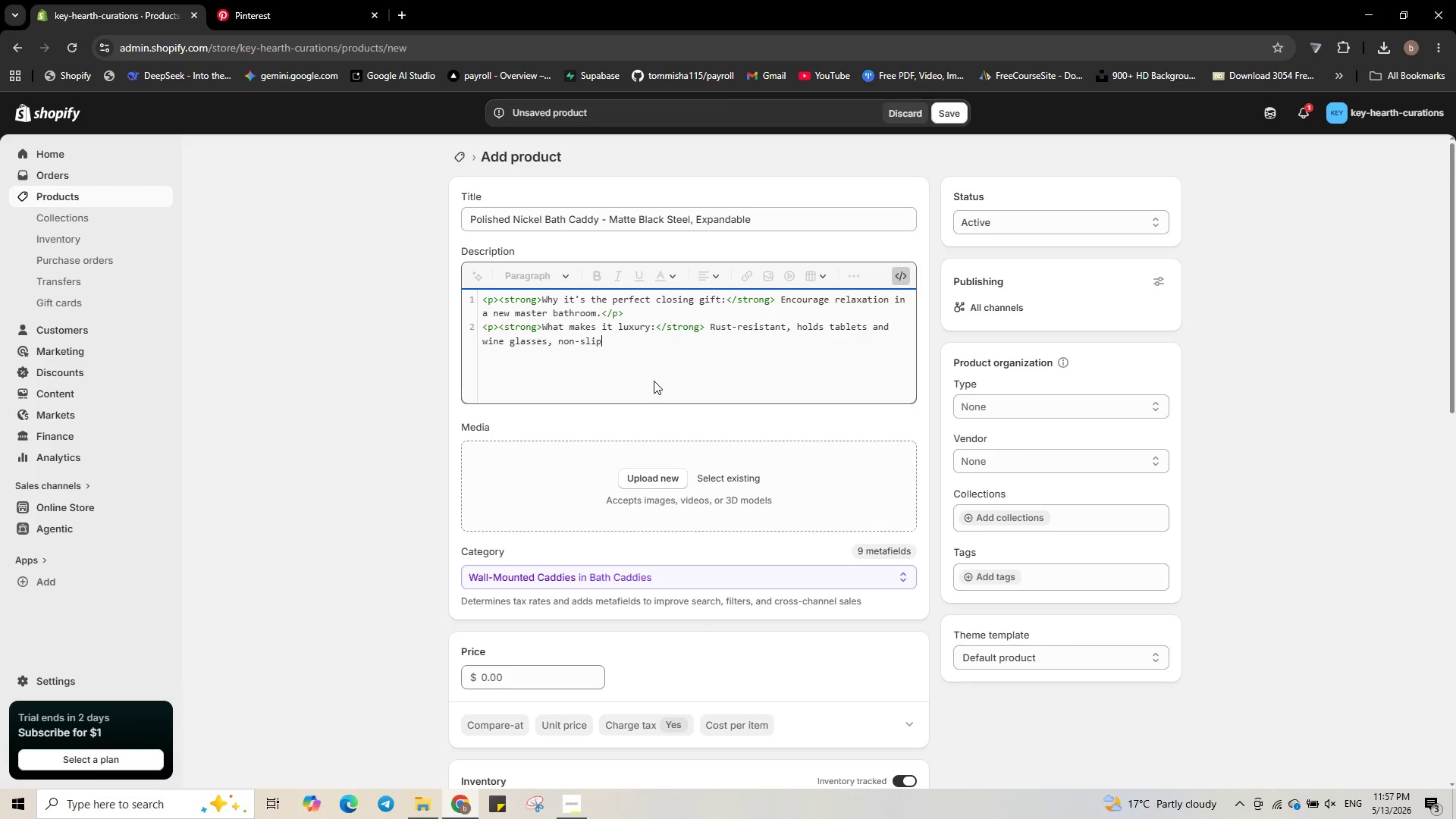 
type( ae)
key(Backspace)
type(rms.</p>)
 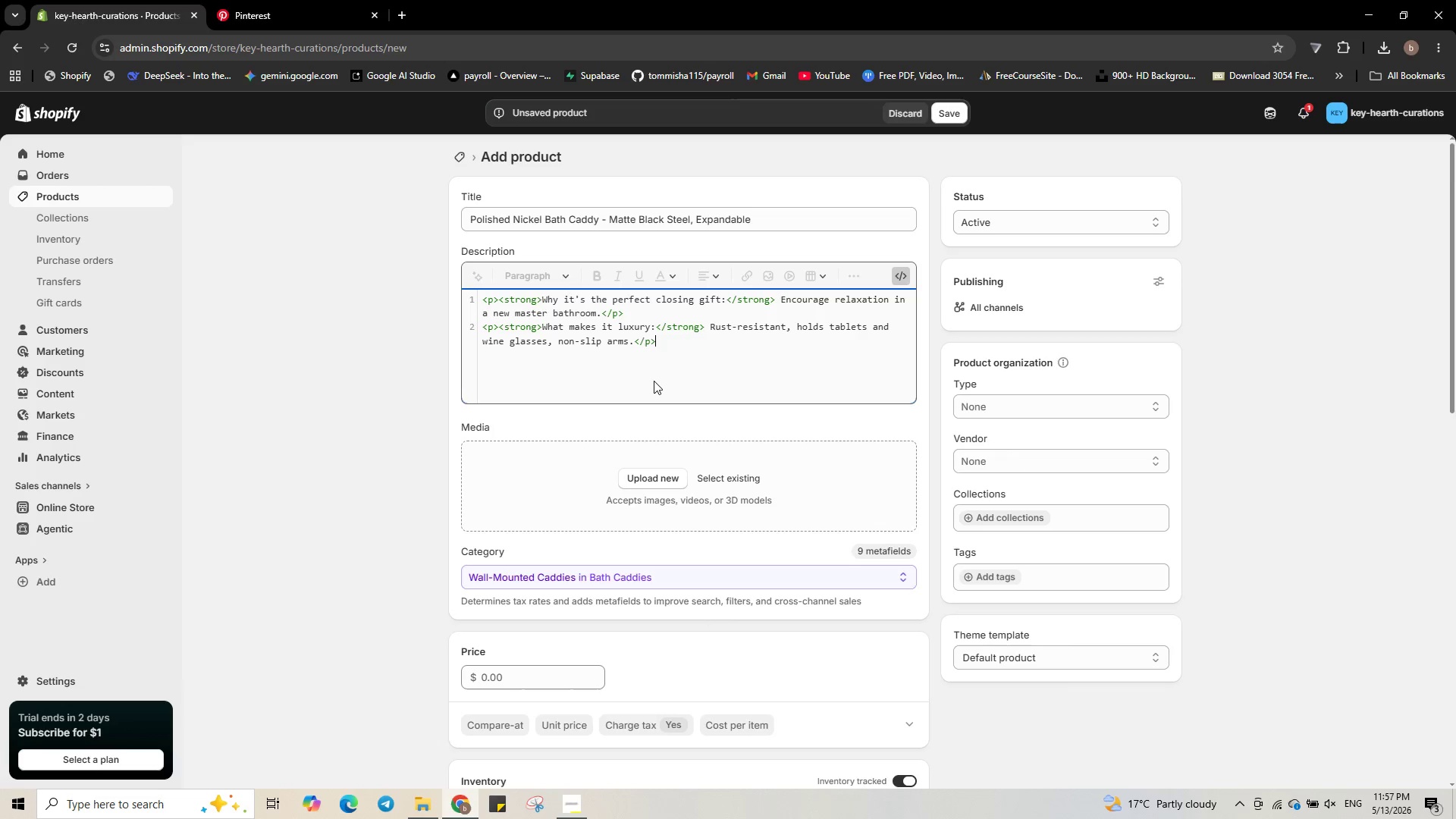 
left_click([510, 667])
 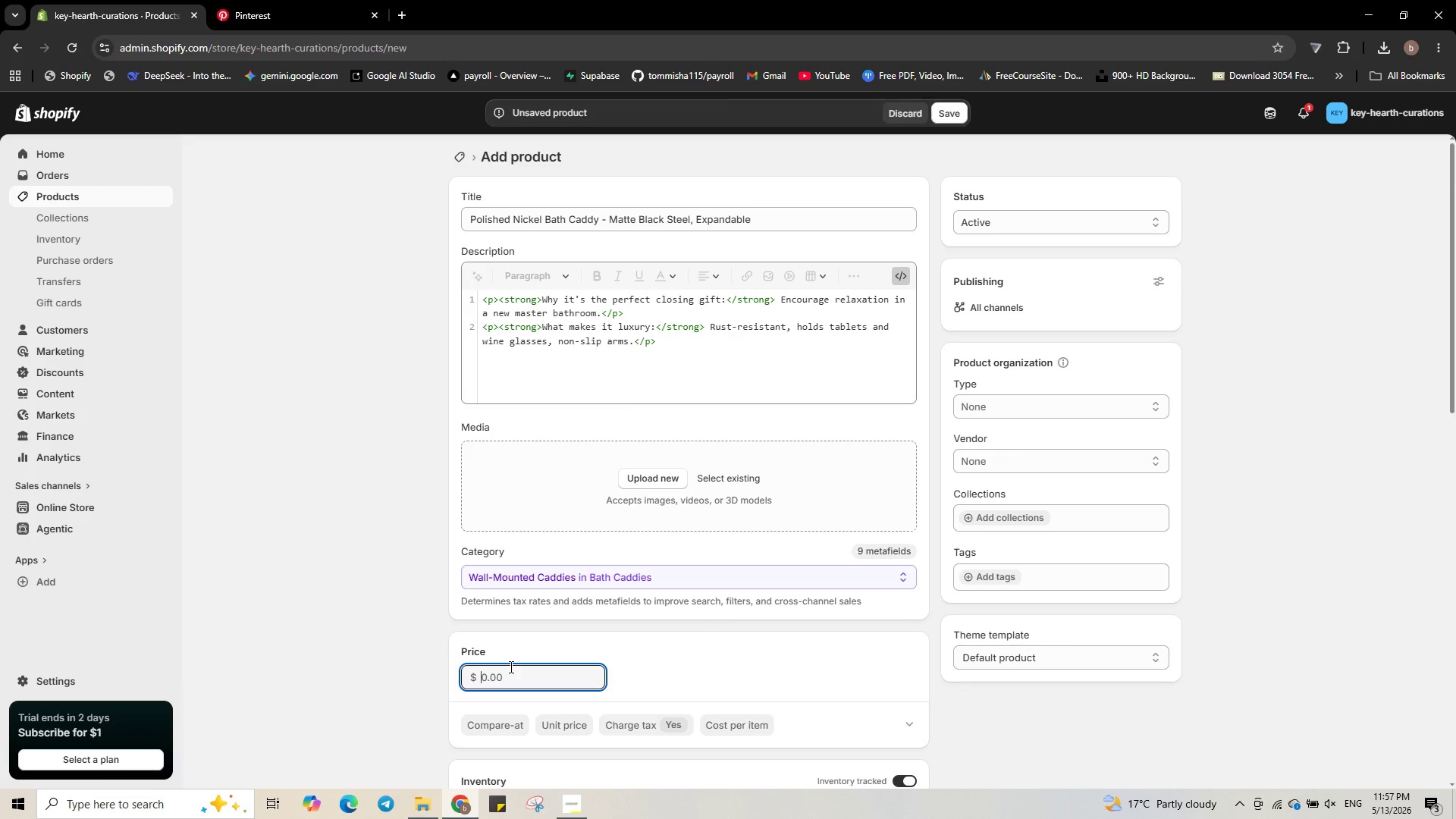 
key(Numpad1)
 